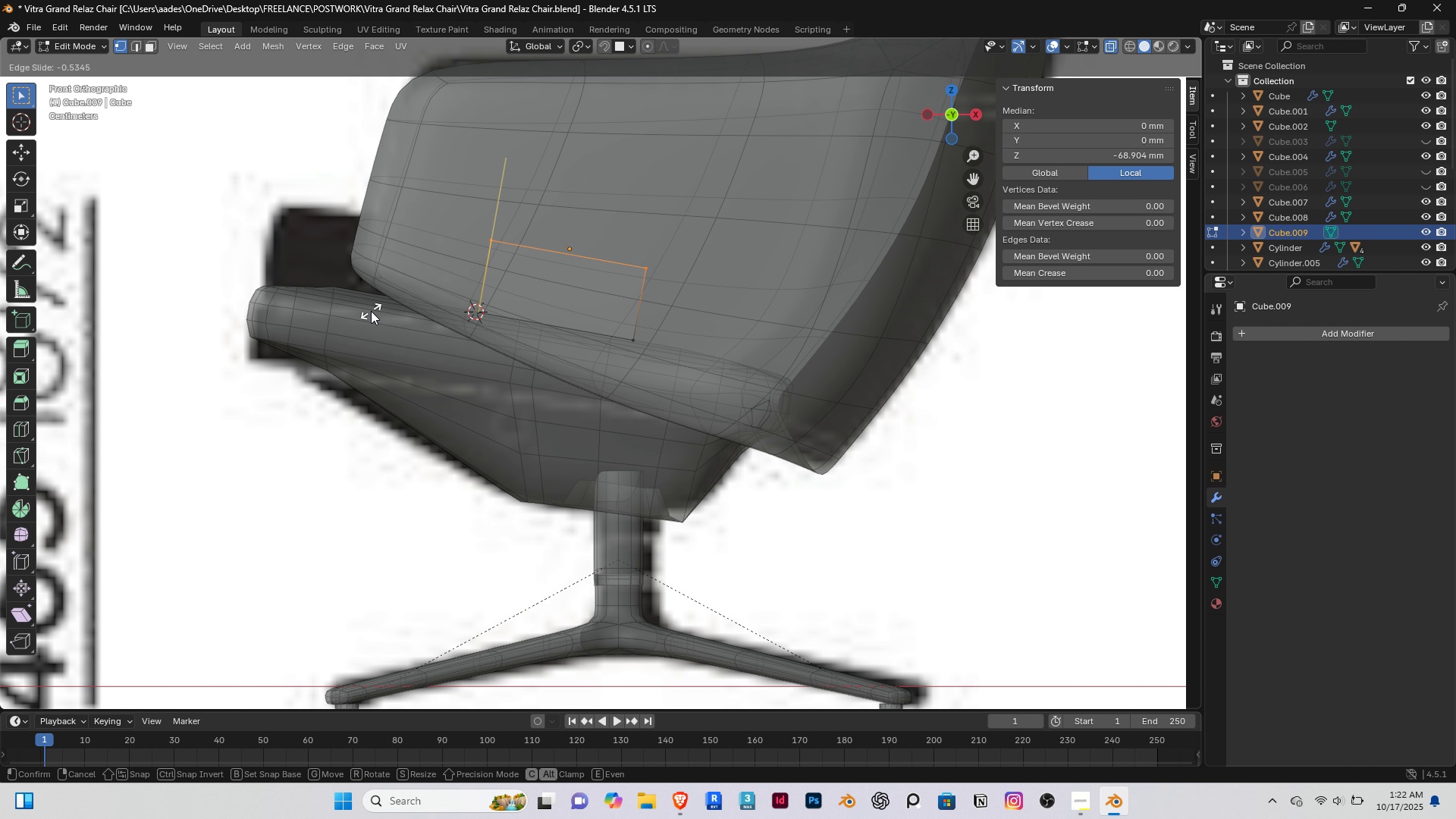 
left_click([361, 289])
 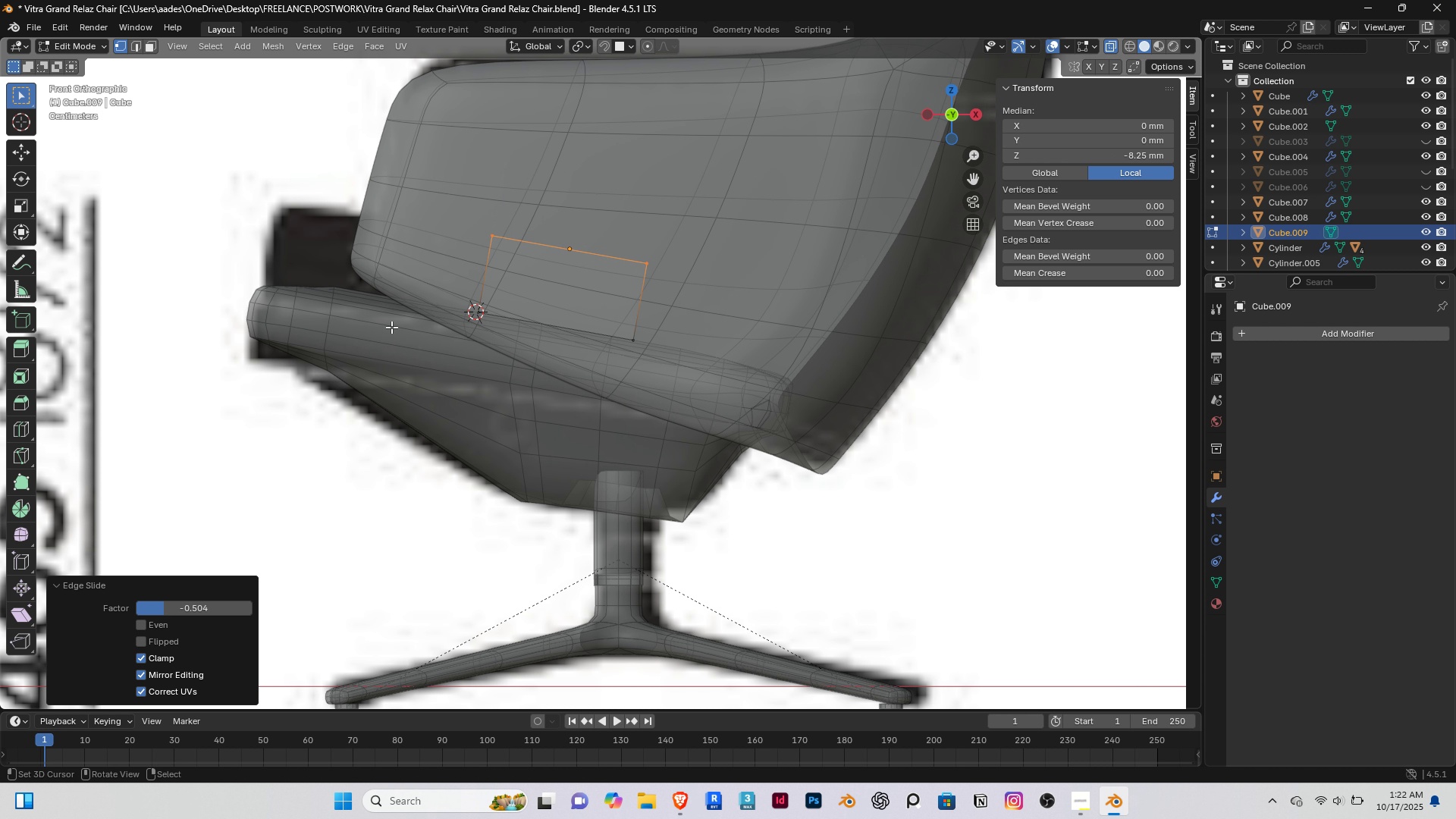 
scroll: coordinate [393, 328], scroll_direction: down, amount: 5.0
 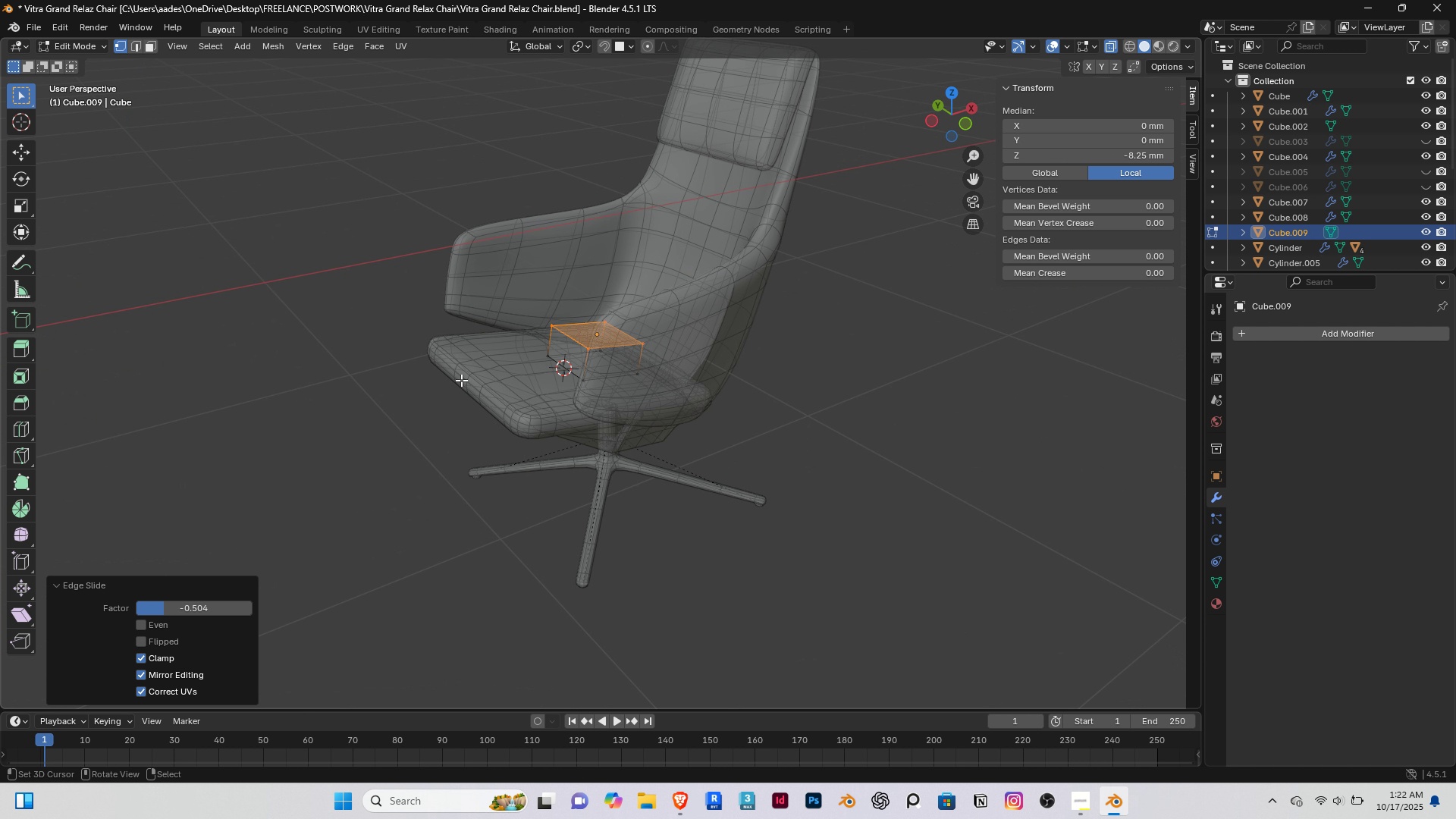 
key(Home)
 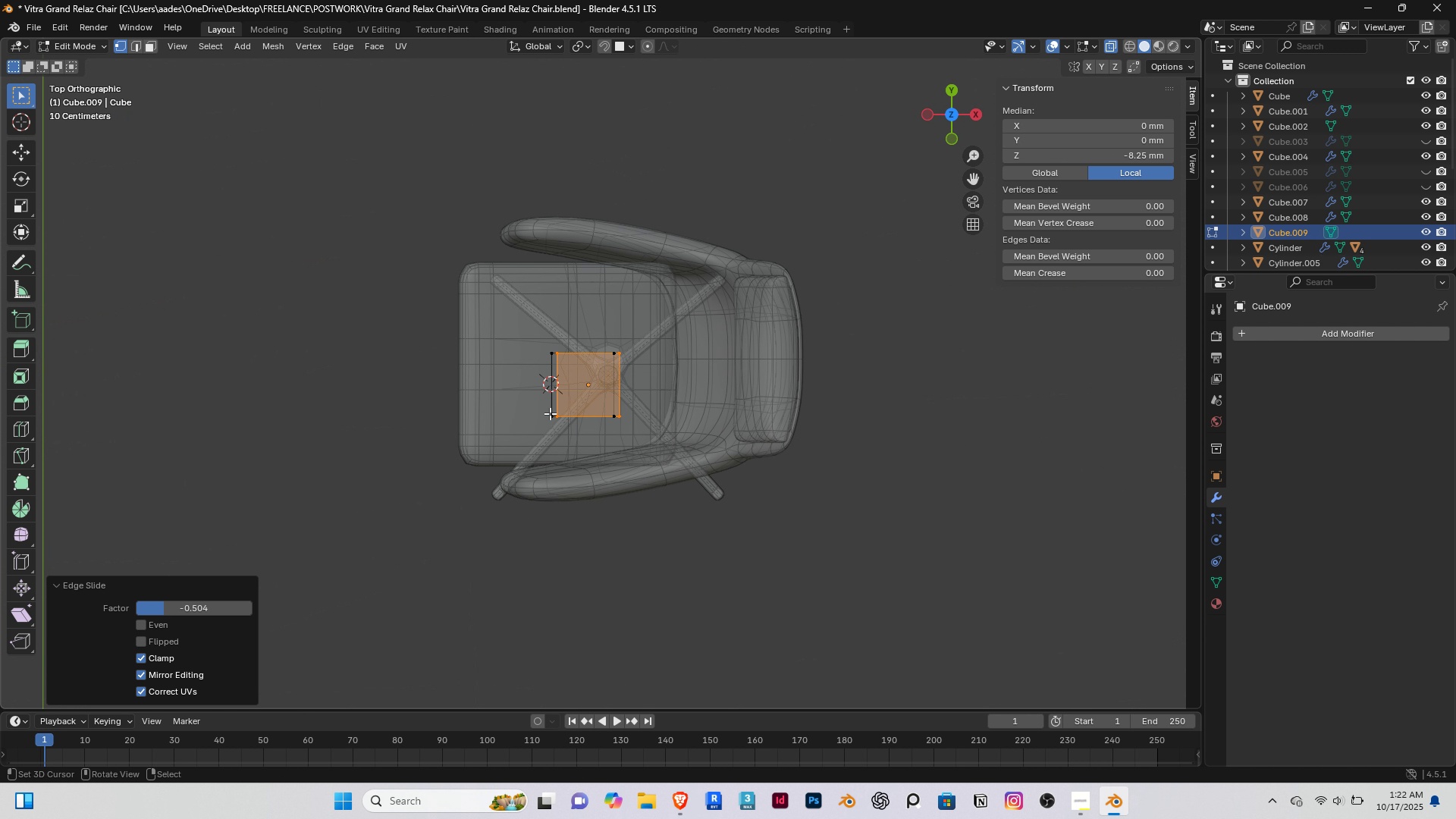 
scroll: coordinate [546, 417], scroll_direction: up, amount: 3.0
 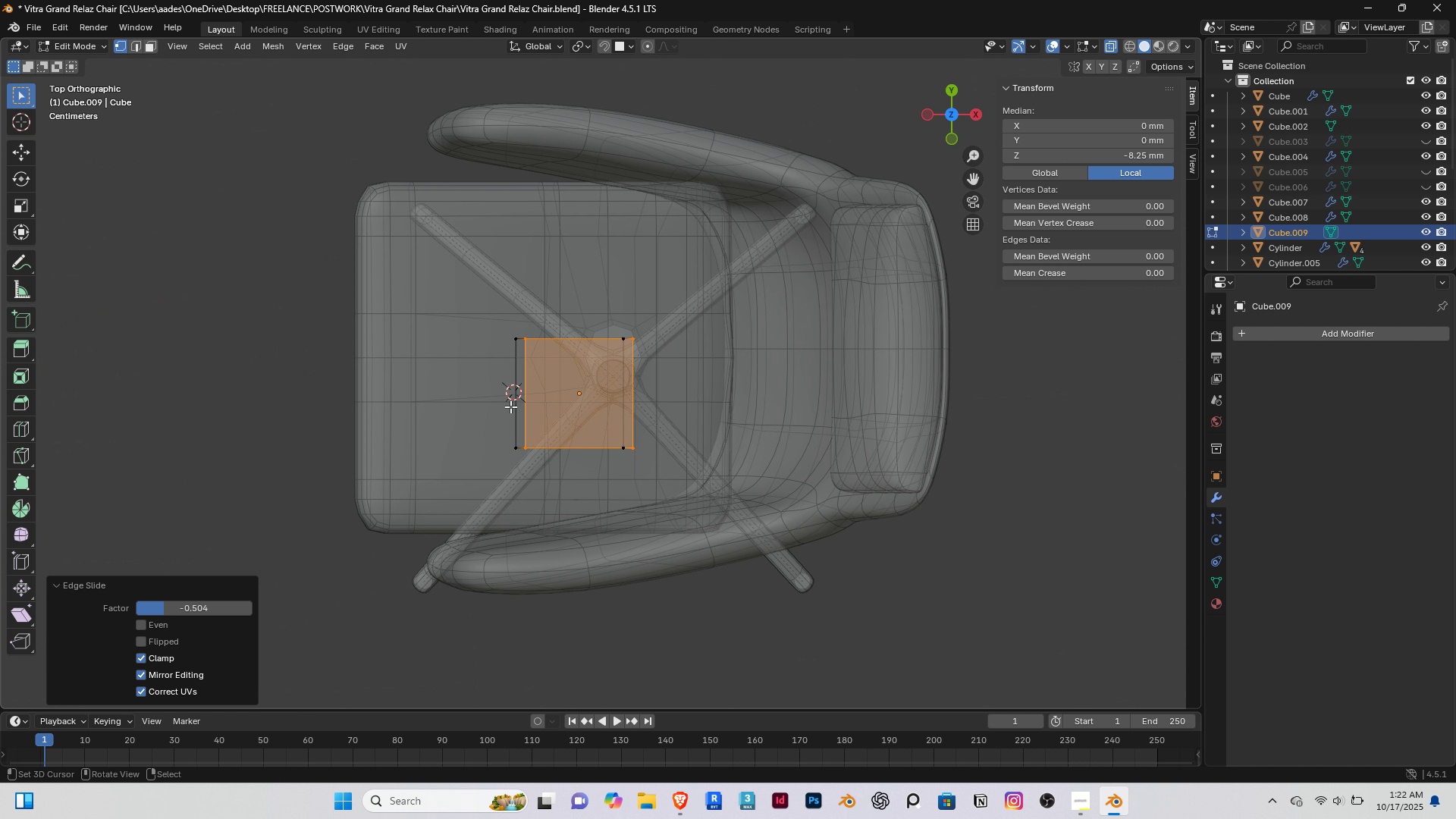 
hold_key(key=ShiftRight, duration=0.3)
 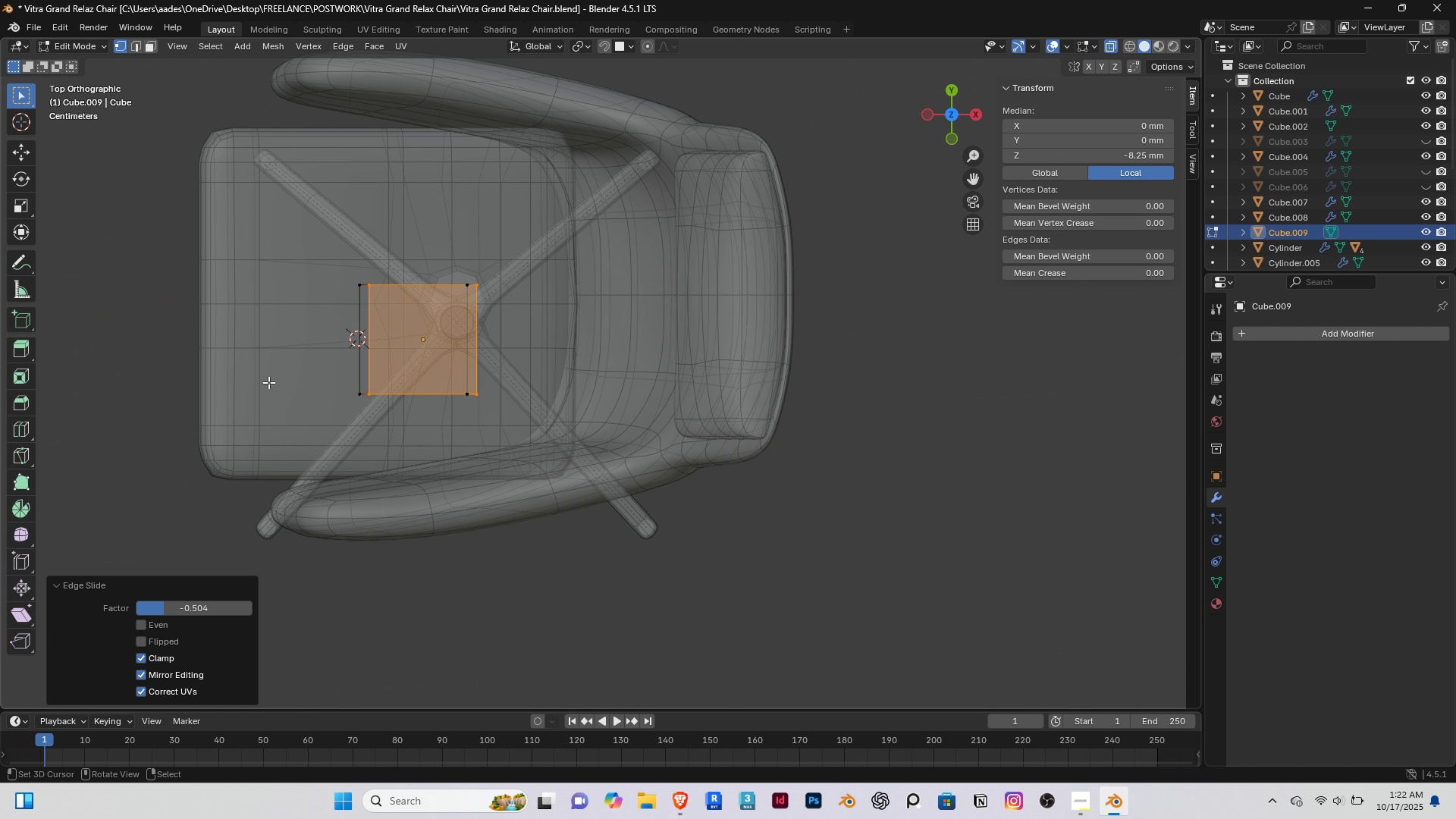 
right_click([268, 382])
 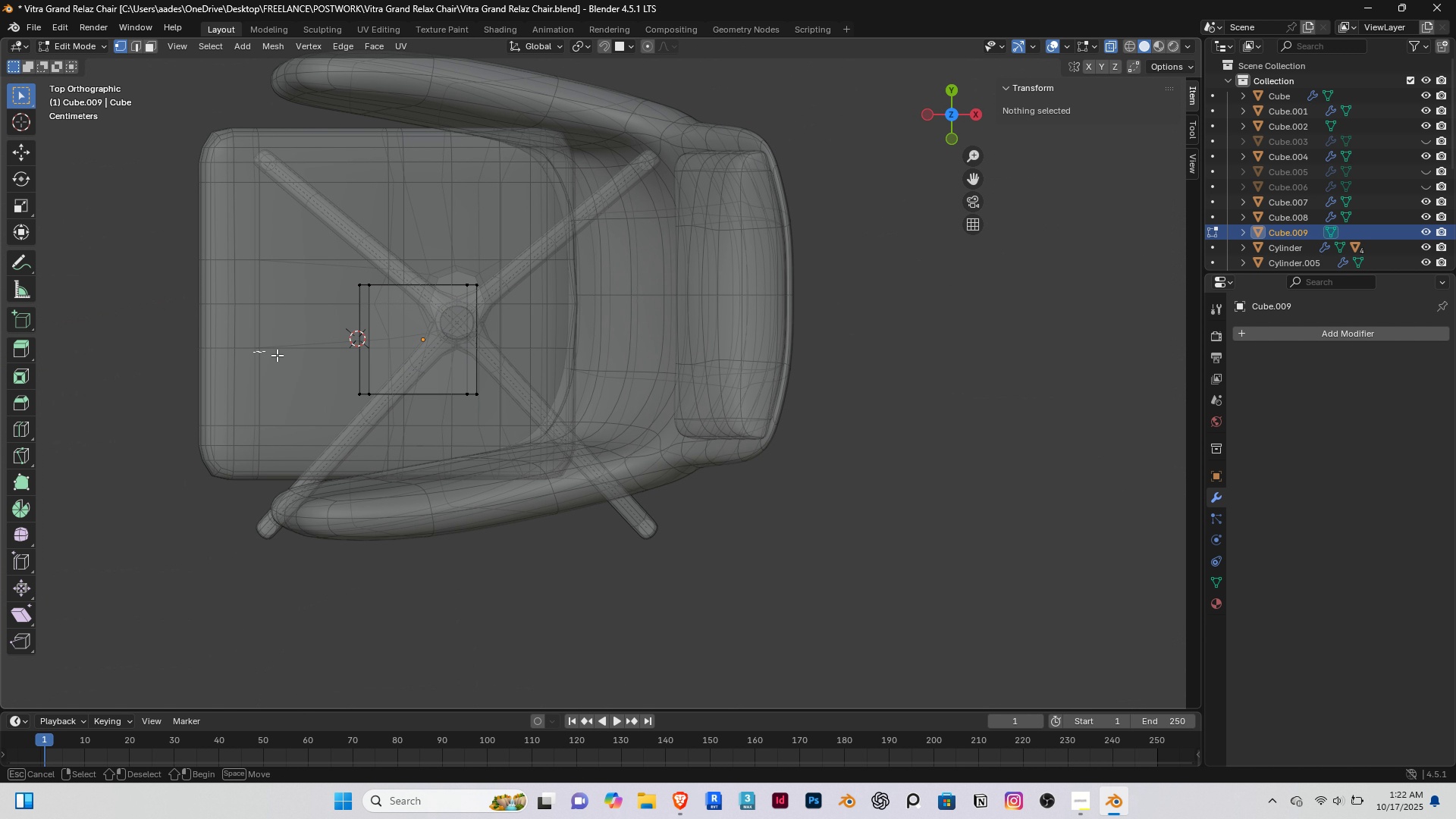 
left_click_drag(start_coordinate=[253, 351], to_coordinate=[516, 442])
 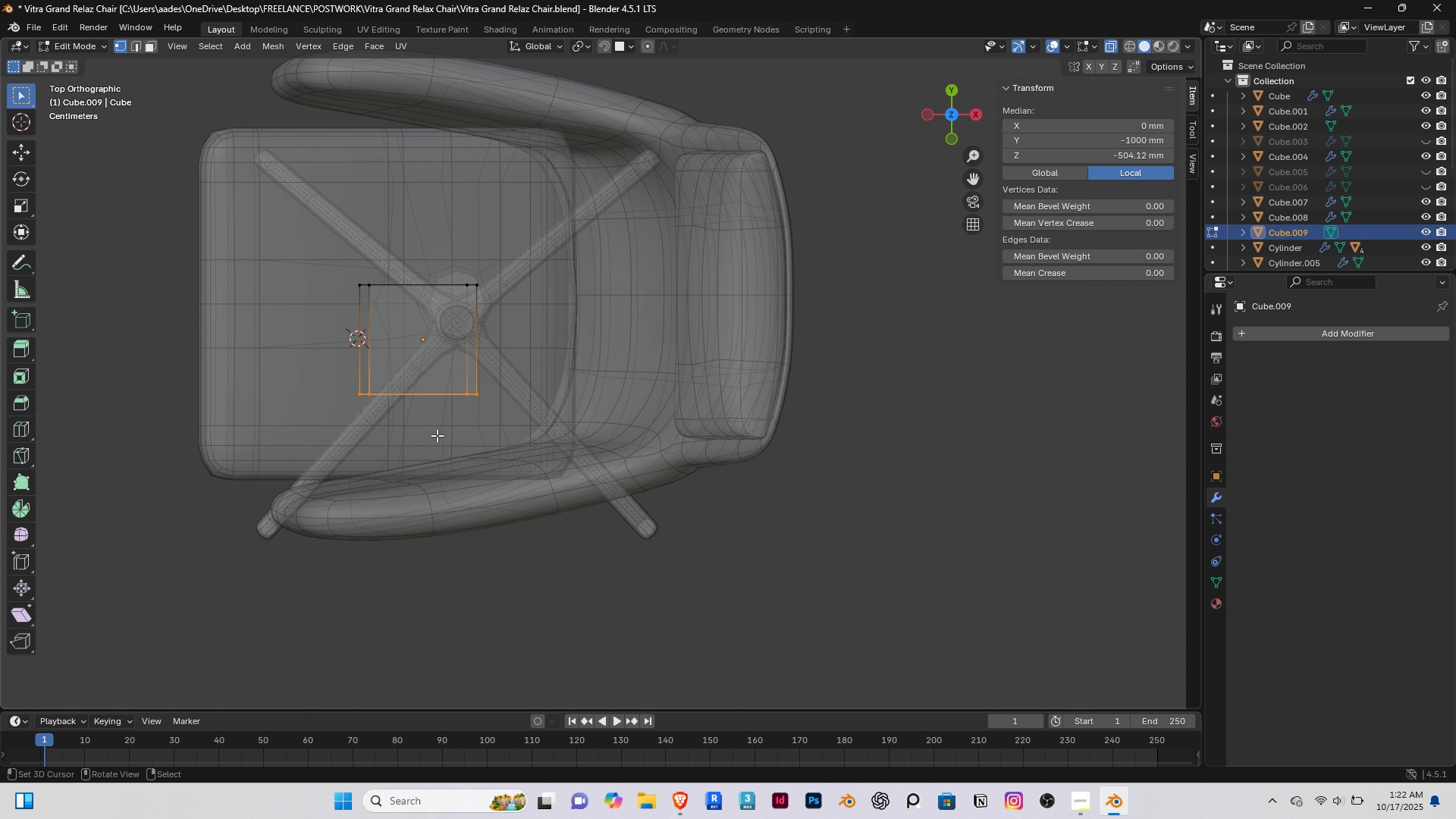 
scroll: coordinate [437, 435], scroll_direction: up, amount: 1.0
 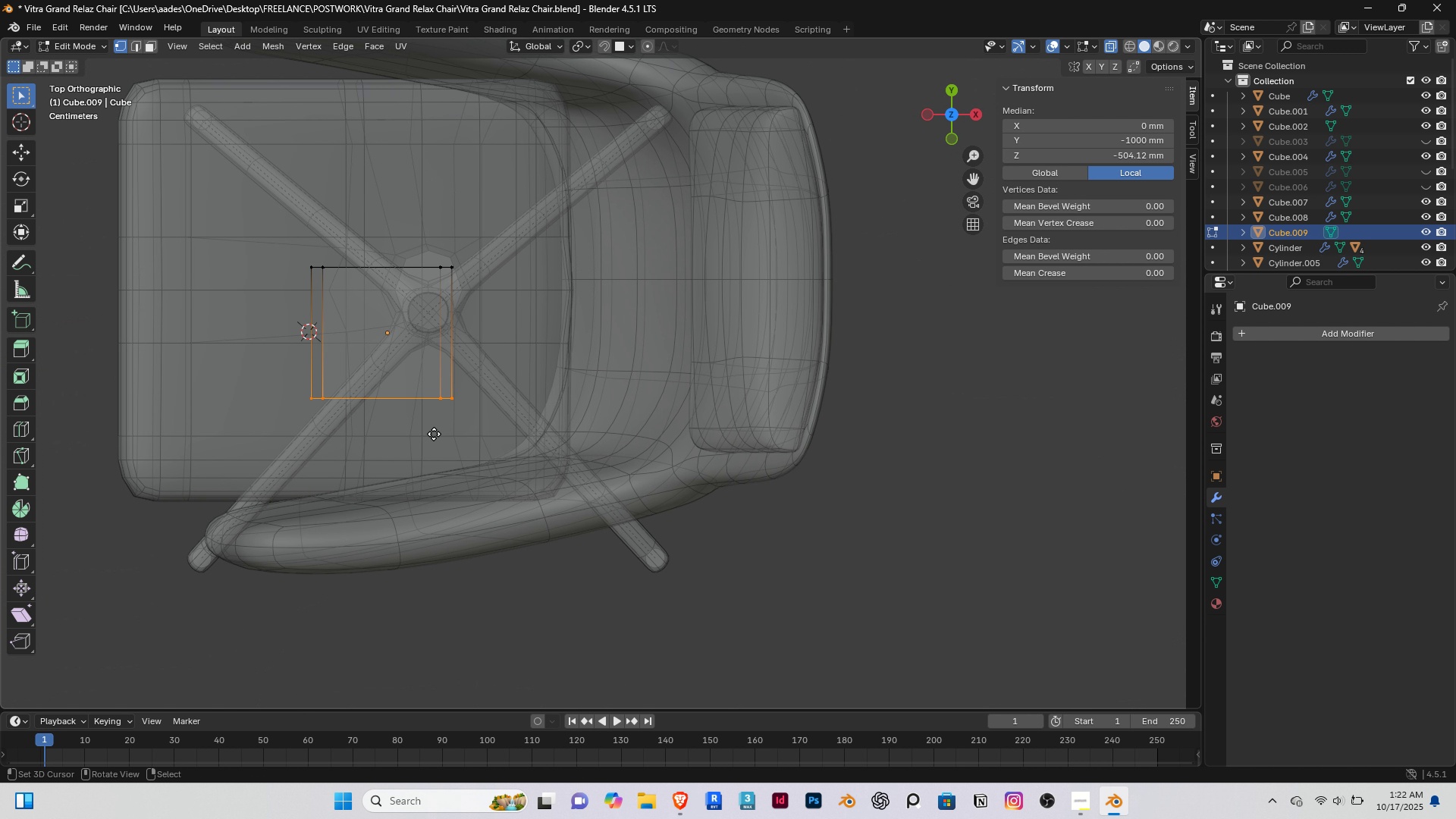 
type(gxxgyy)
 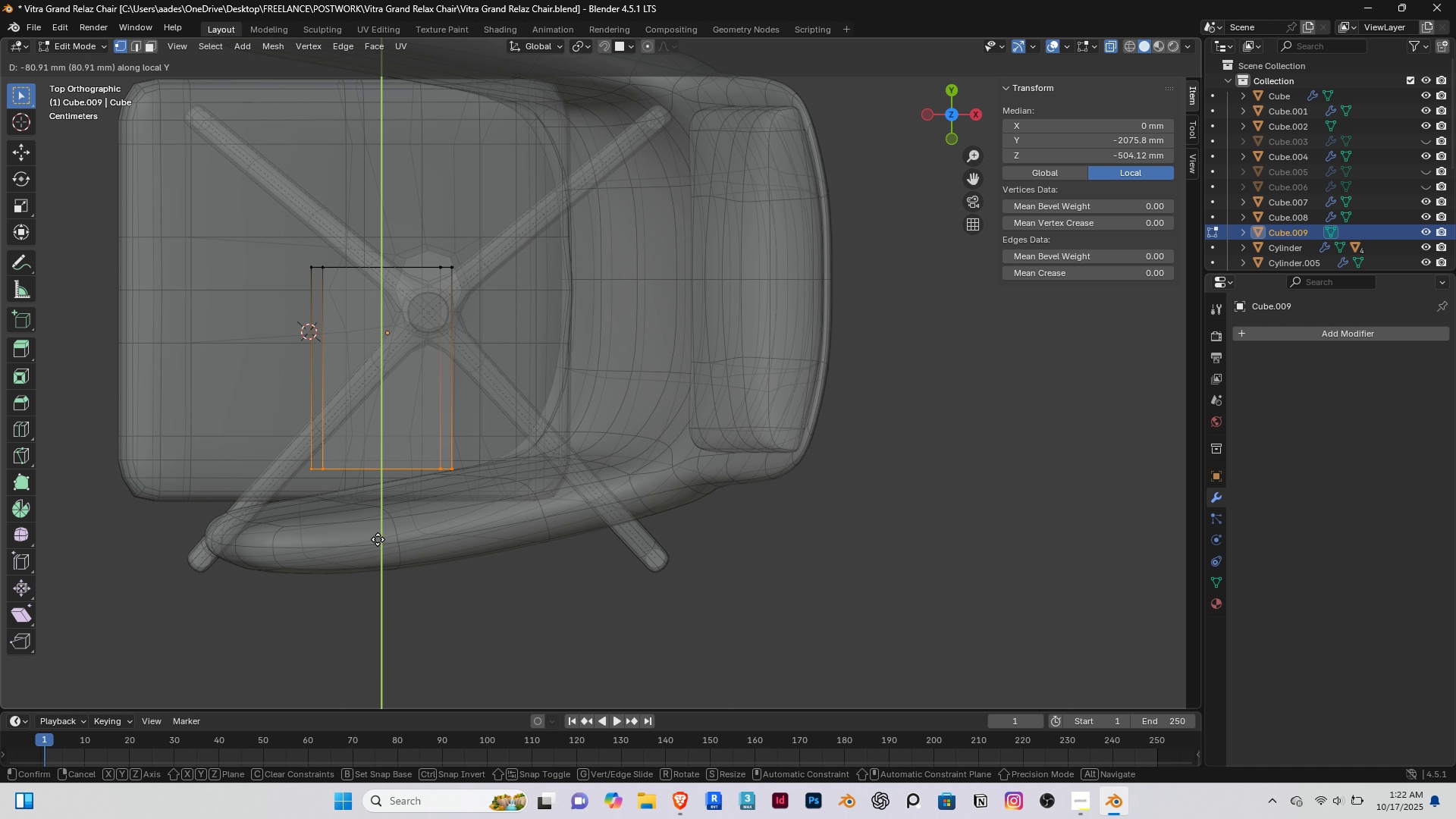 
wait(9.75)
 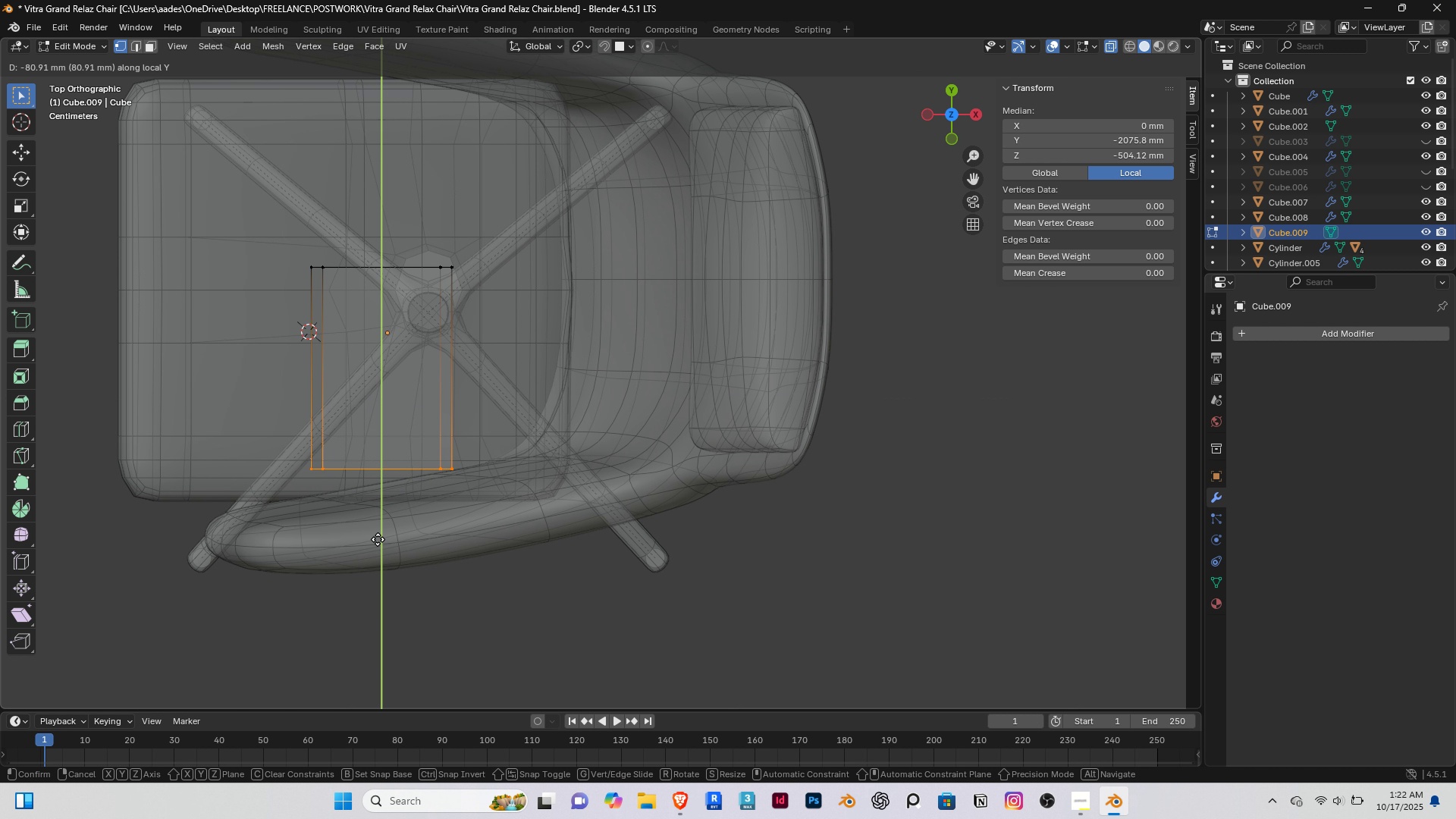 
left_click([374, 561])
 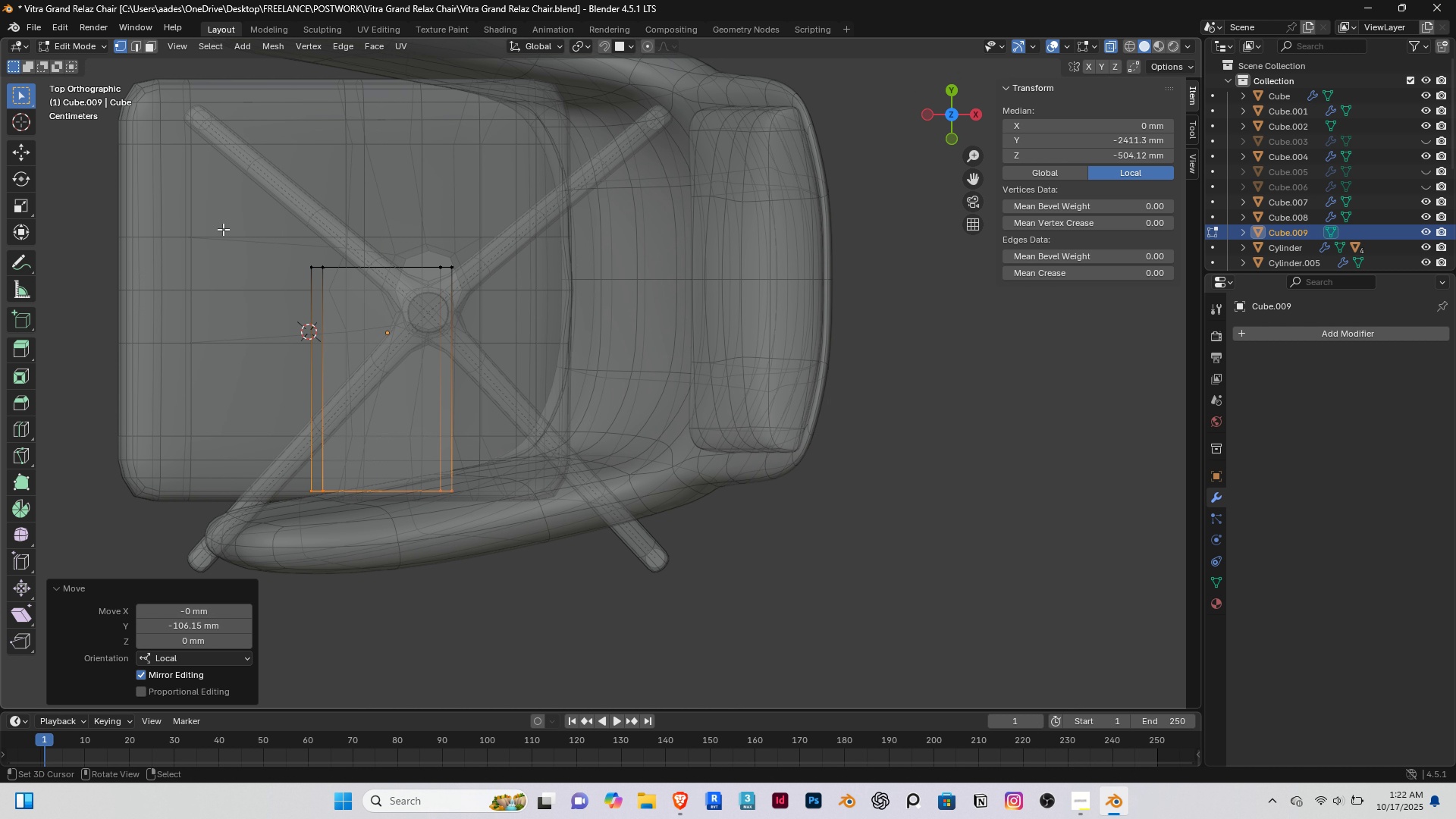 
left_click_drag(start_coordinate=[212, 212], to_coordinate=[510, 327])
 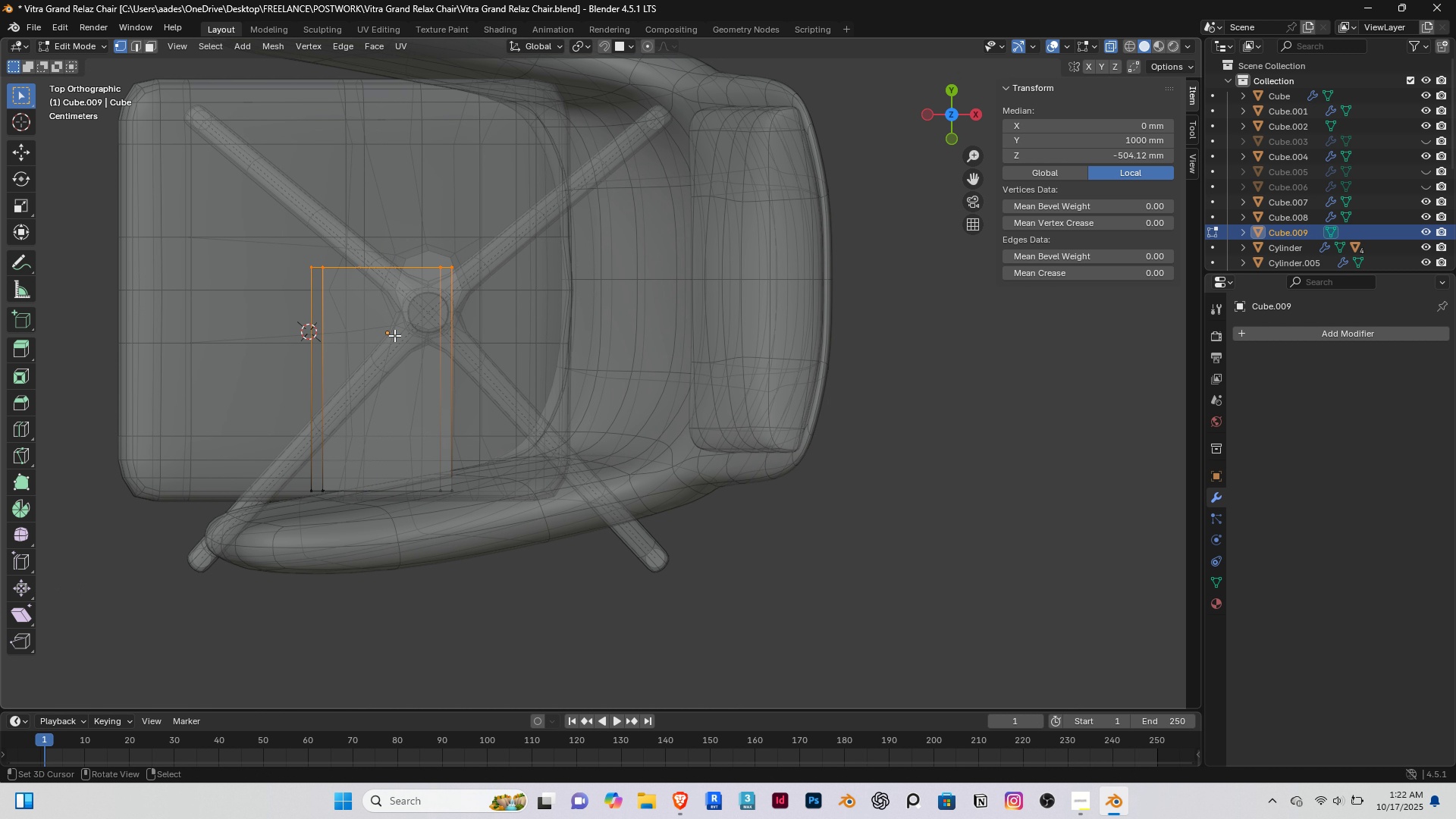 
hold_key(key=ShiftRight, duration=0.83)
left_click_drag(start_coordinate=[271, 322], to_coordinate=[418, 479])
 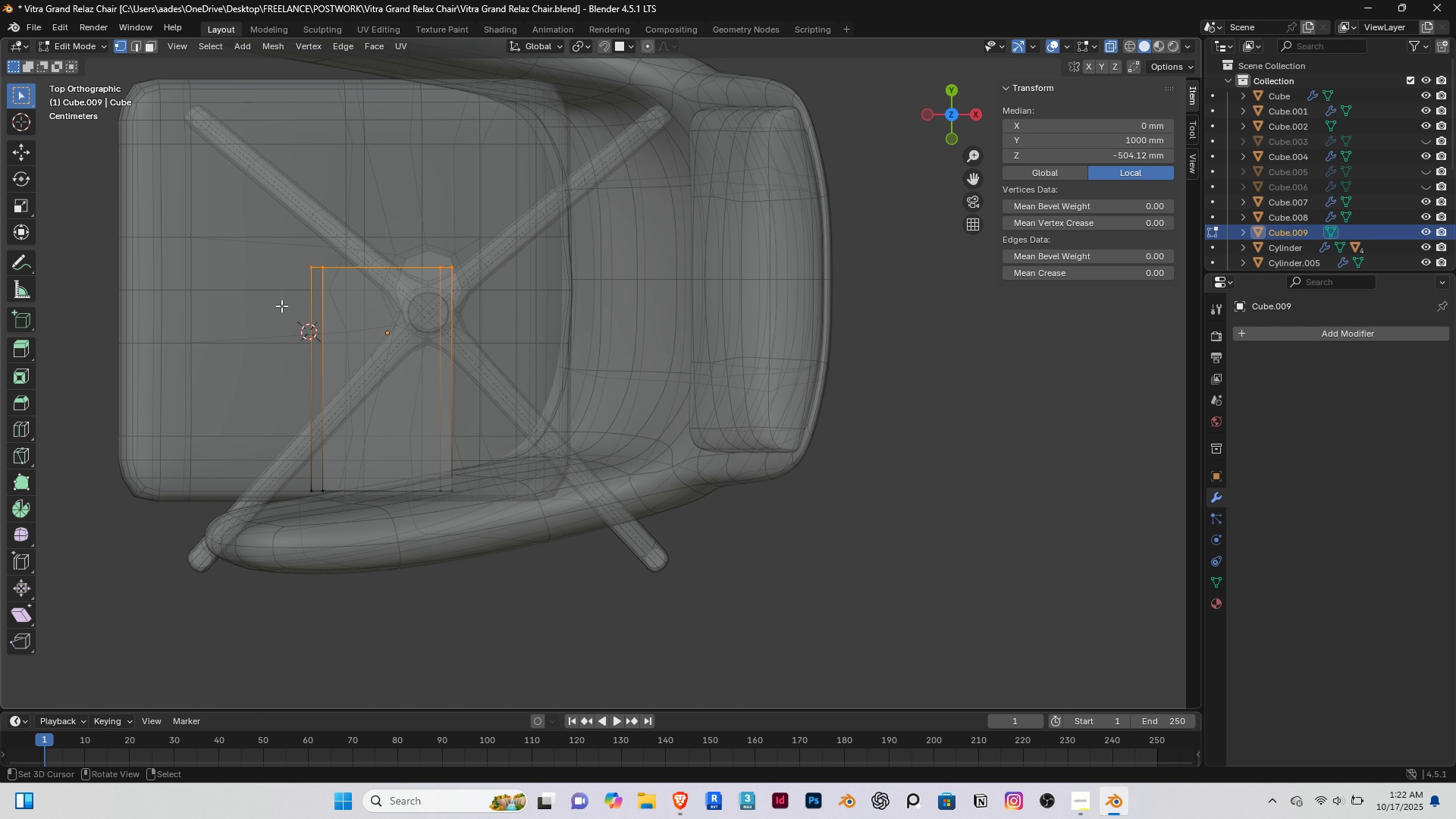 
scroll: coordinate [280, 316], scroll_direction: down, amount: 3.0
 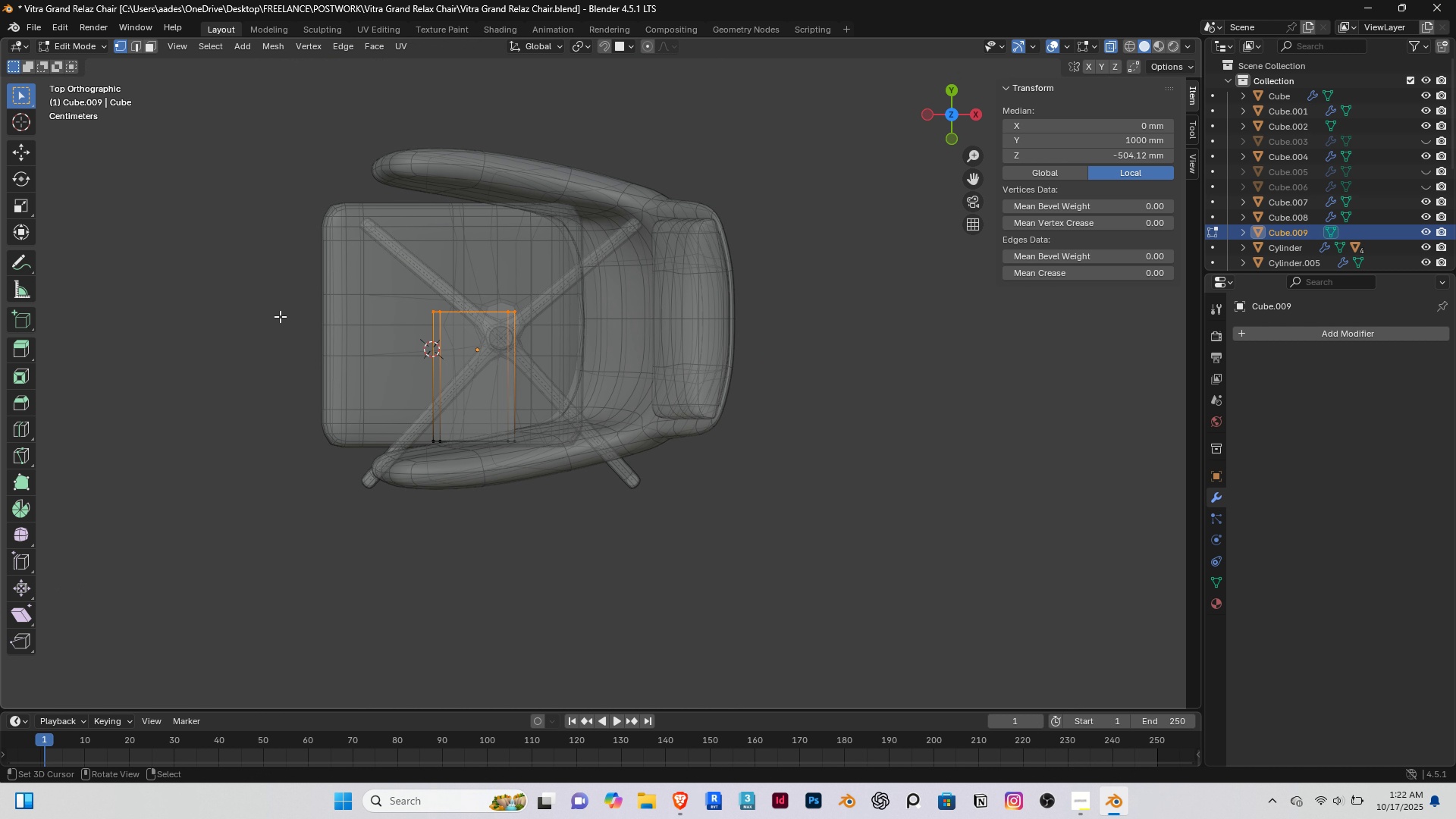 
hold_key(key=ShiftRight, duration=0.49)
 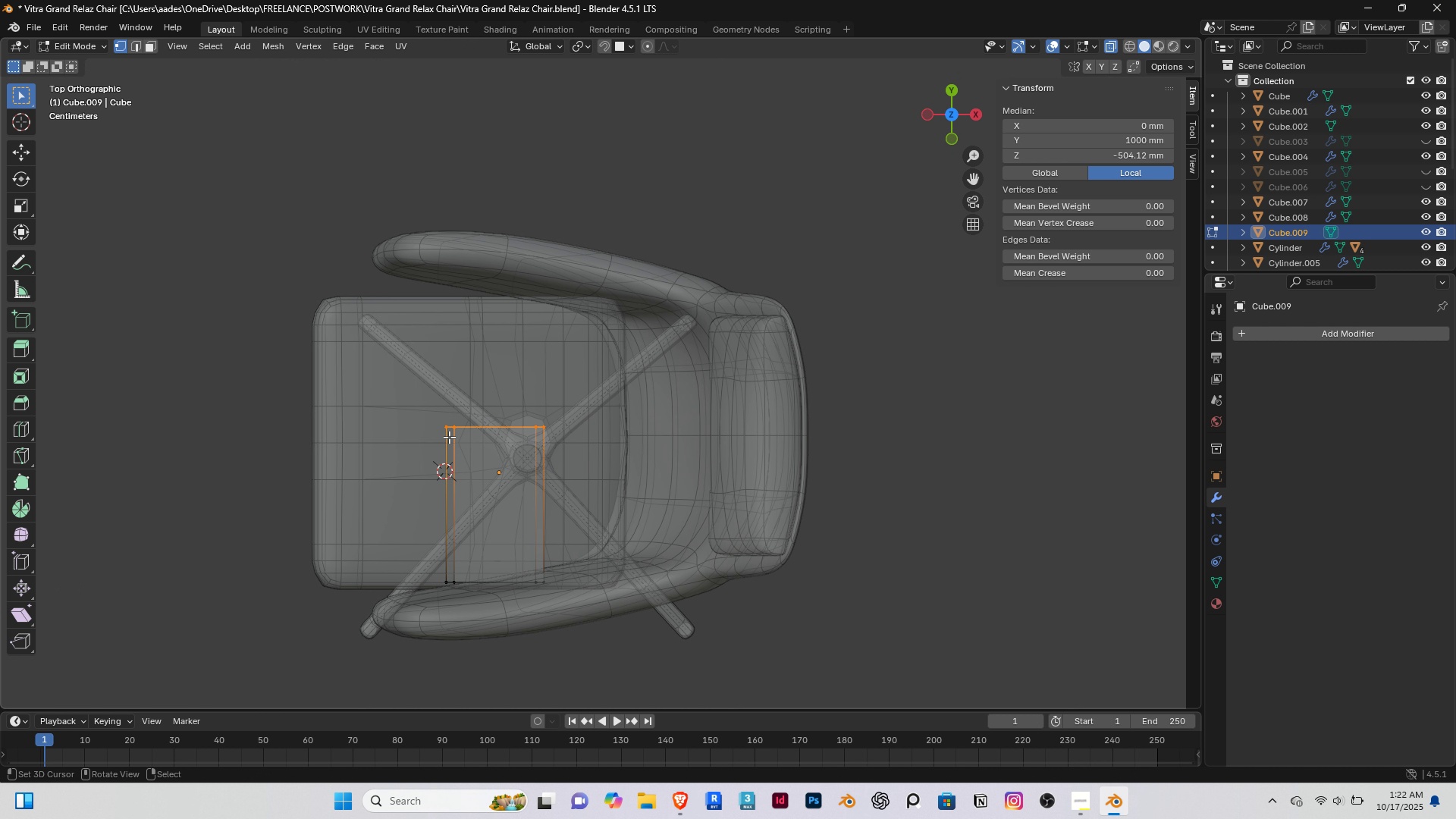 
scroll: coordinate [449, 437], scroll_direction: up, amount: 3.0
 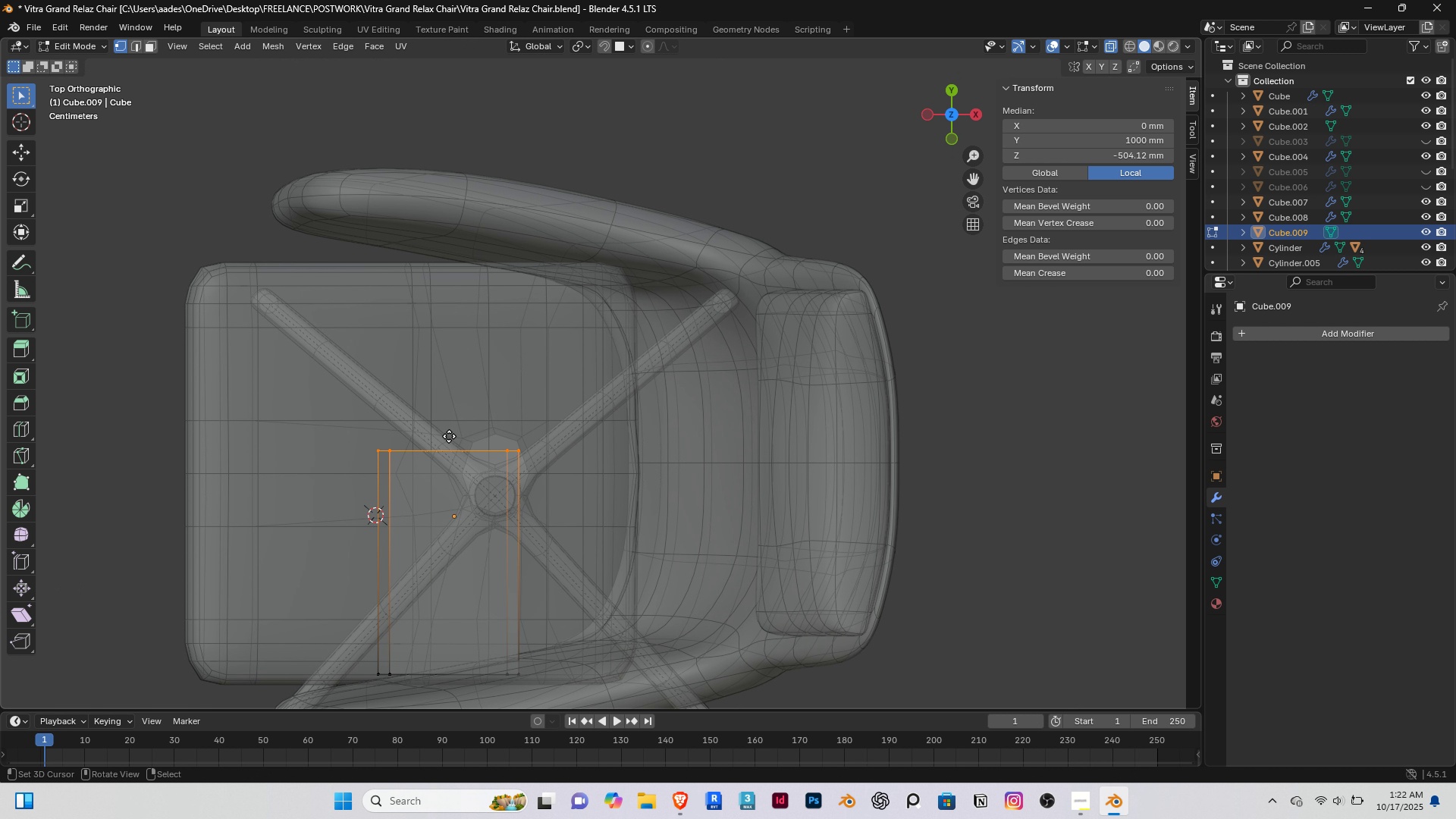 
type(gy)
 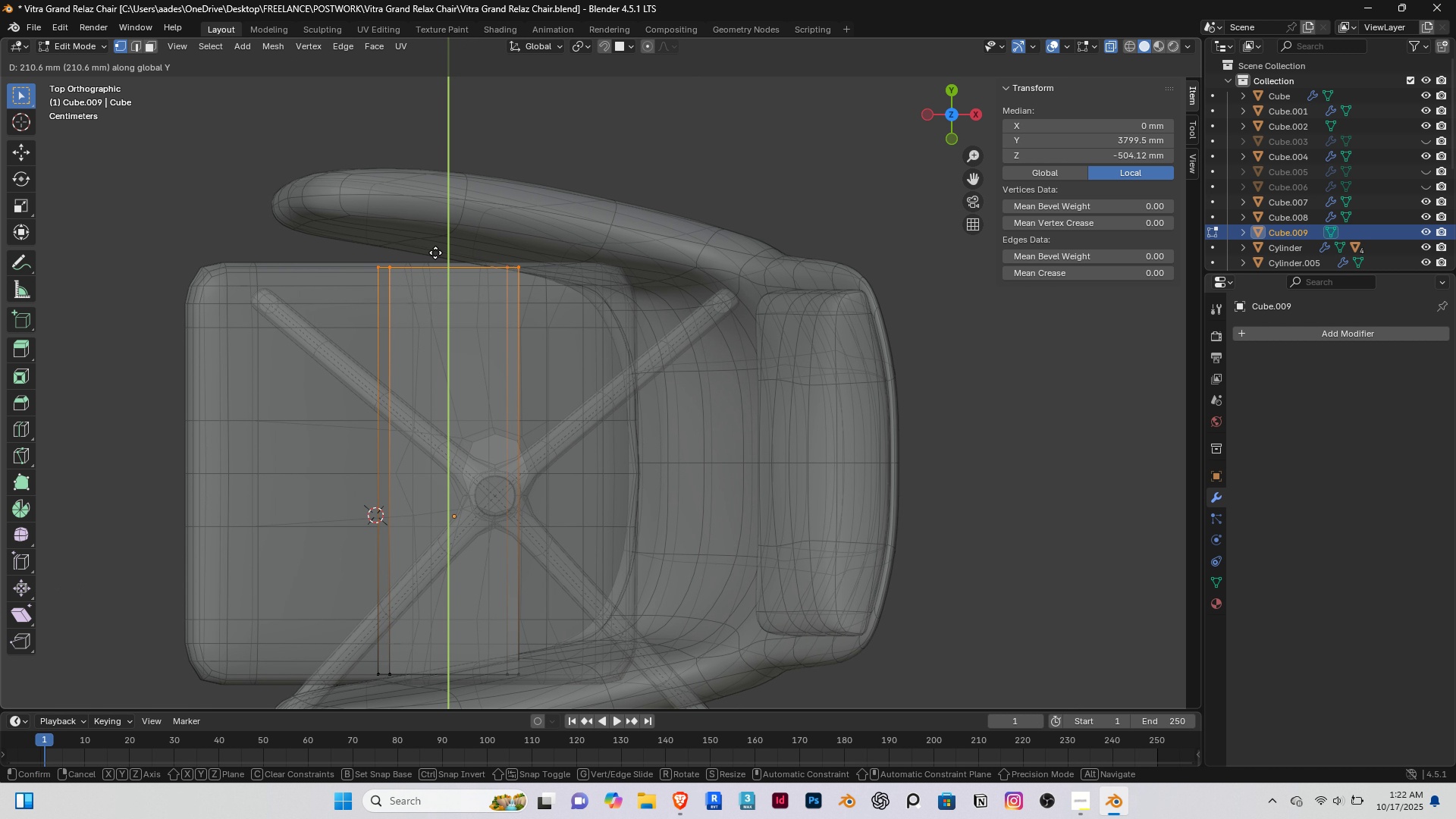 
left_click([435, 253])
 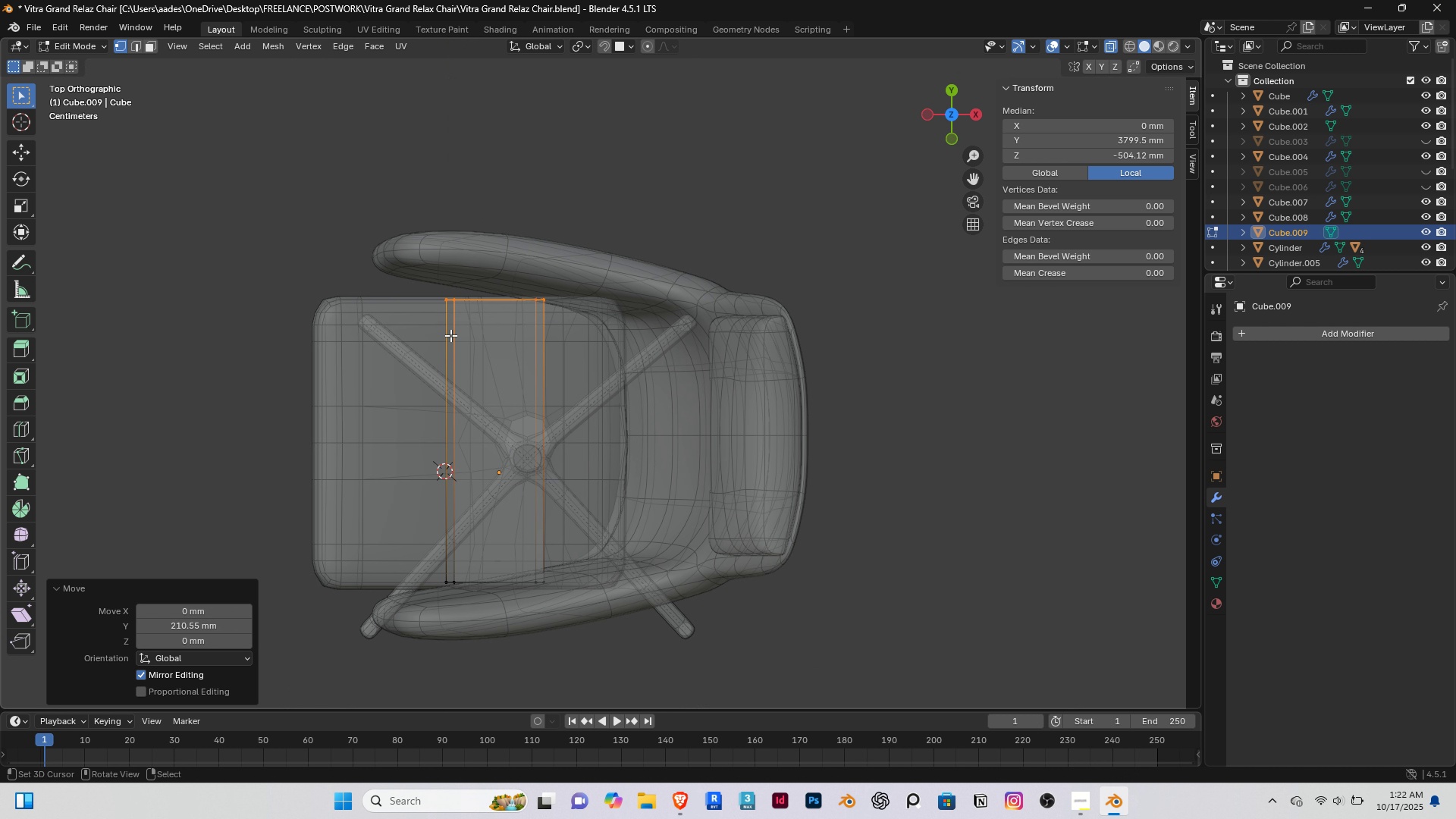 
scroll: coordinate [450, 335], scroll_direction: down, amount: 4.0
 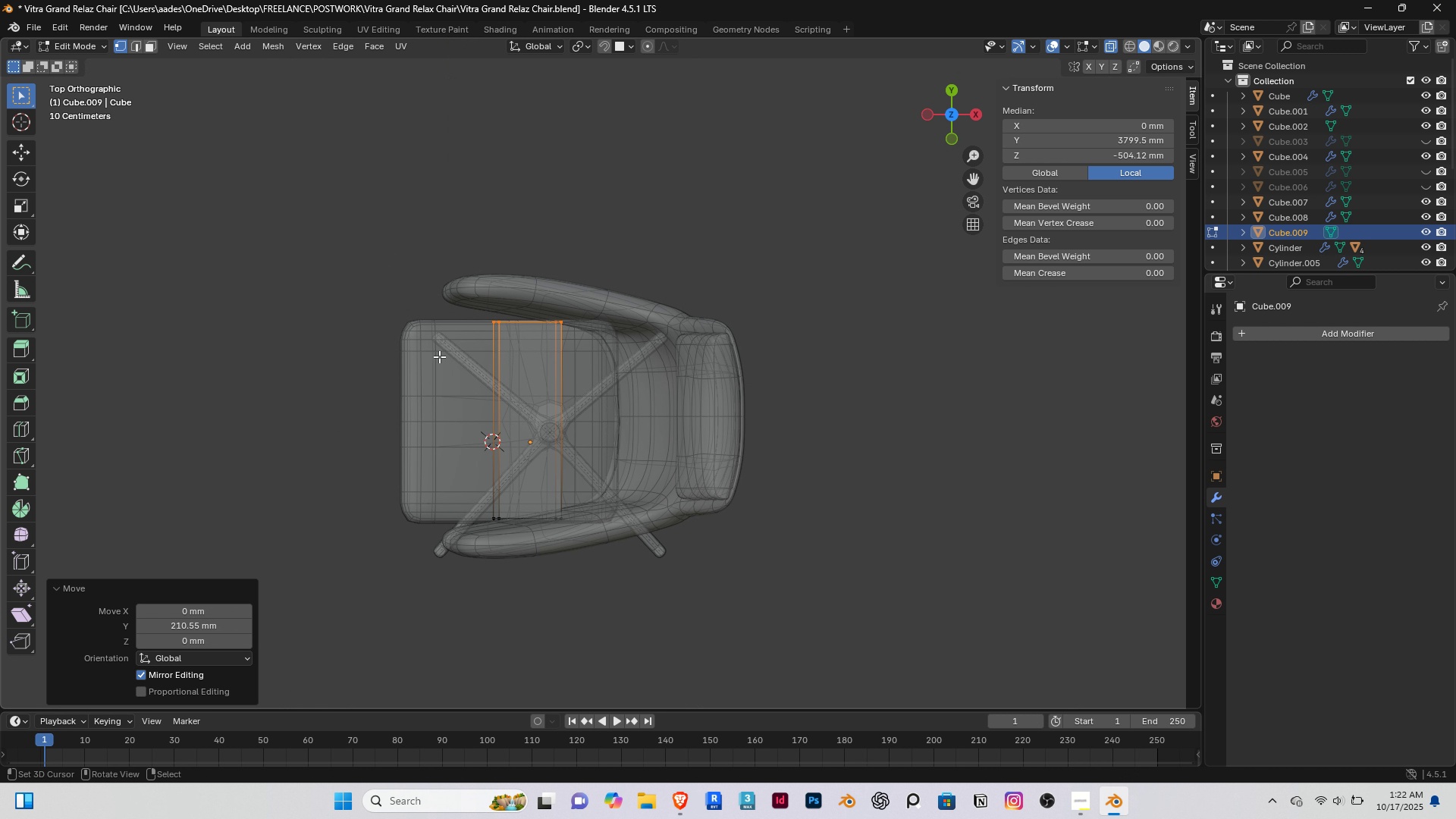 
right_click([439, 356])
 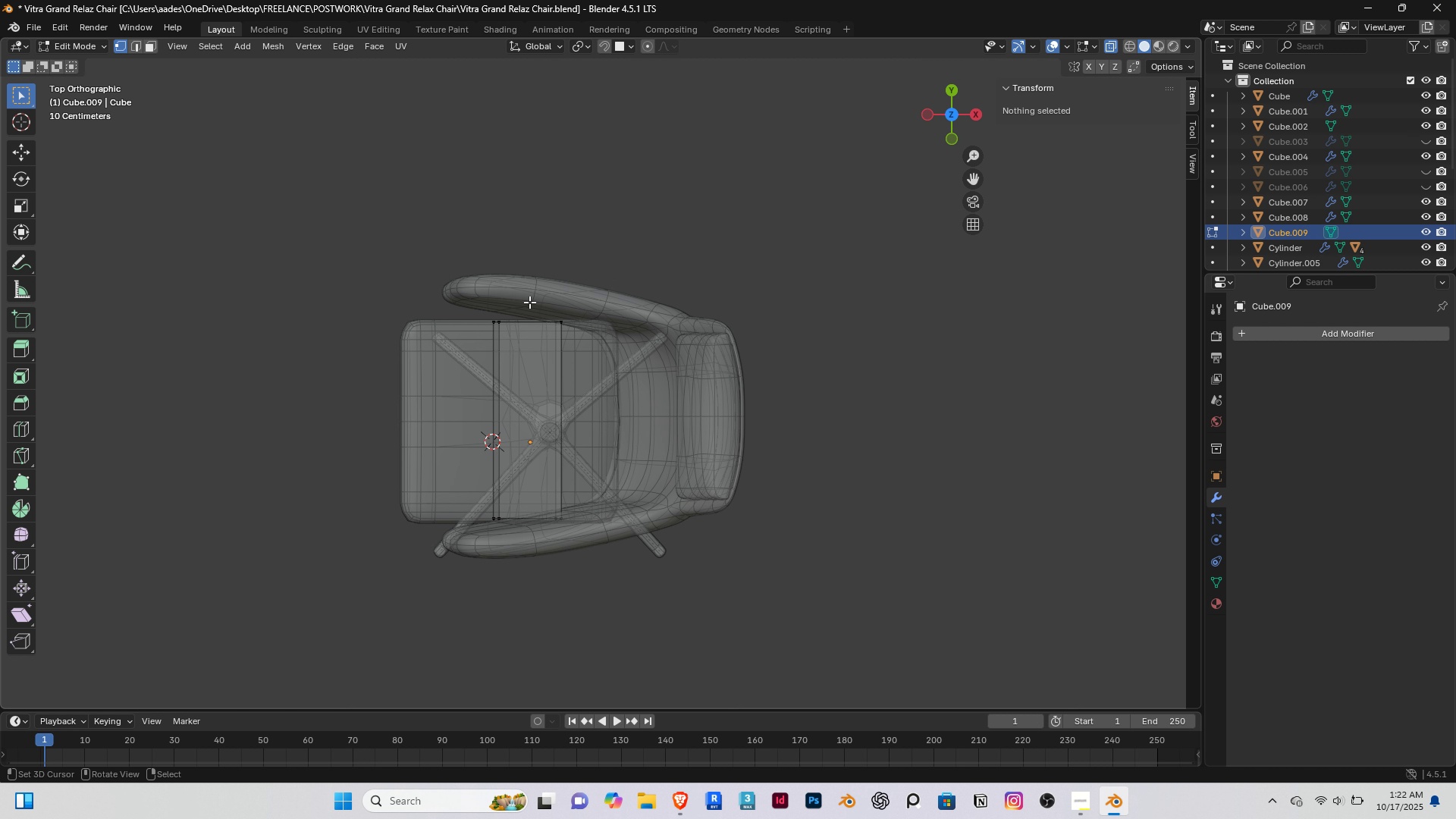 
left_click_drag(start_coordinate=[529, 284], to_coordinate=[611, 551])
 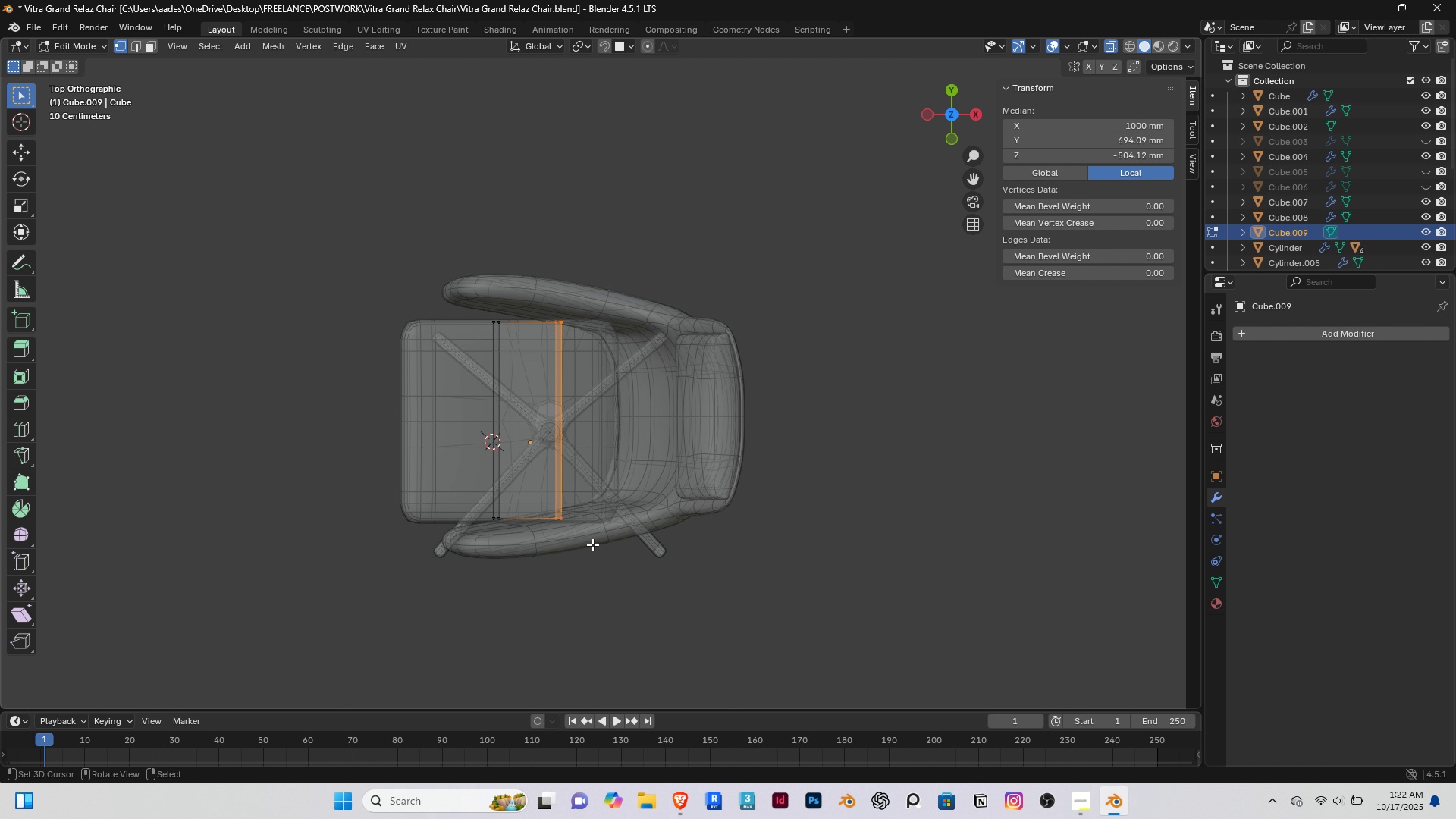 
scroll: coordinate [592, 545], scroll_direction: up, amount: 2.0
 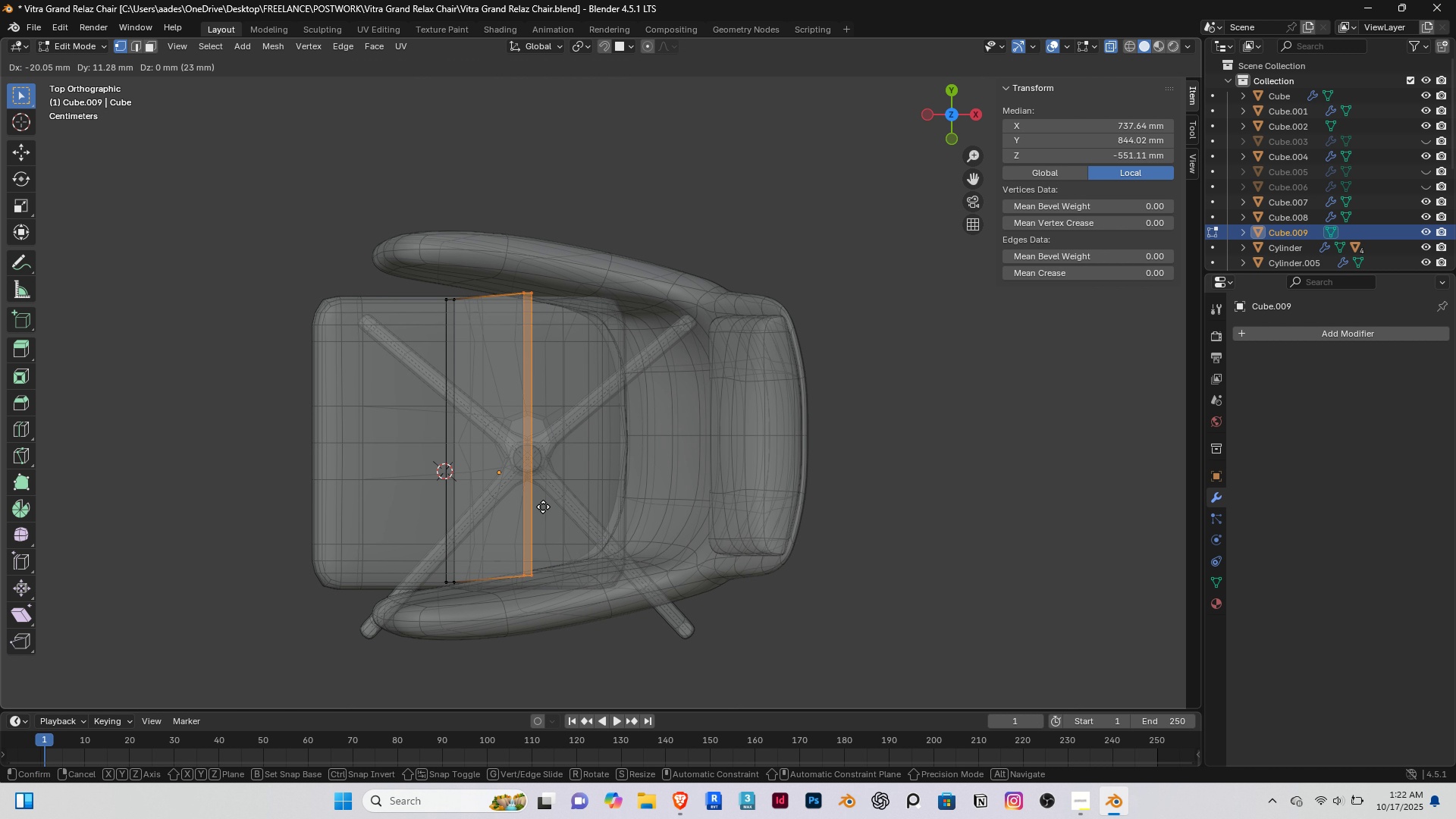 
type(gyx)
 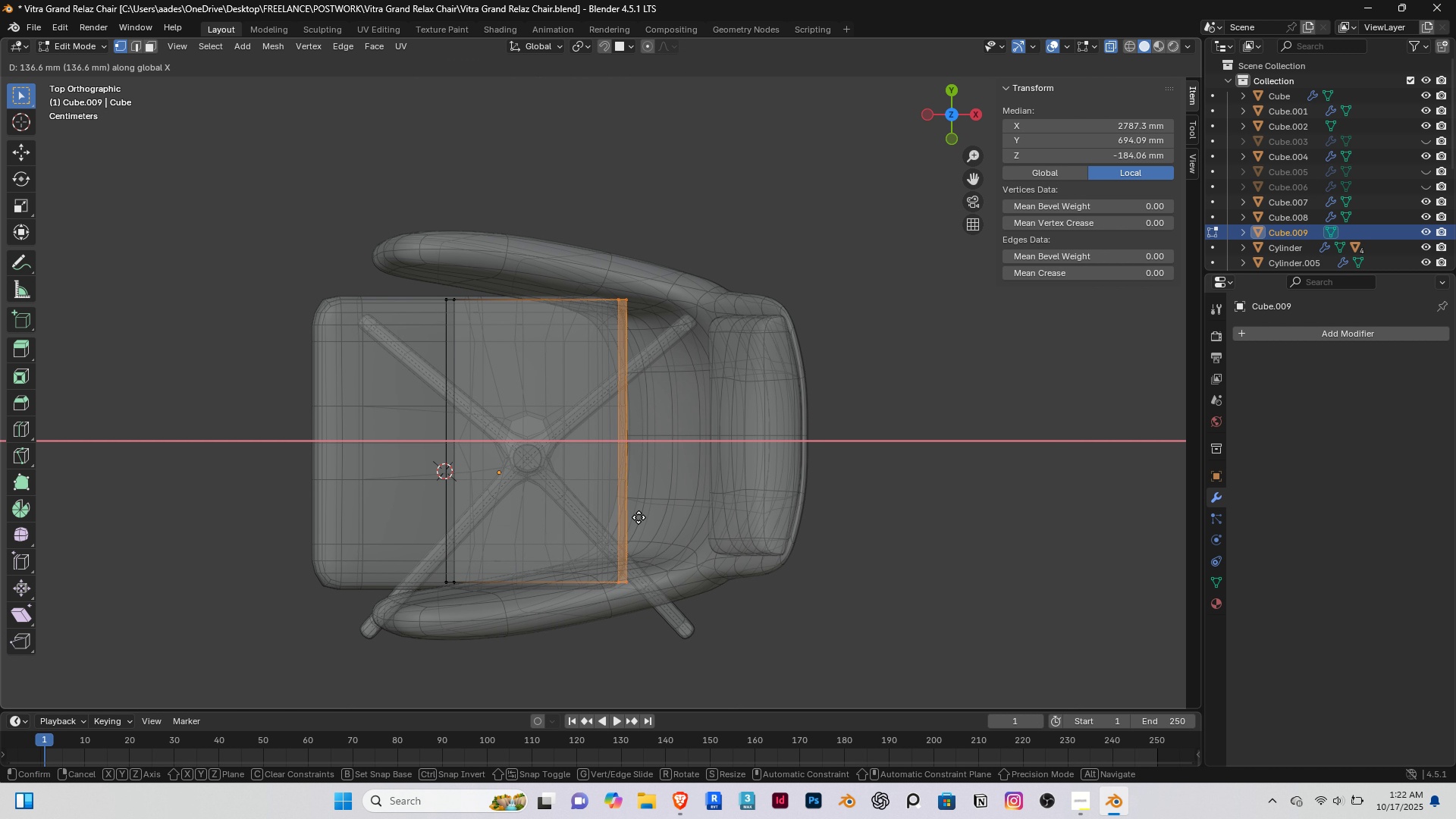 
left_click([639, 517])
 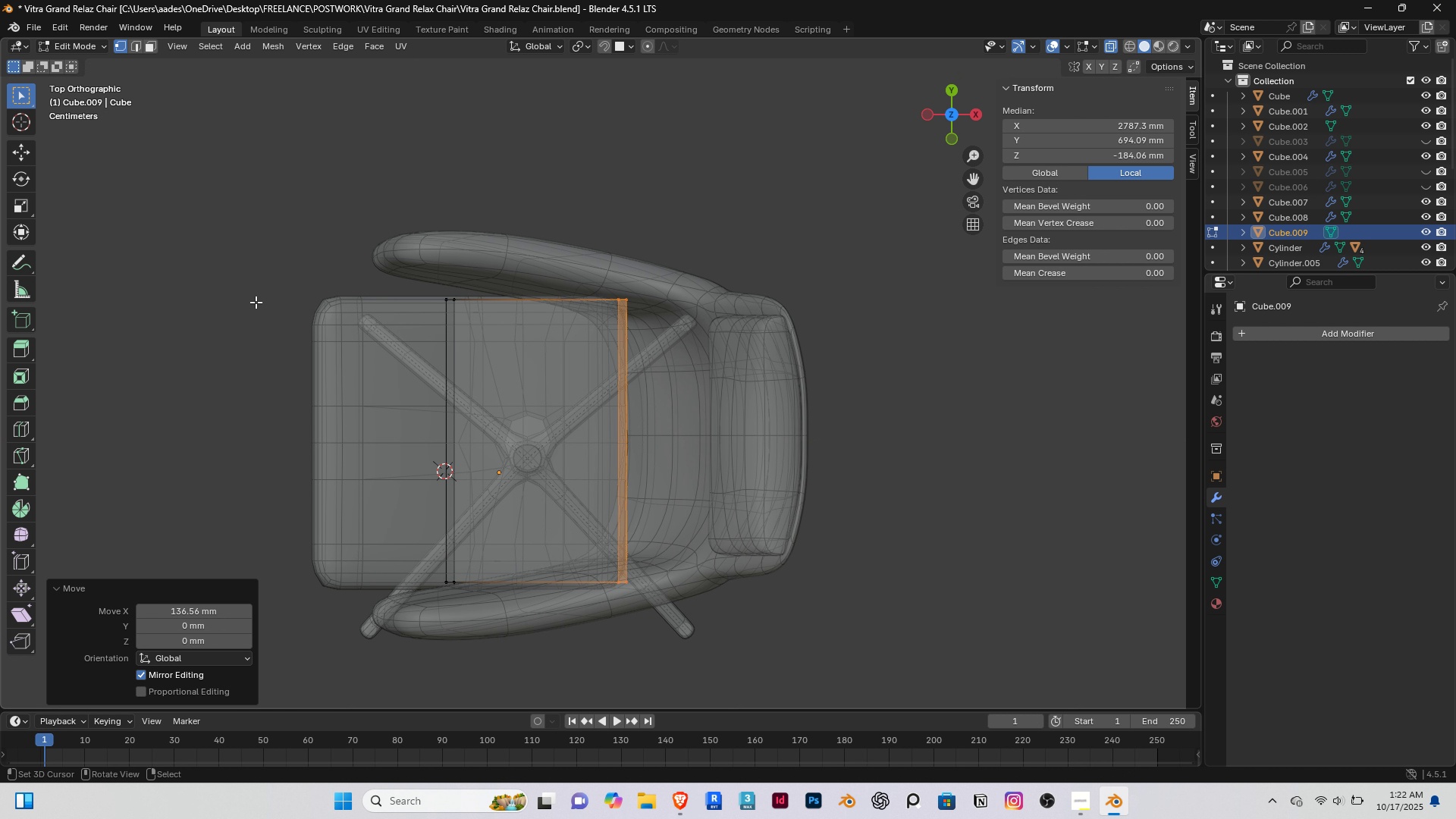 
key(S)
 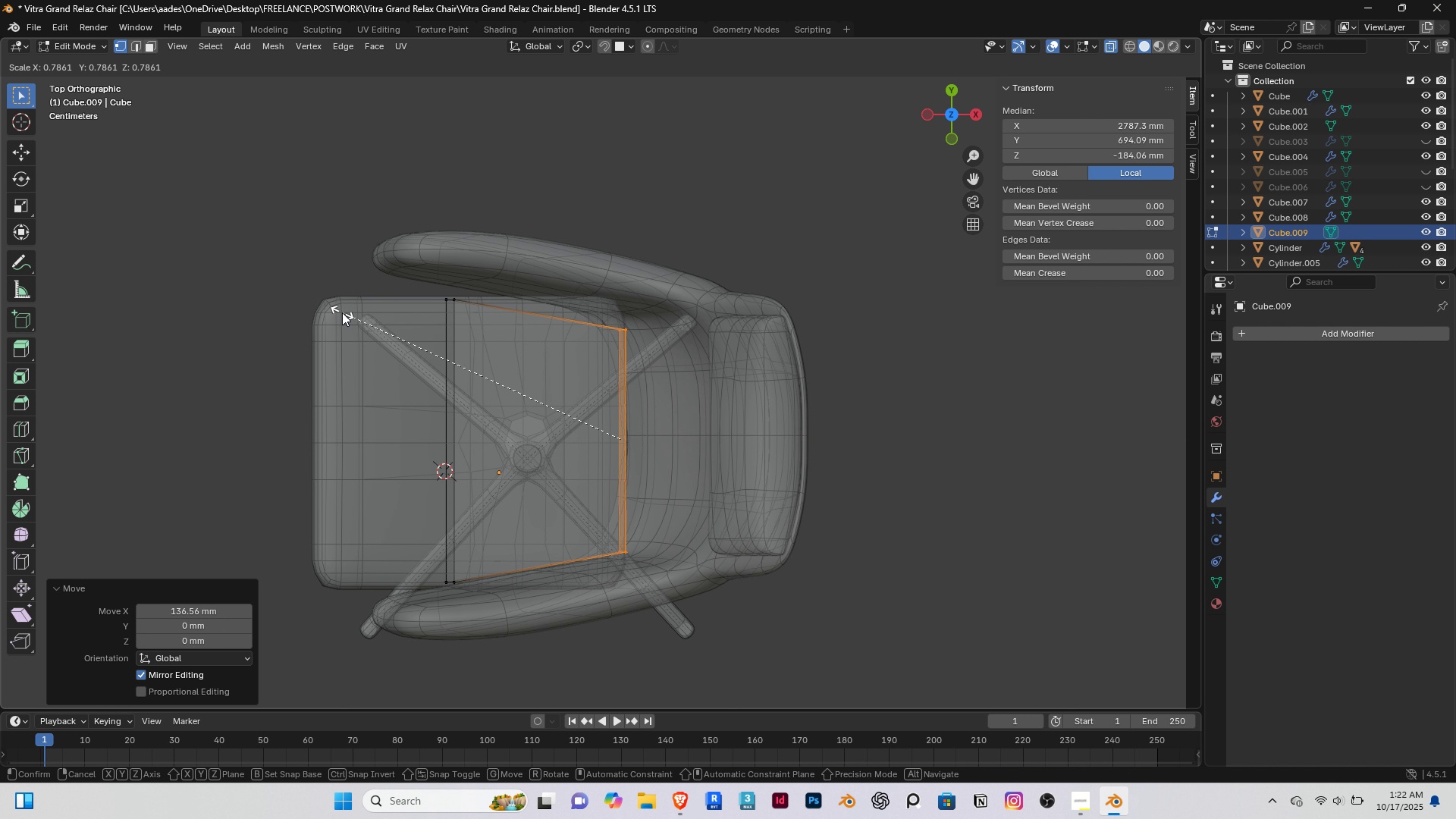 
left_click([342, 312])
 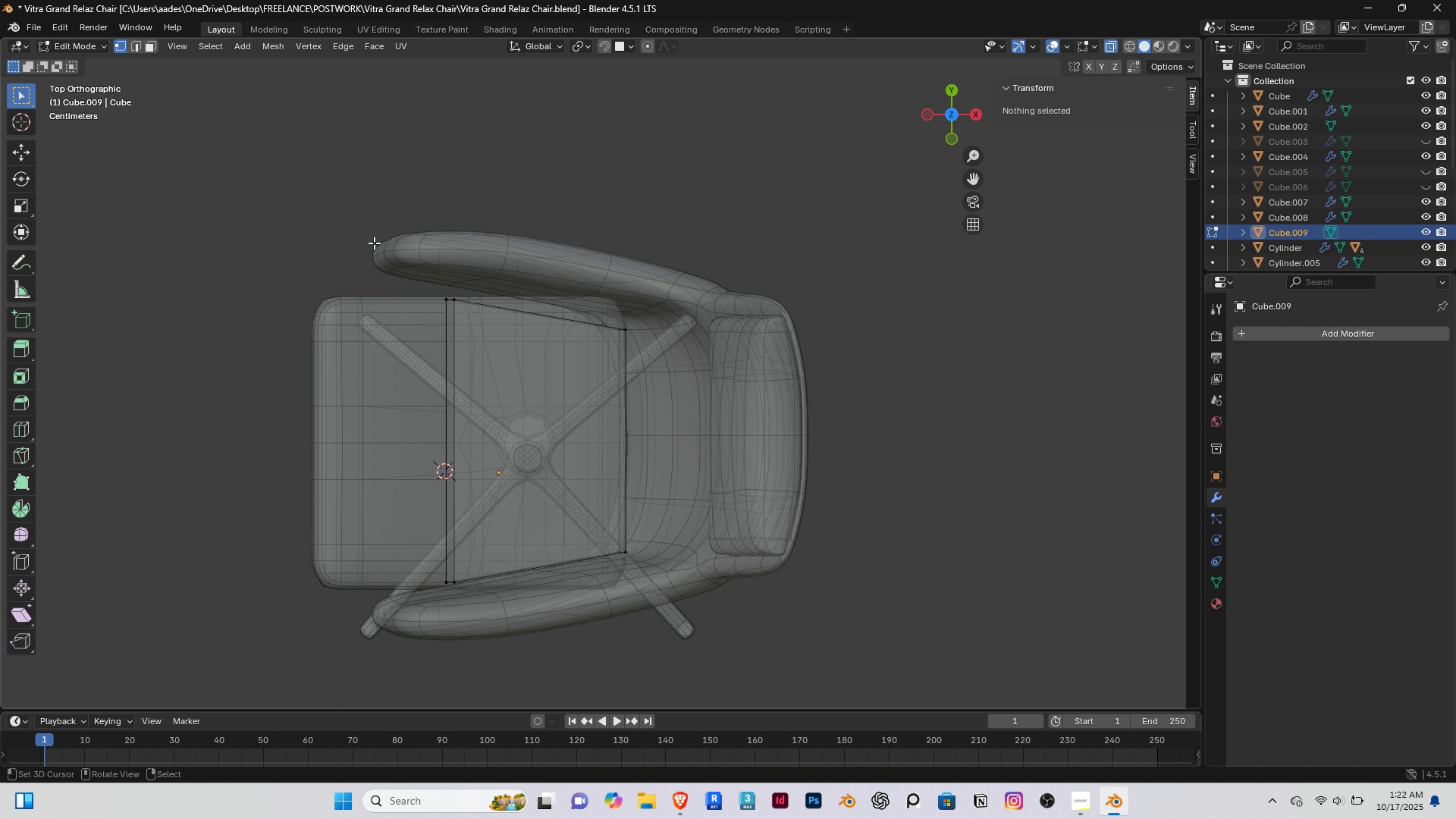 
right_click([374, 243])
 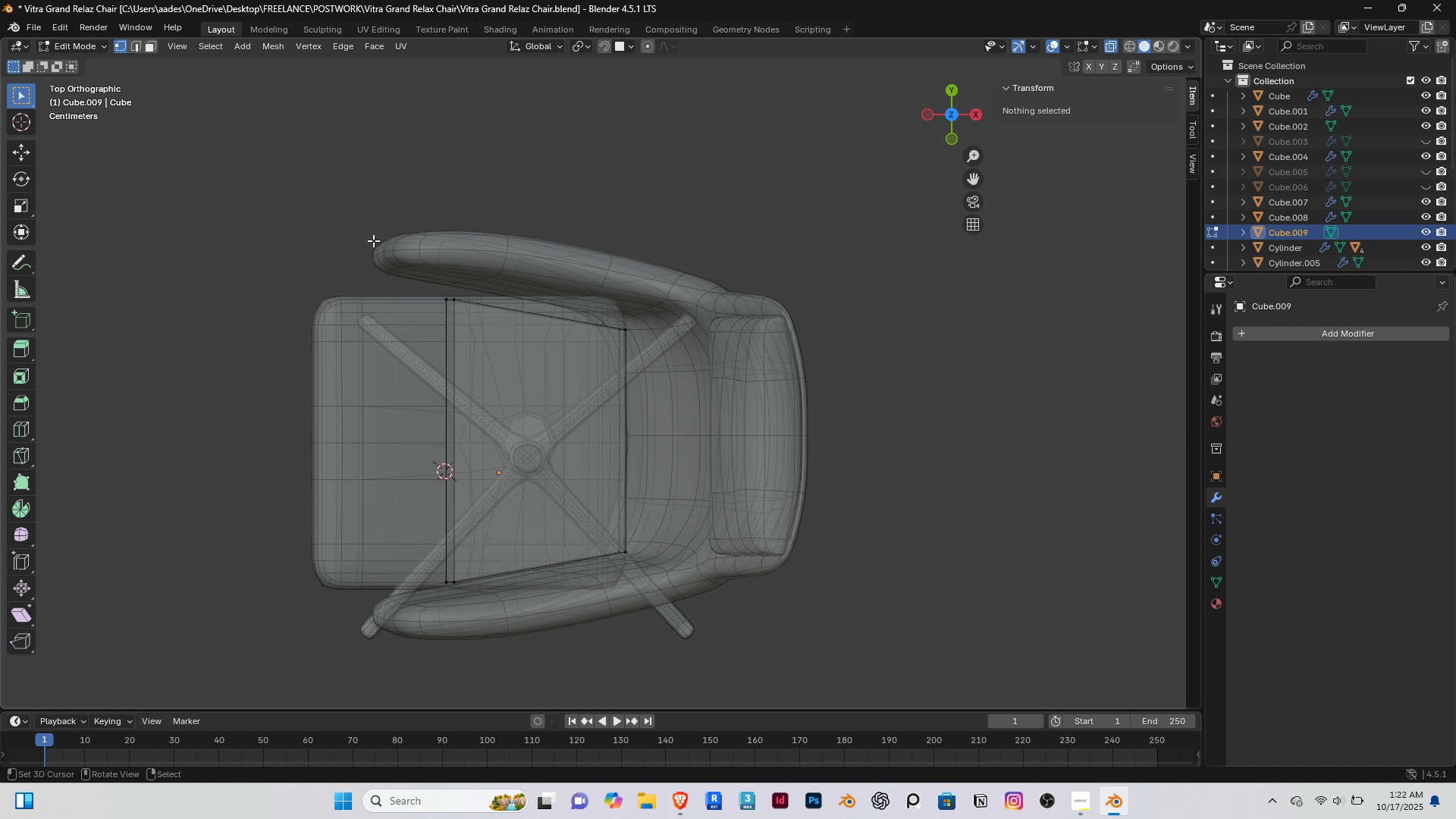 
left_click_drag(start_coordinate=[372, 237], to_coordinate=[516, 607])
 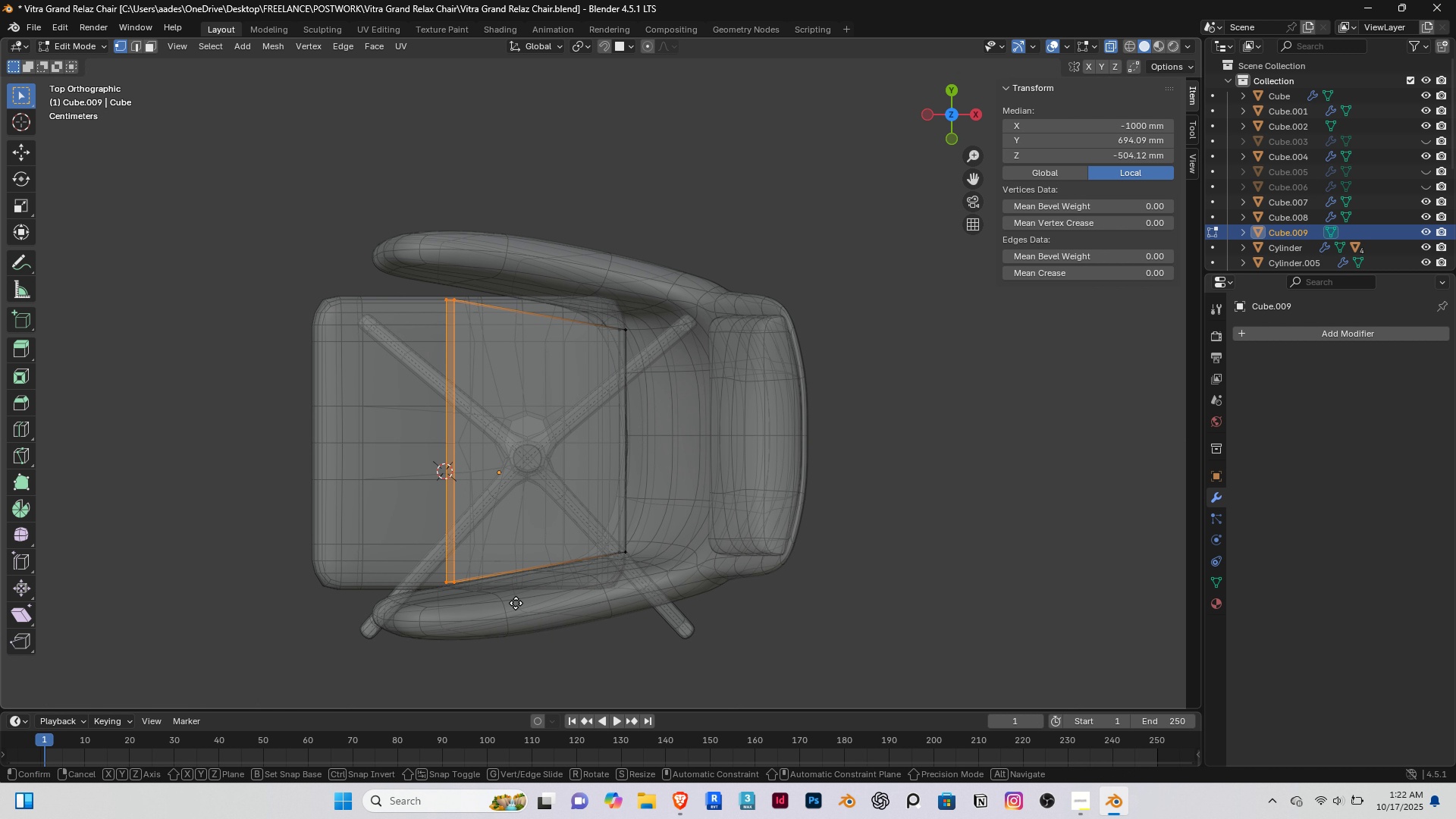 
type(gyx)
 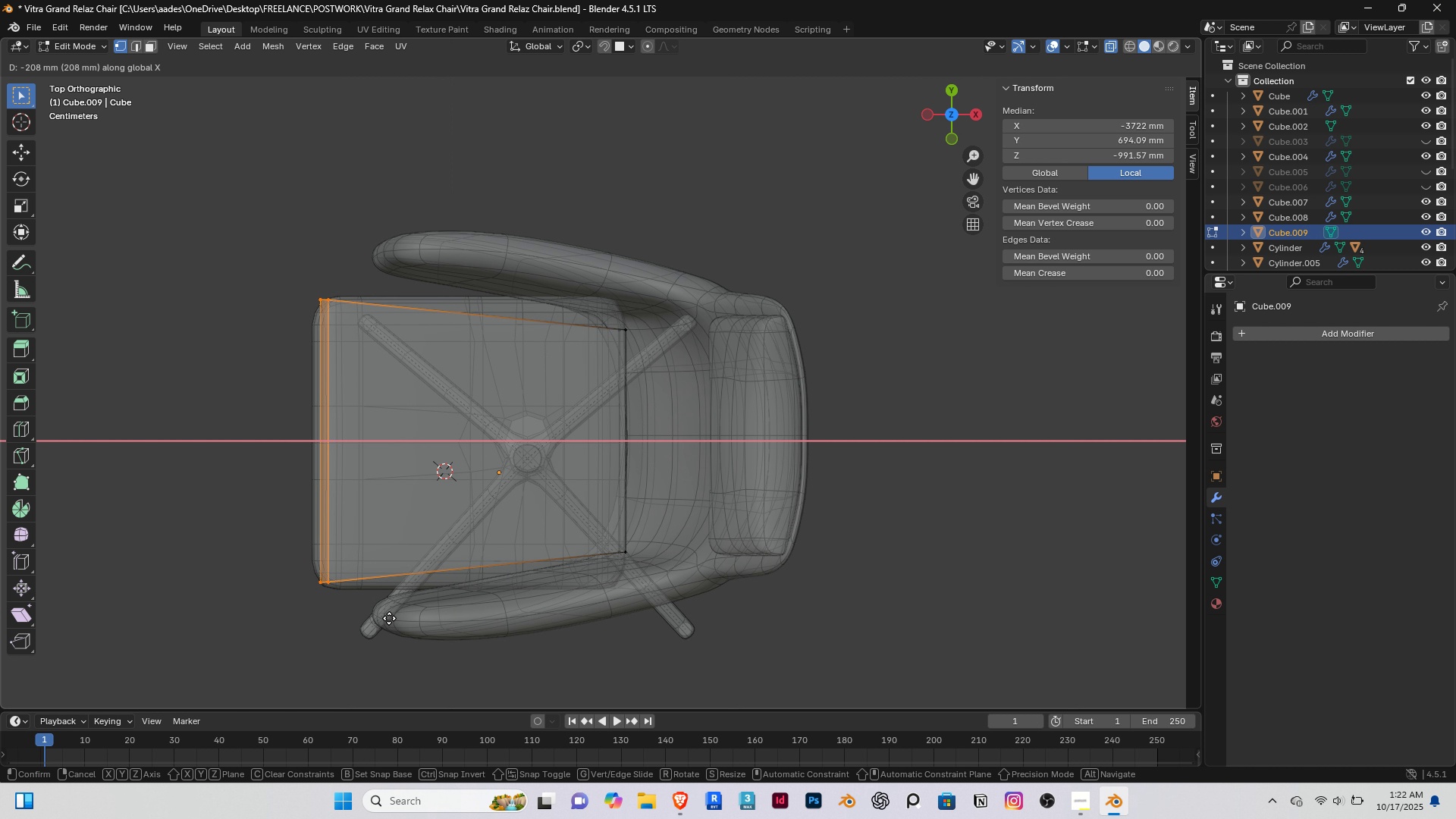 
left_click([385, 619])
 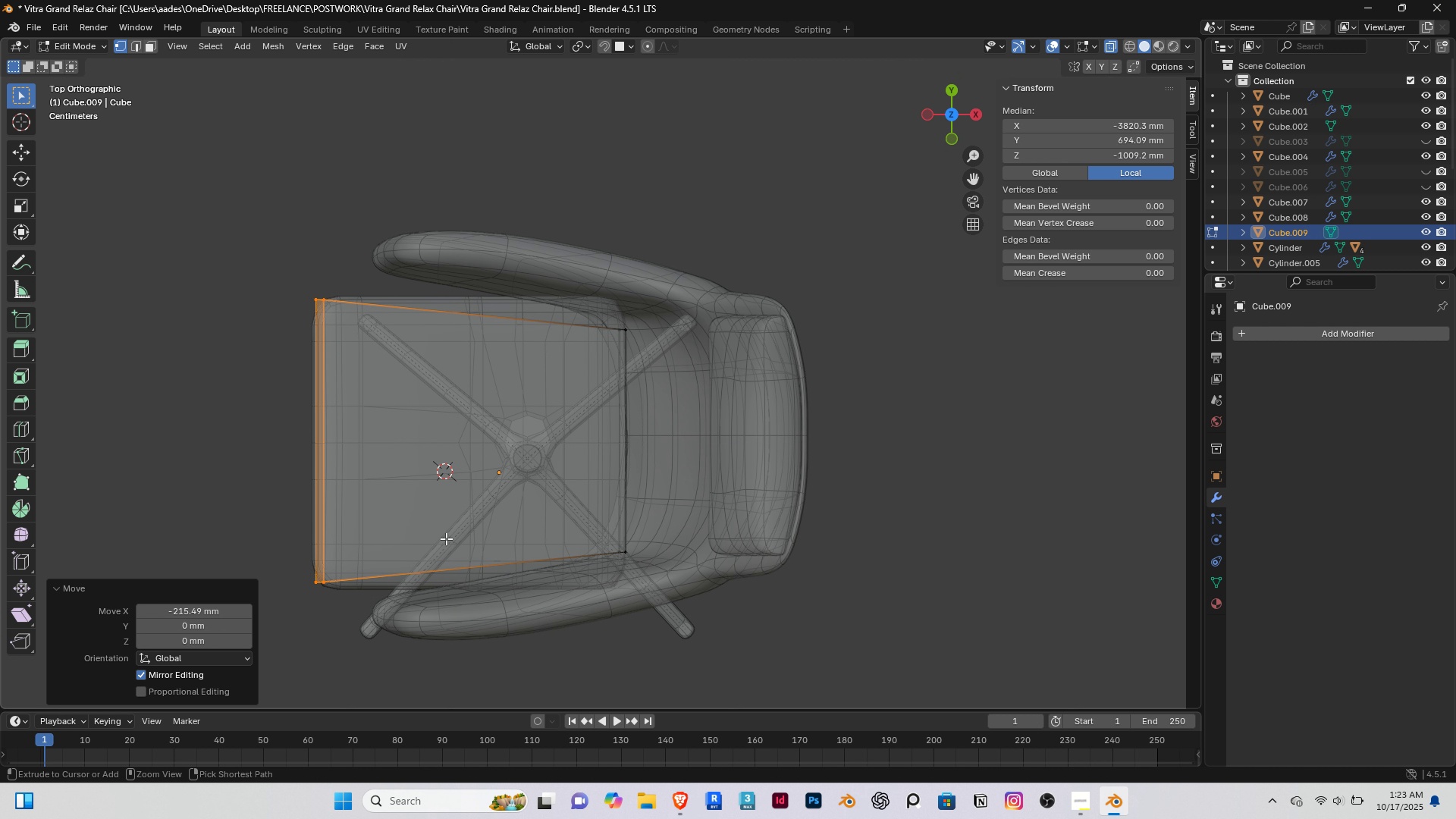 
key(Control+R)
 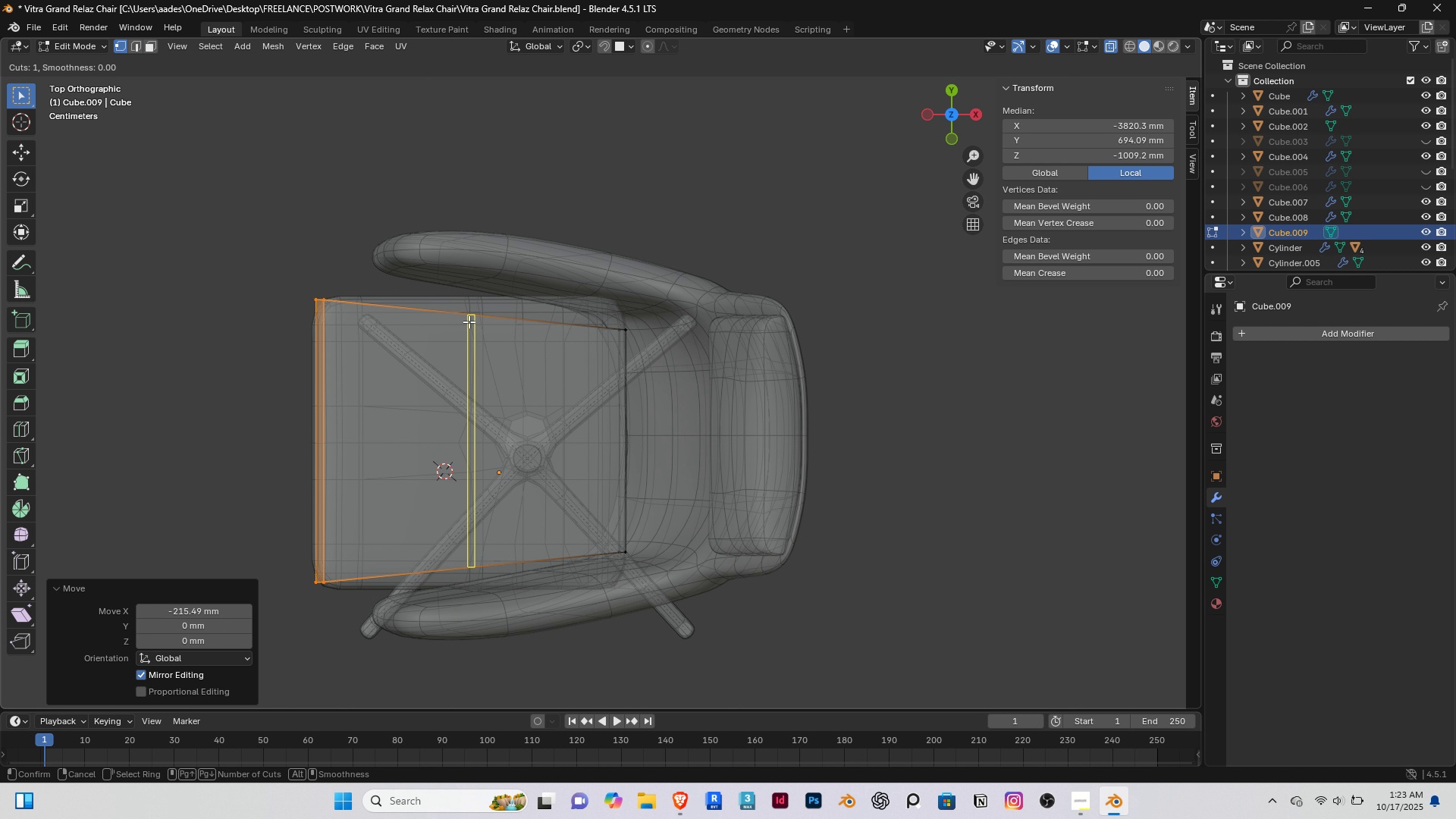 
scroll: coordinate [469, 322], scroll_direction: up, amount: 1.0
 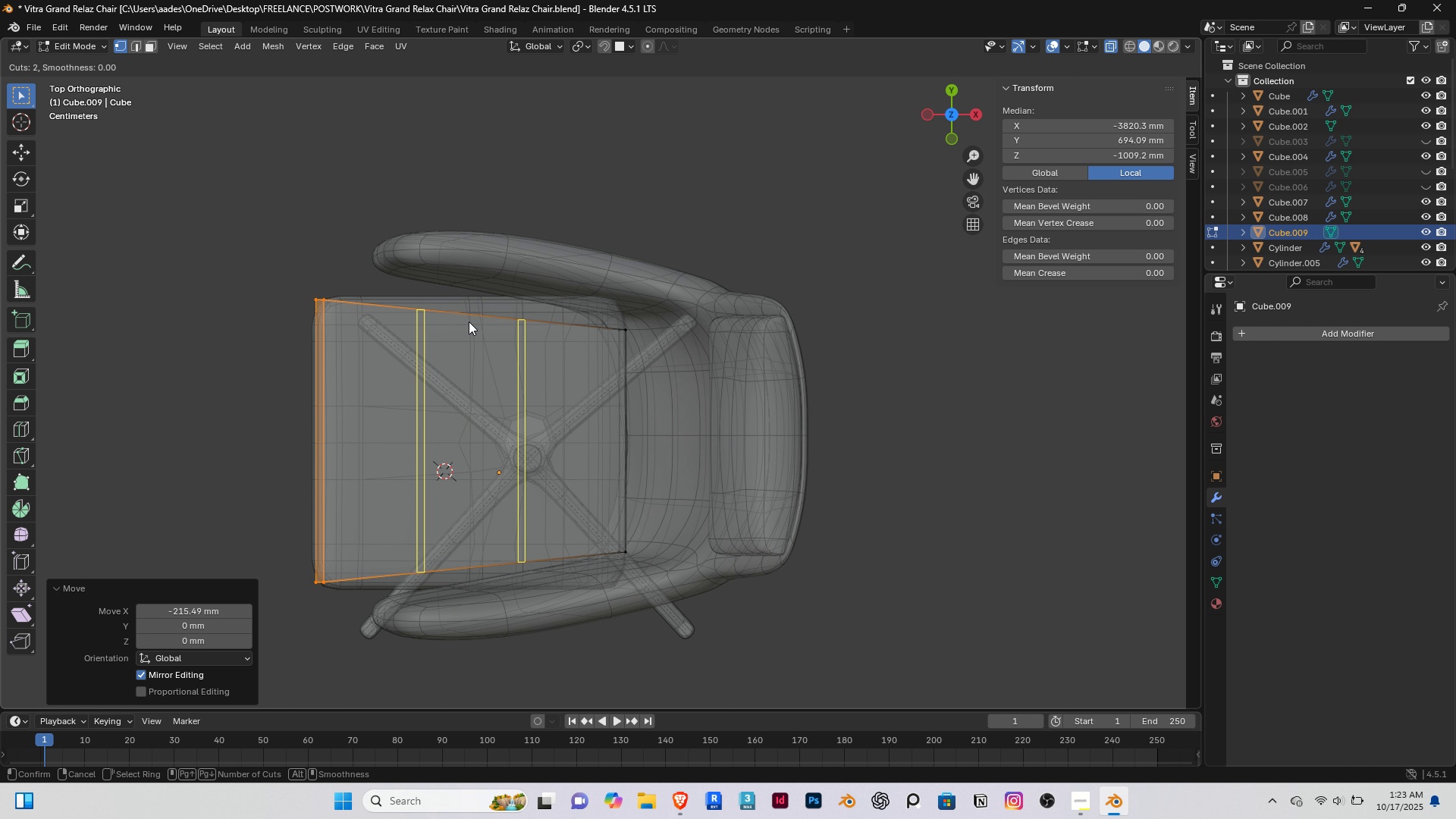 
left_click([469, 322])
 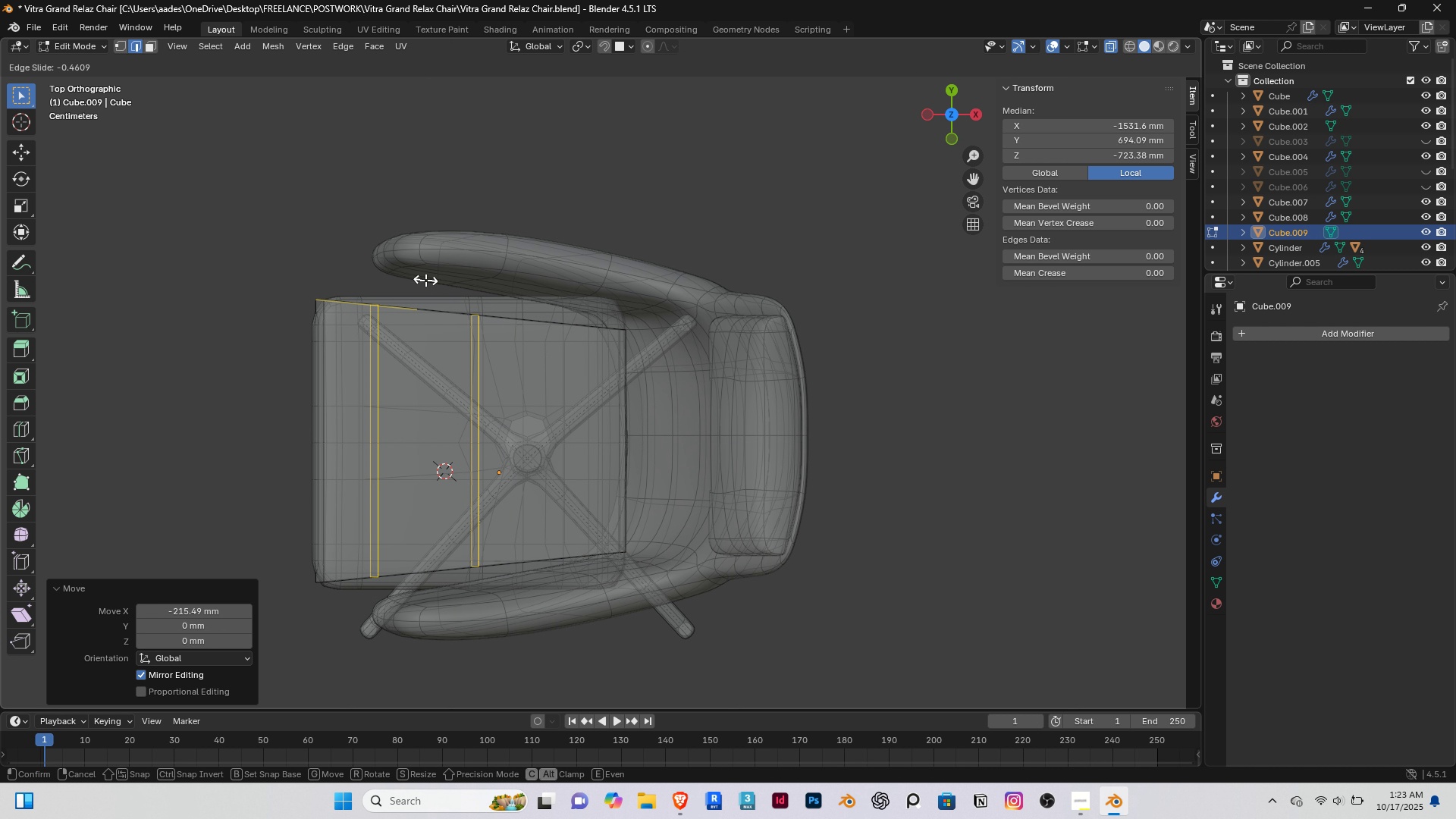 
right_click([425, 280])
 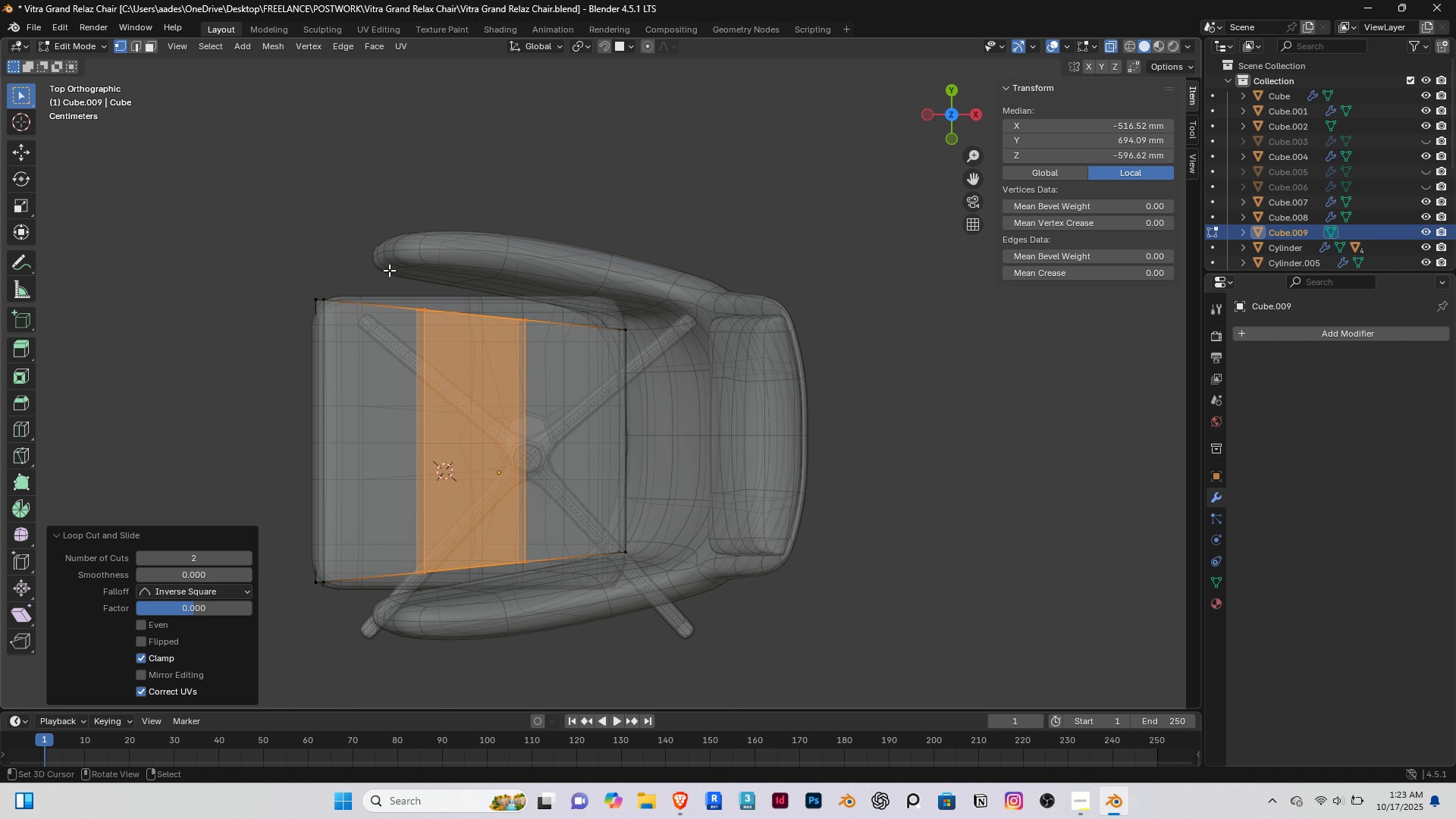 
right_click([388, 265])
 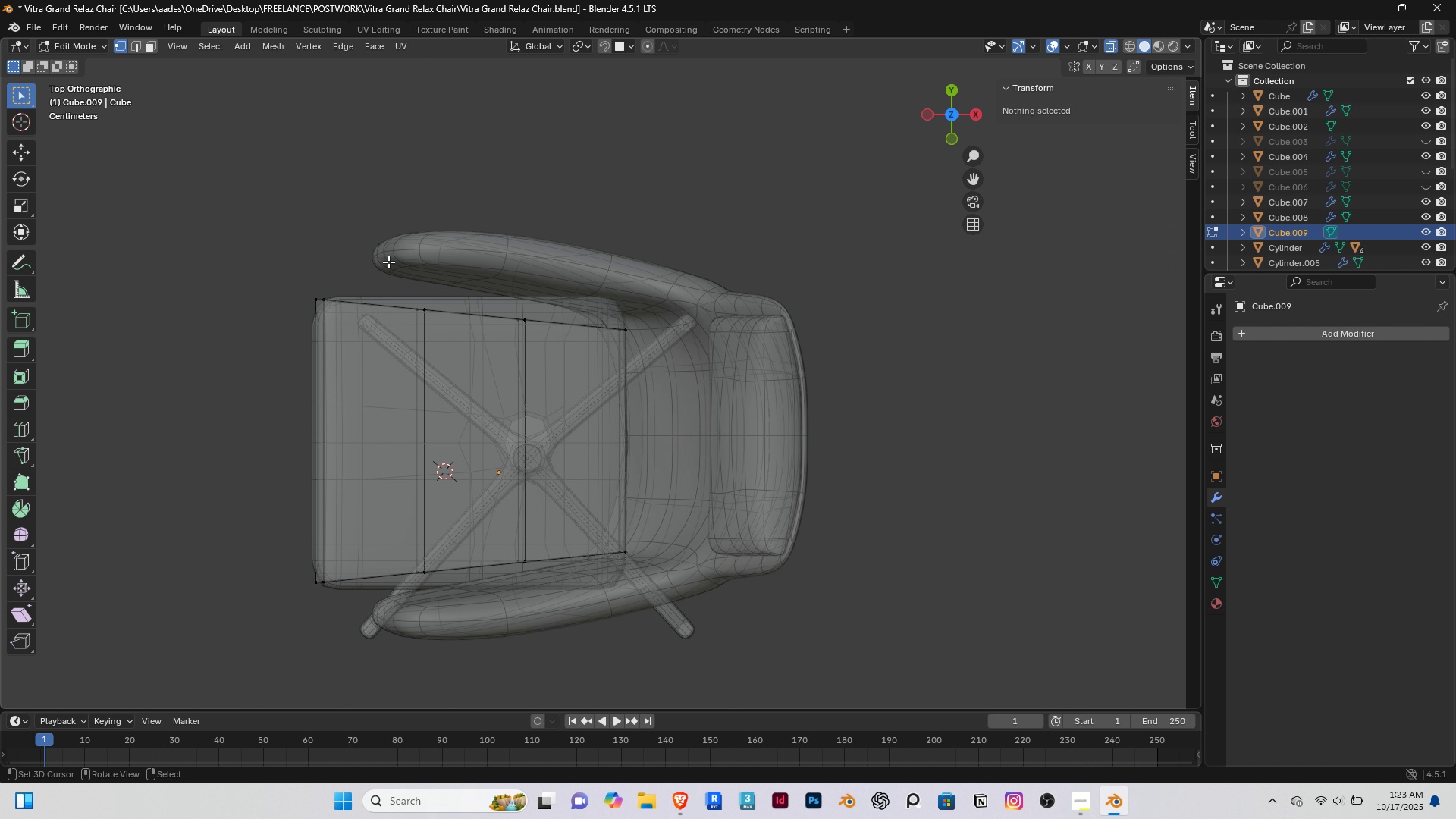 
left_click_drag(start_coordinate=[388, 262], to_coordinate=[446, 594])
 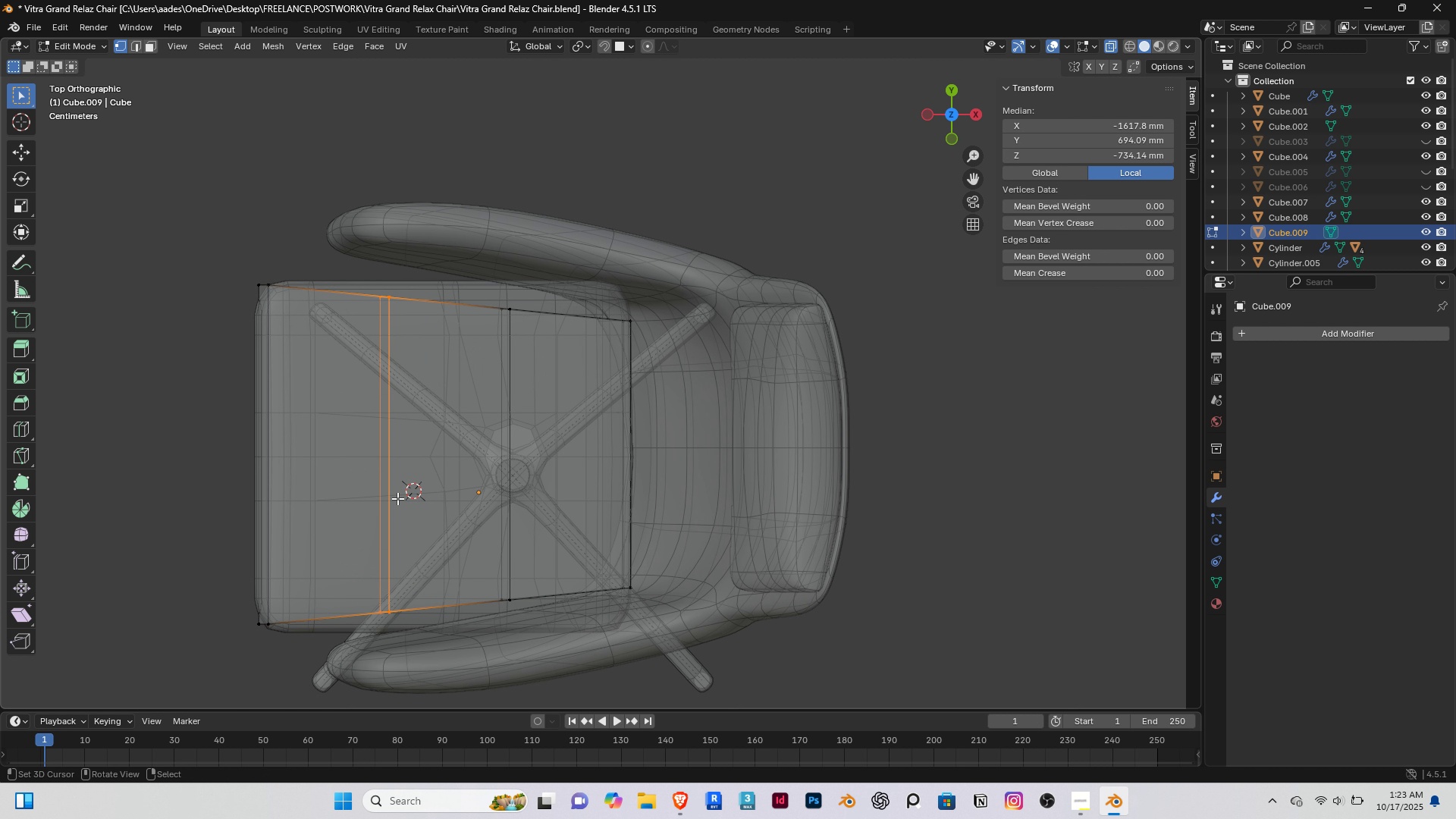 
scroll: coordinate [397, 498], scroll_direction: up, amount: 1.0
 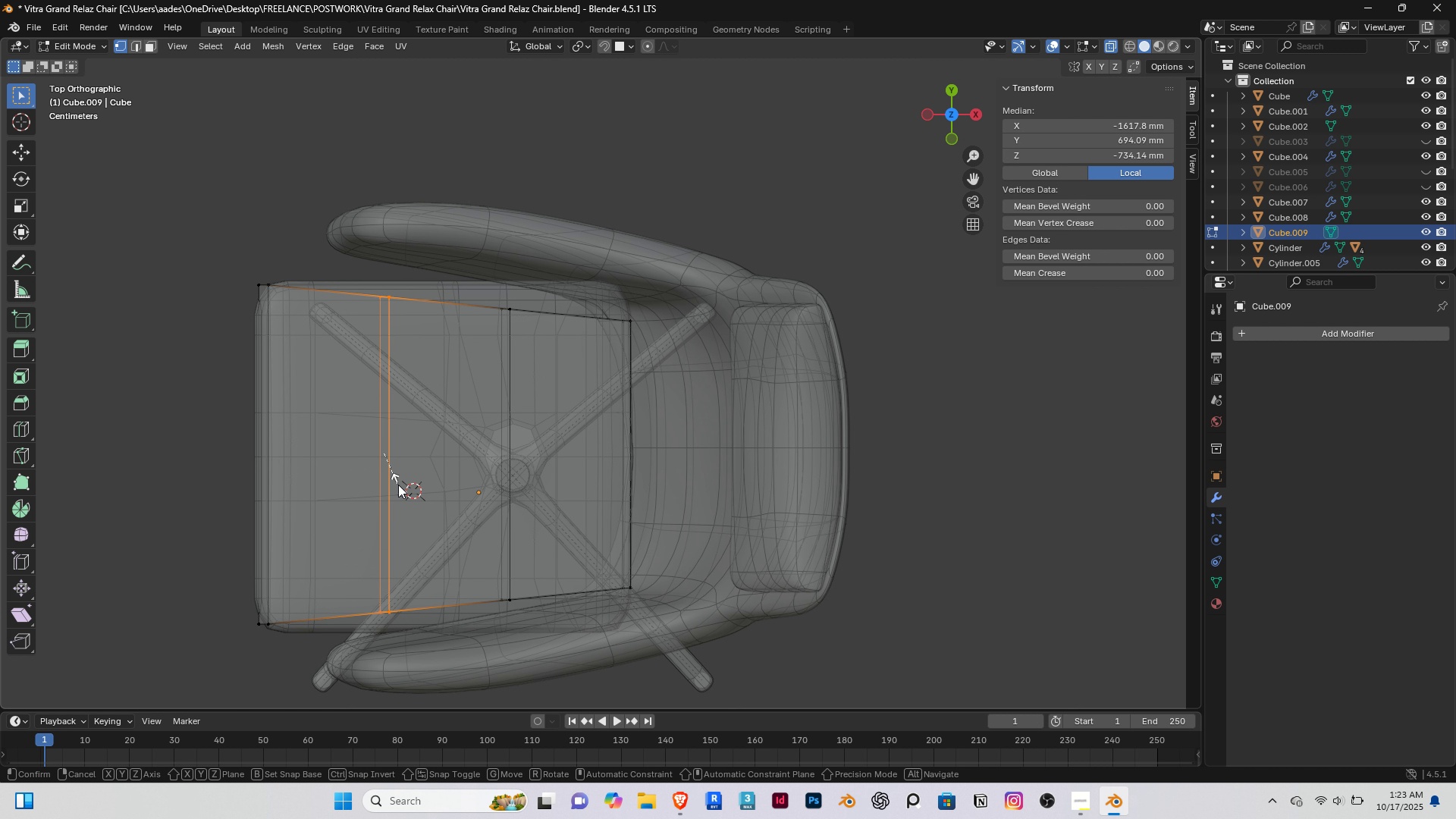 
type(sy)
 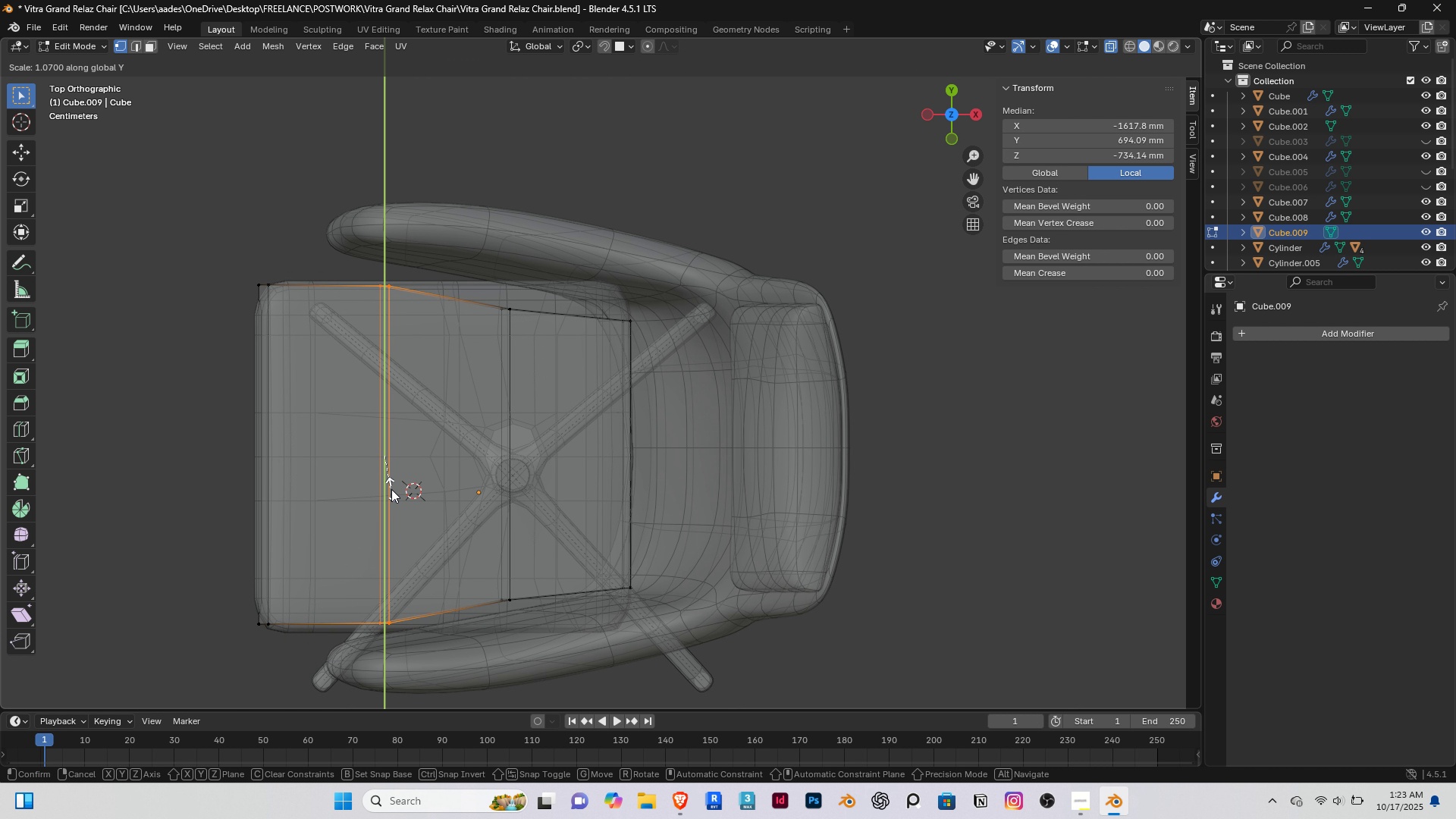 
left_click([391, 489])
 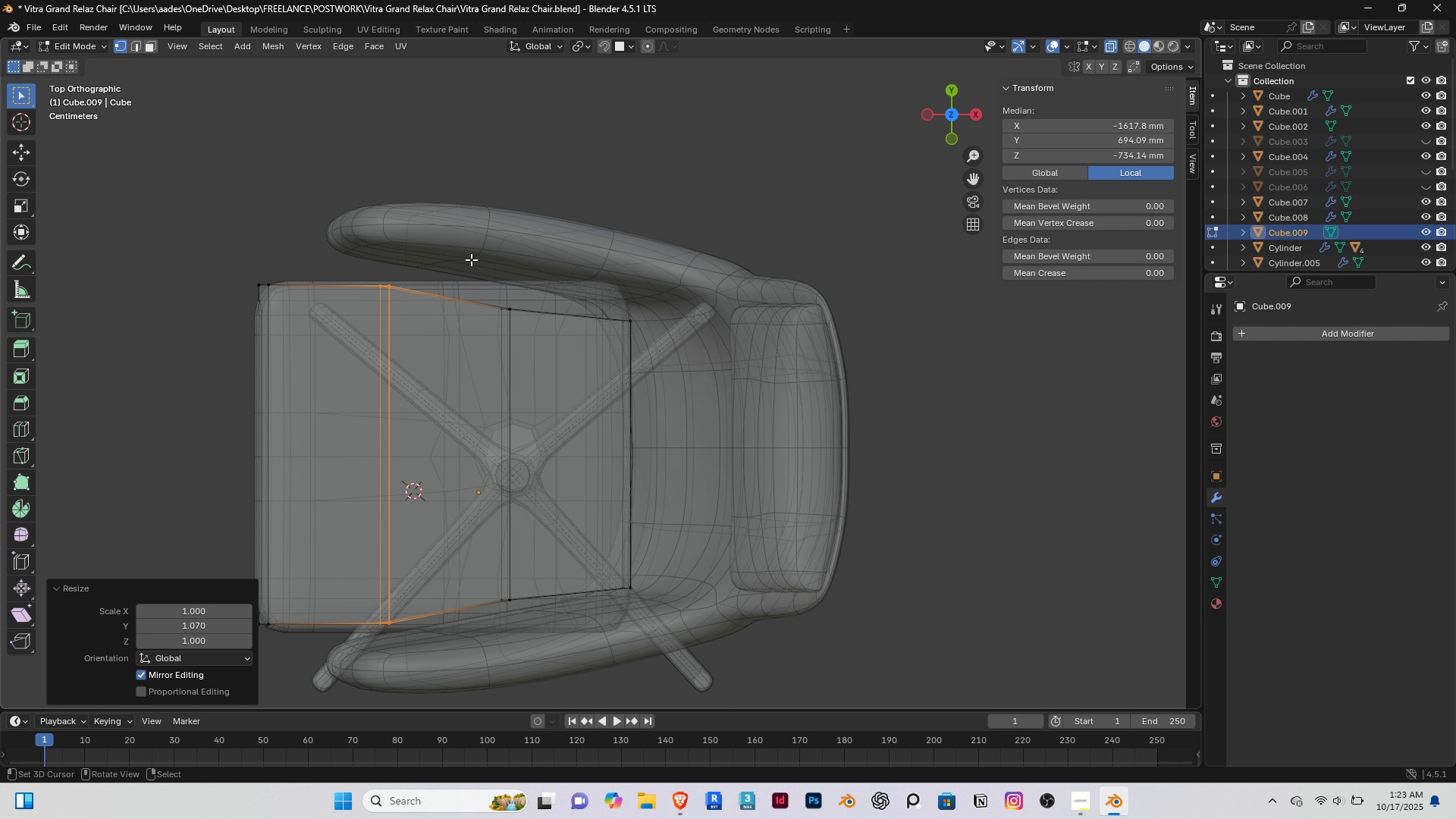 
left_click_drag(start_coordinate=[475, 251], to_coordinate=[538, 614])
 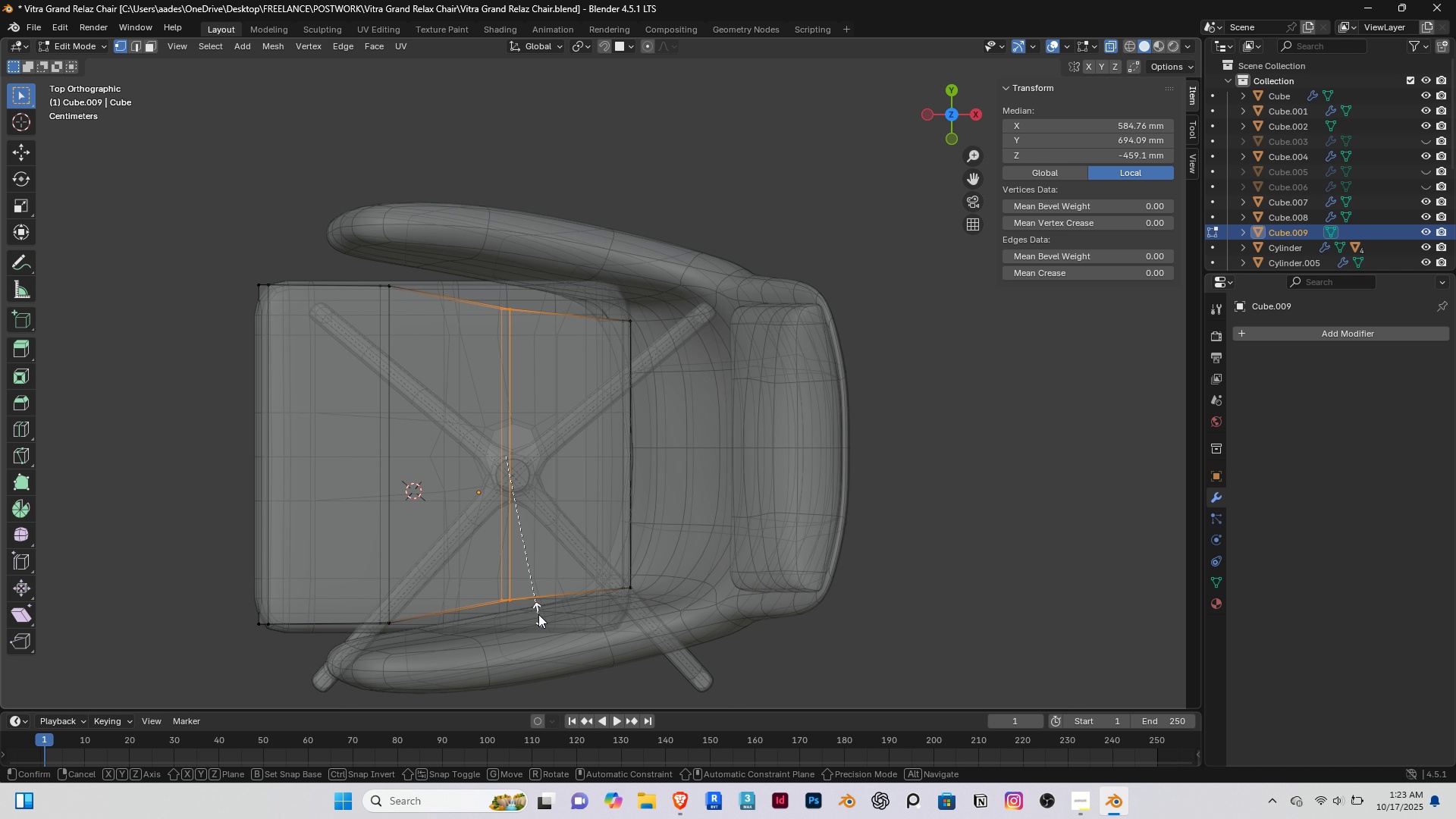 
type(sy)
 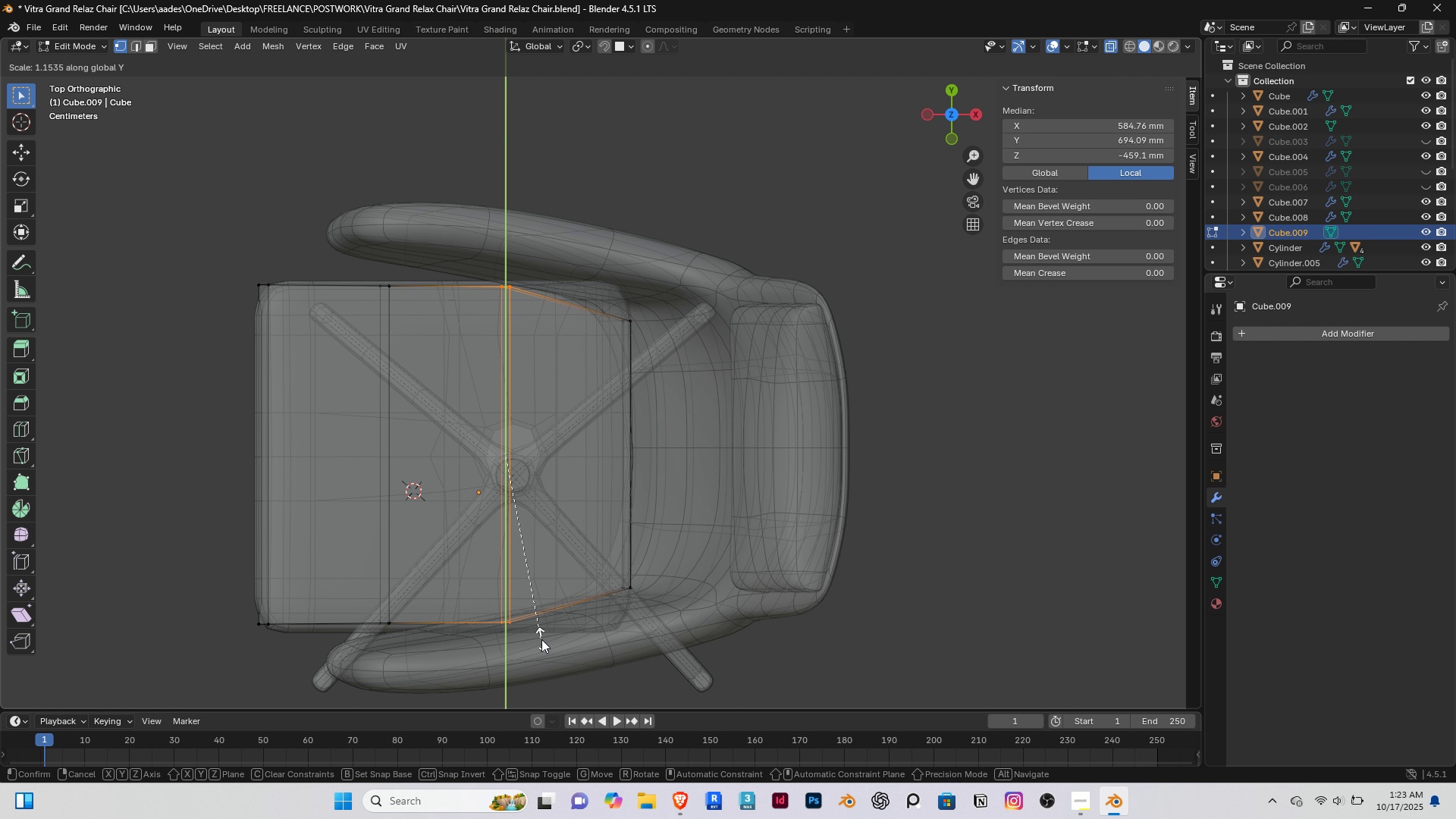 
wait(6.17)
 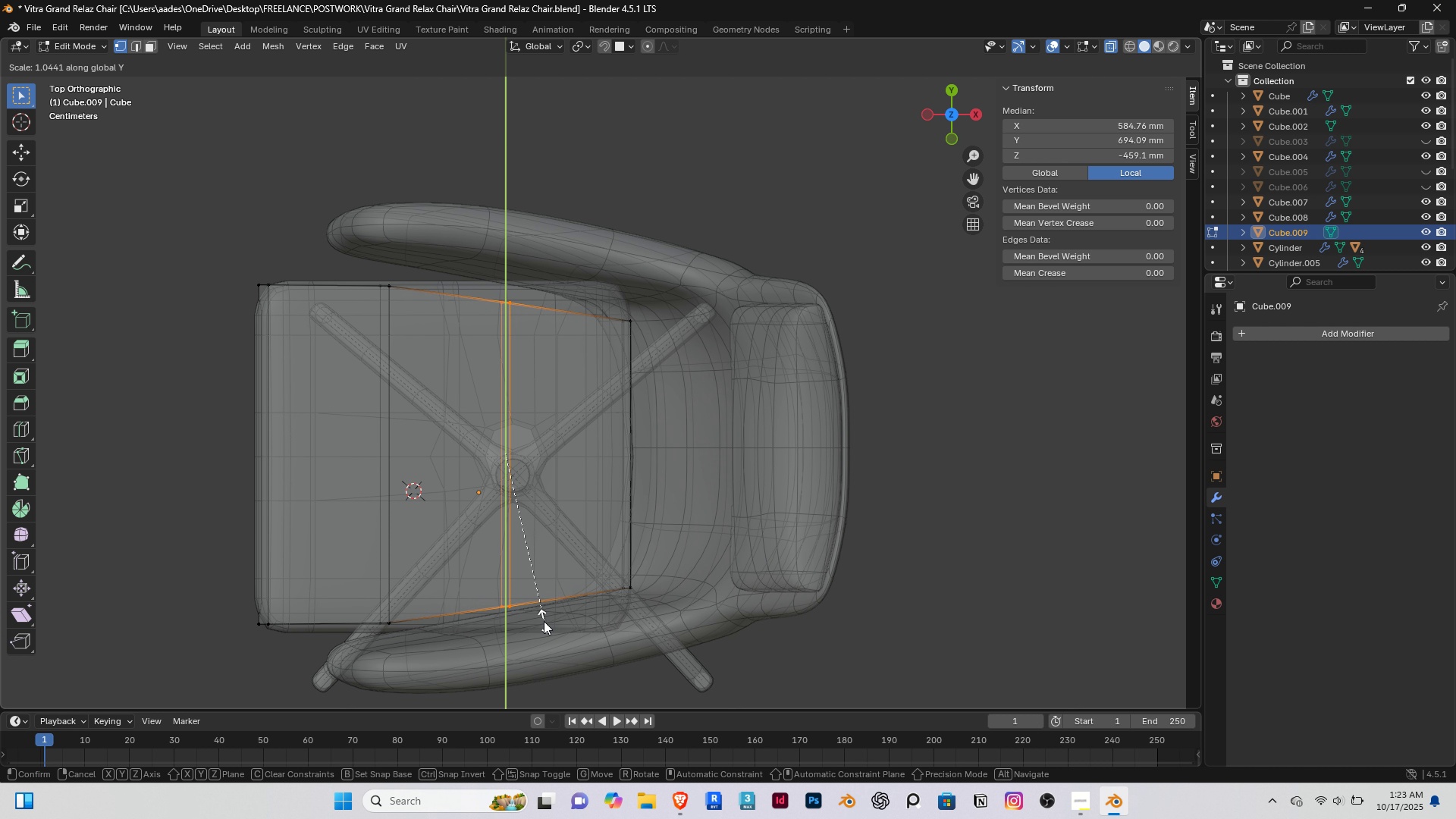 
left_click([541, 637])
 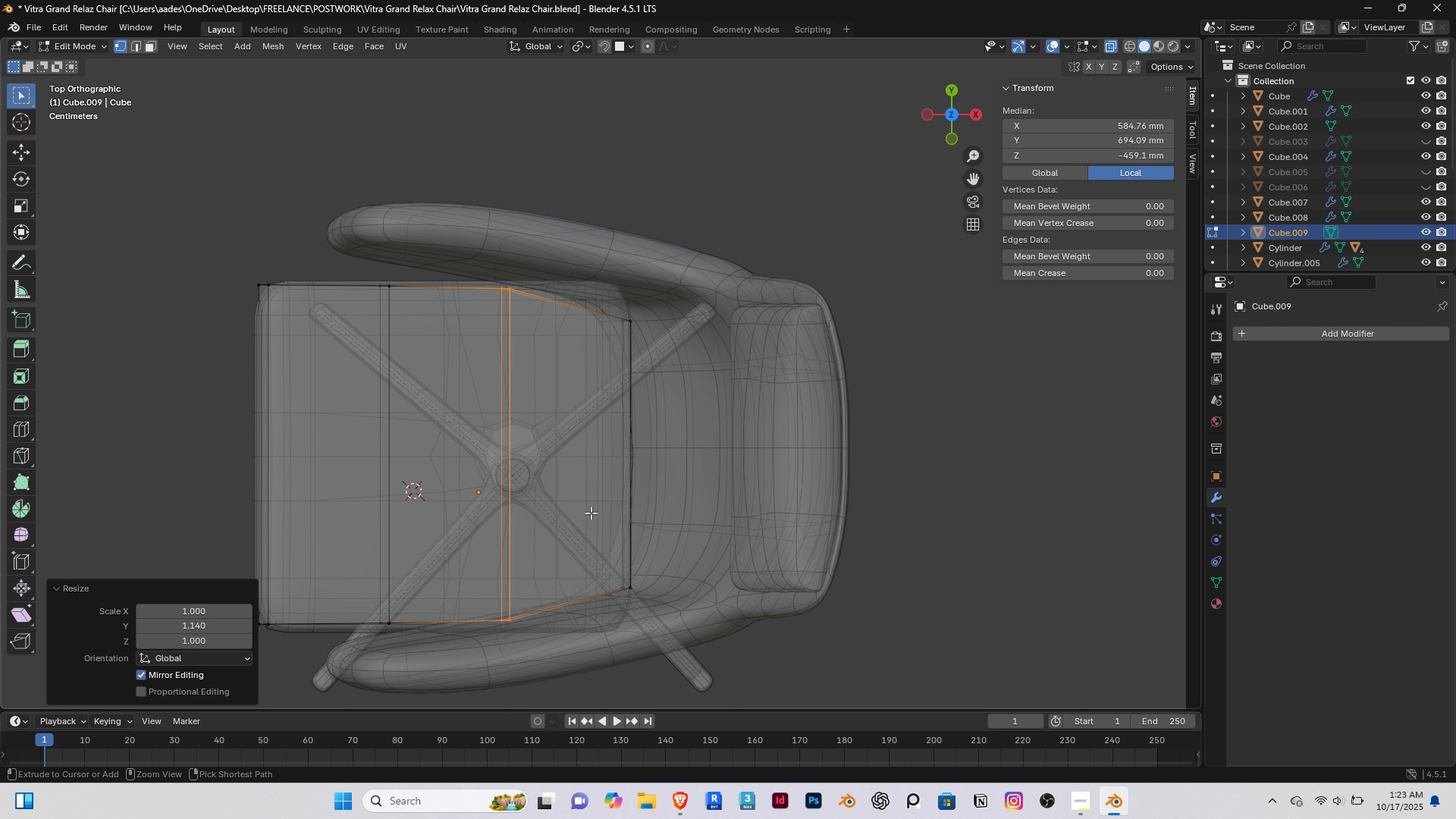 
key(Control+R)
 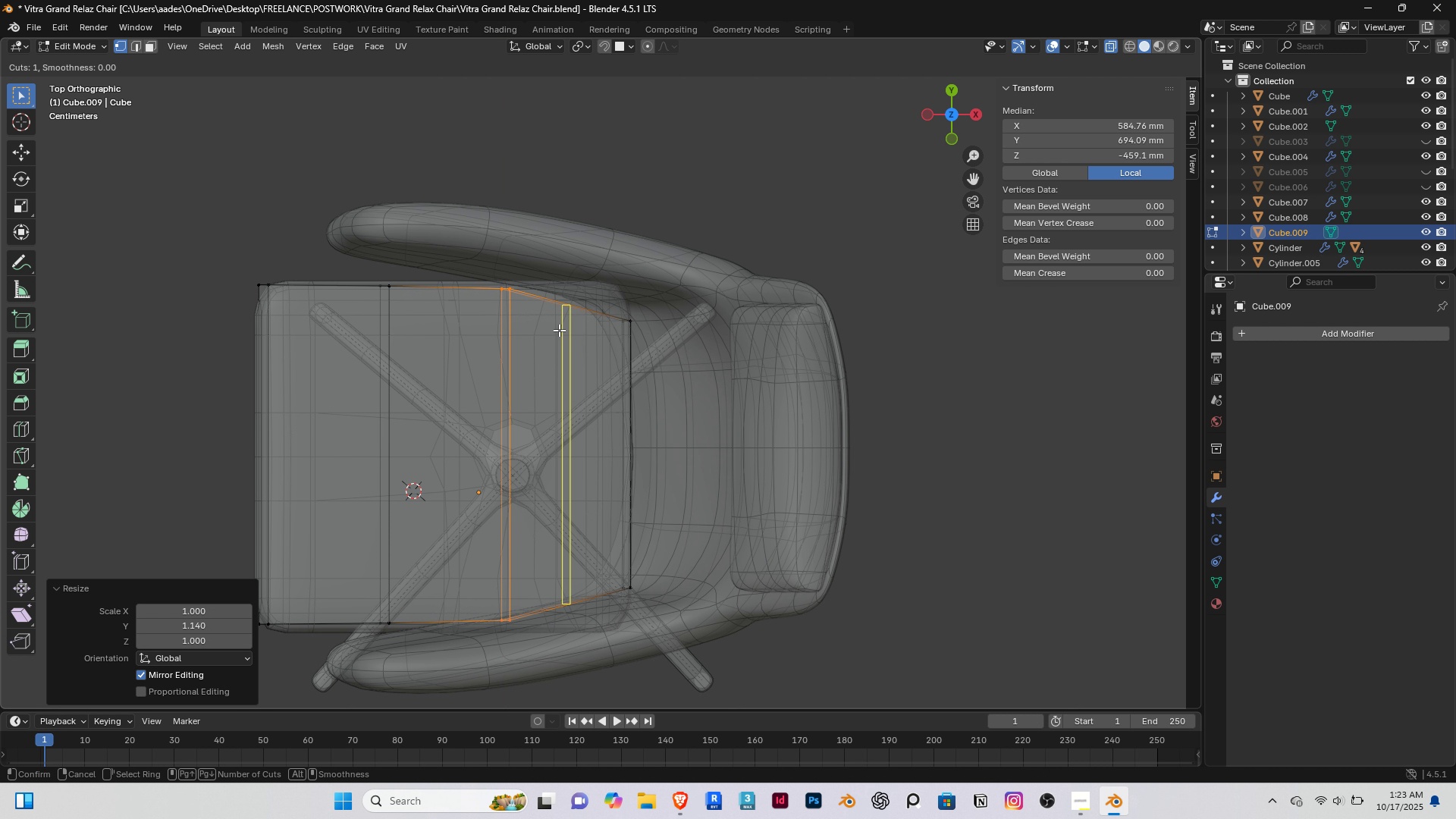 
left_click([559, 330])
 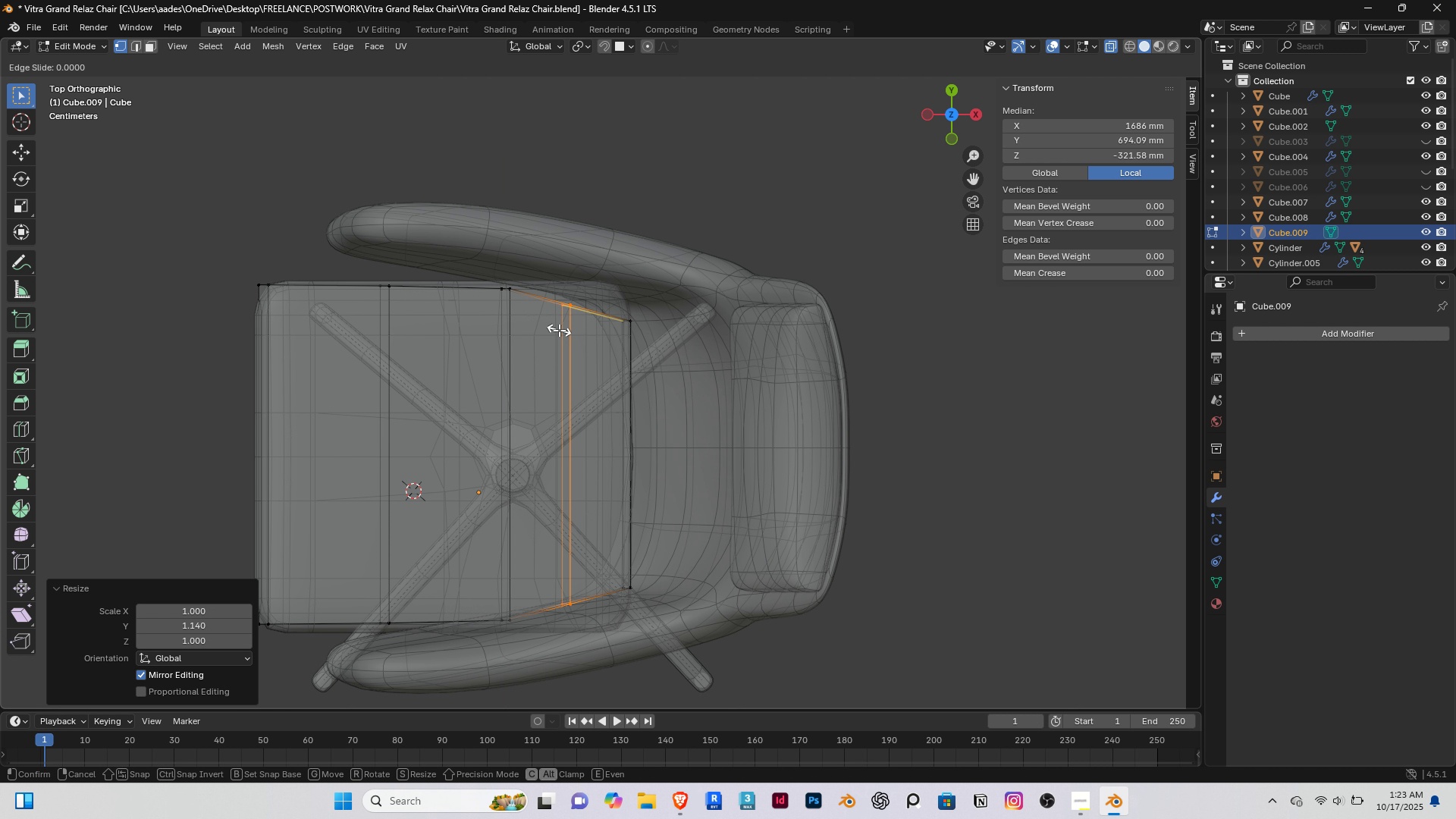 
right_click([559, 330])
 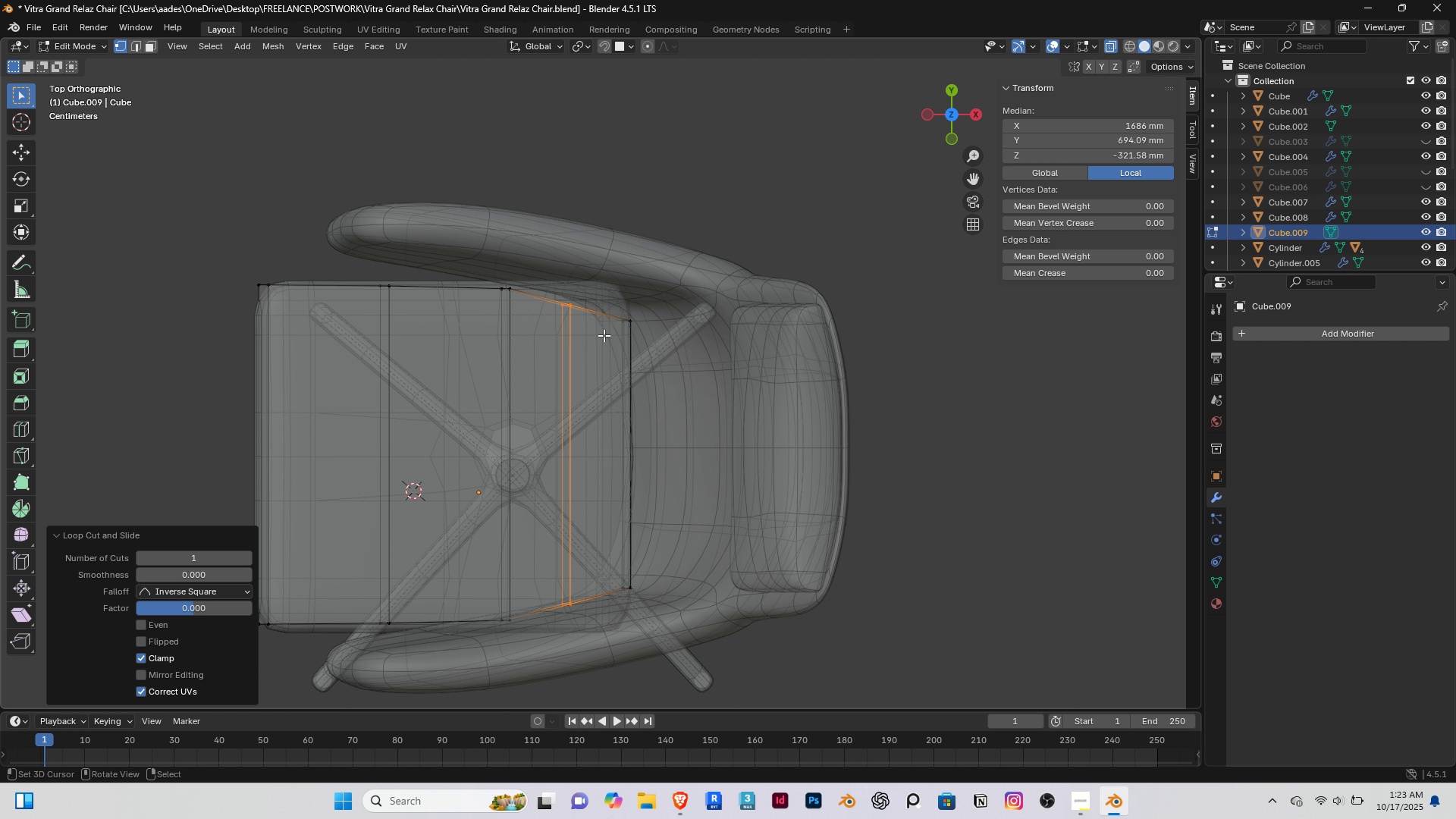 
left_click_drag(start_coordinate=[602, 288], to_coordinate=[685, 627])
 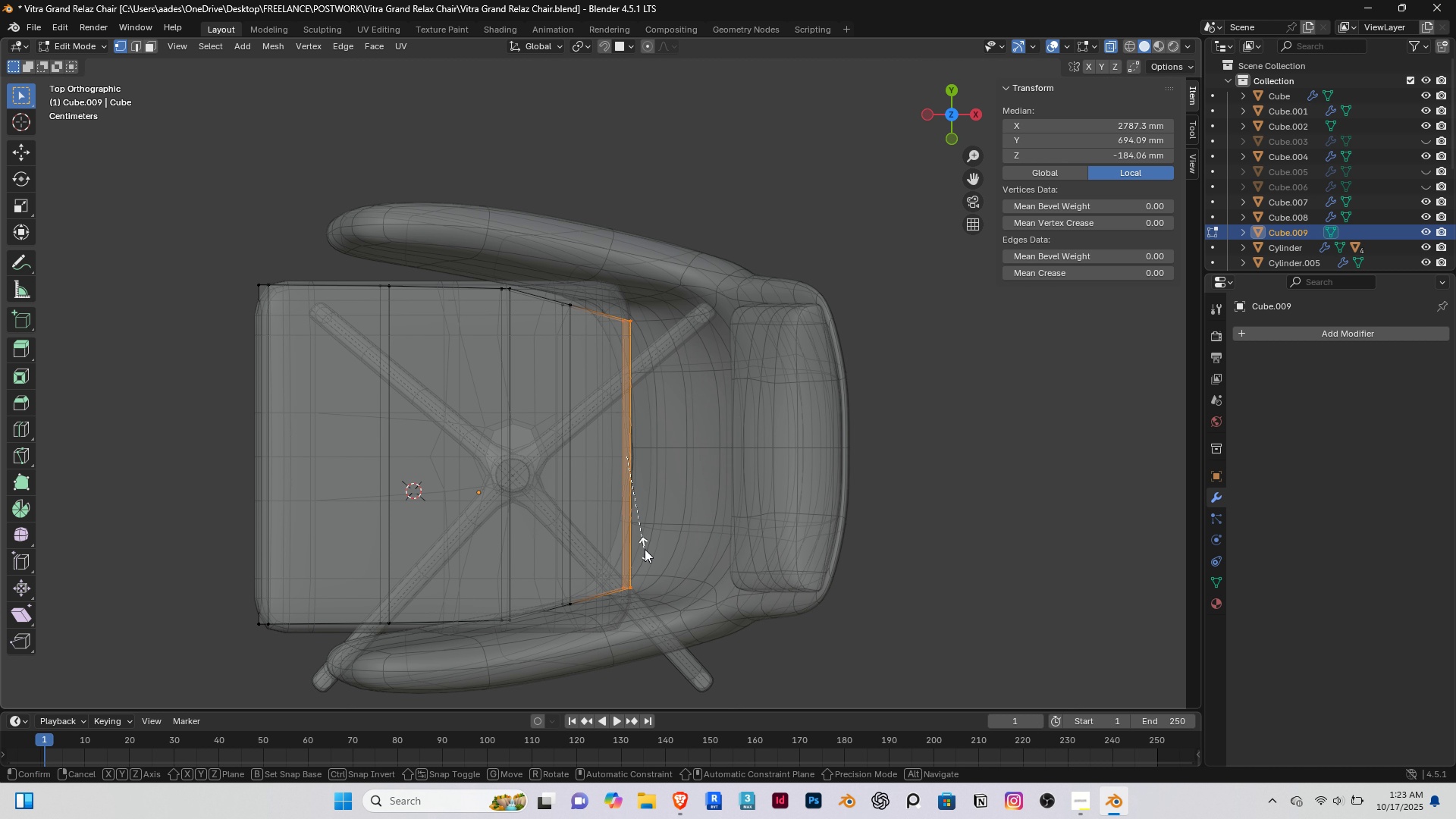 
type(sy)
 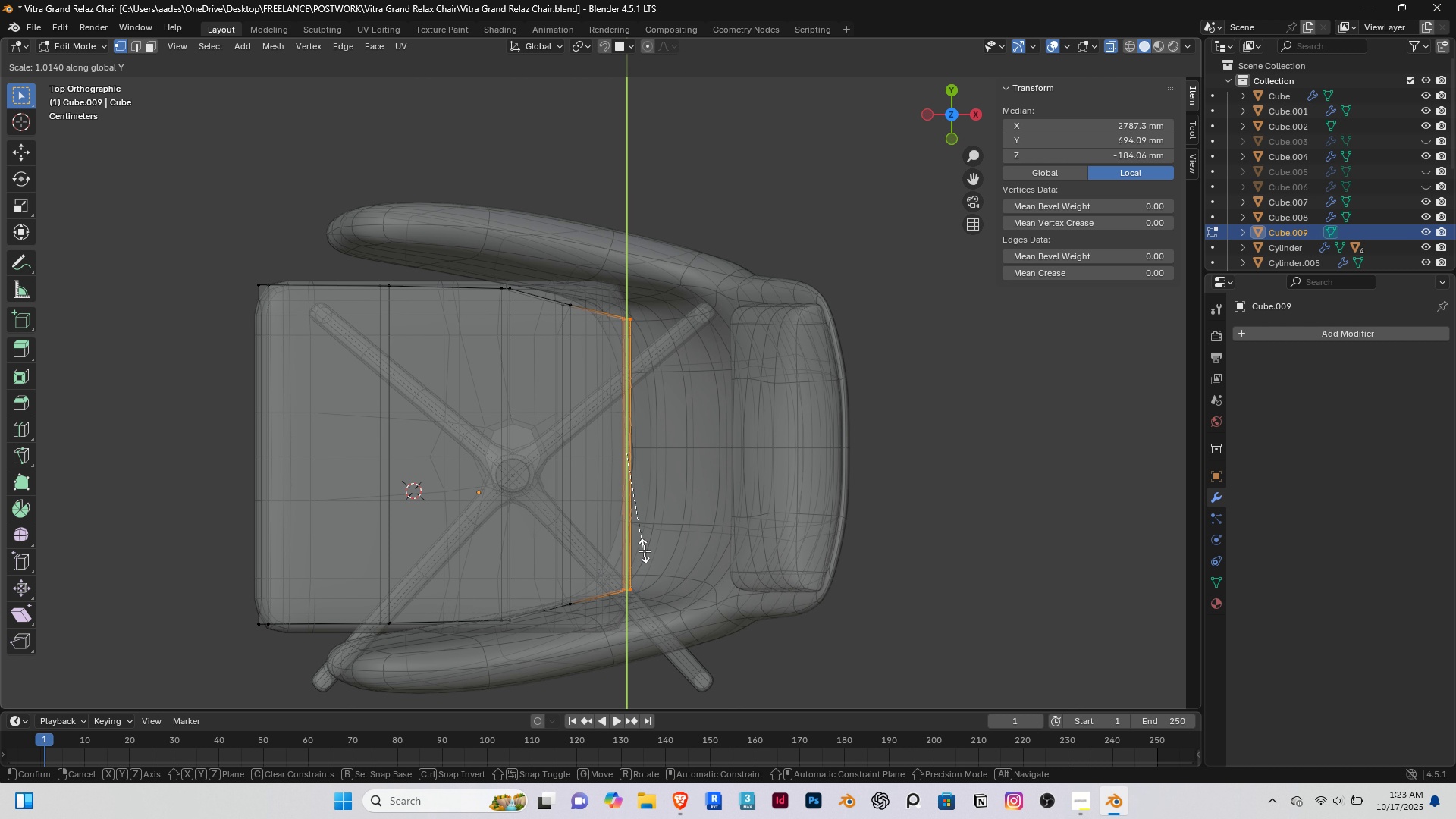 
left_click([644, 551])
 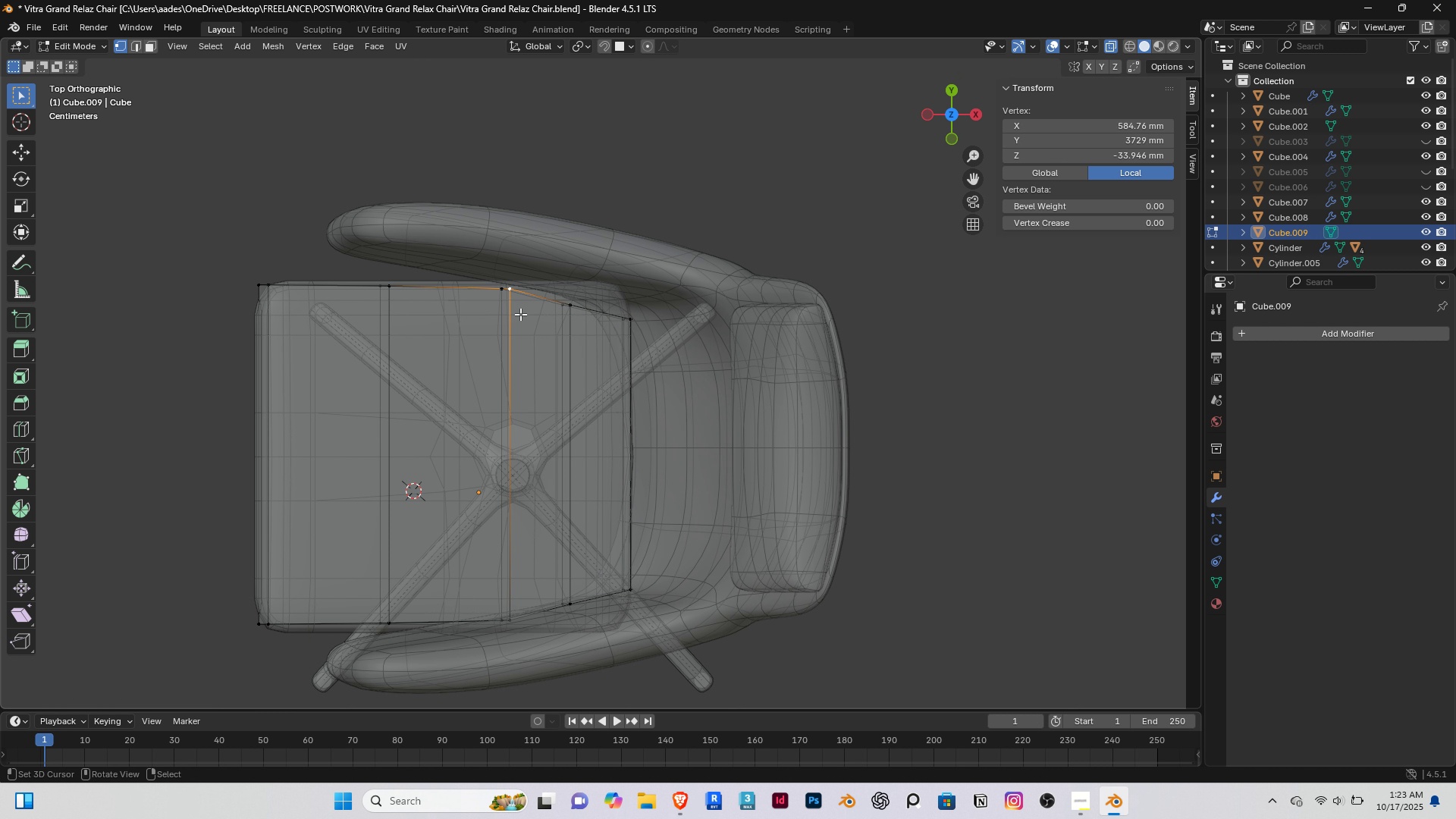 
right_click([520, 314])
 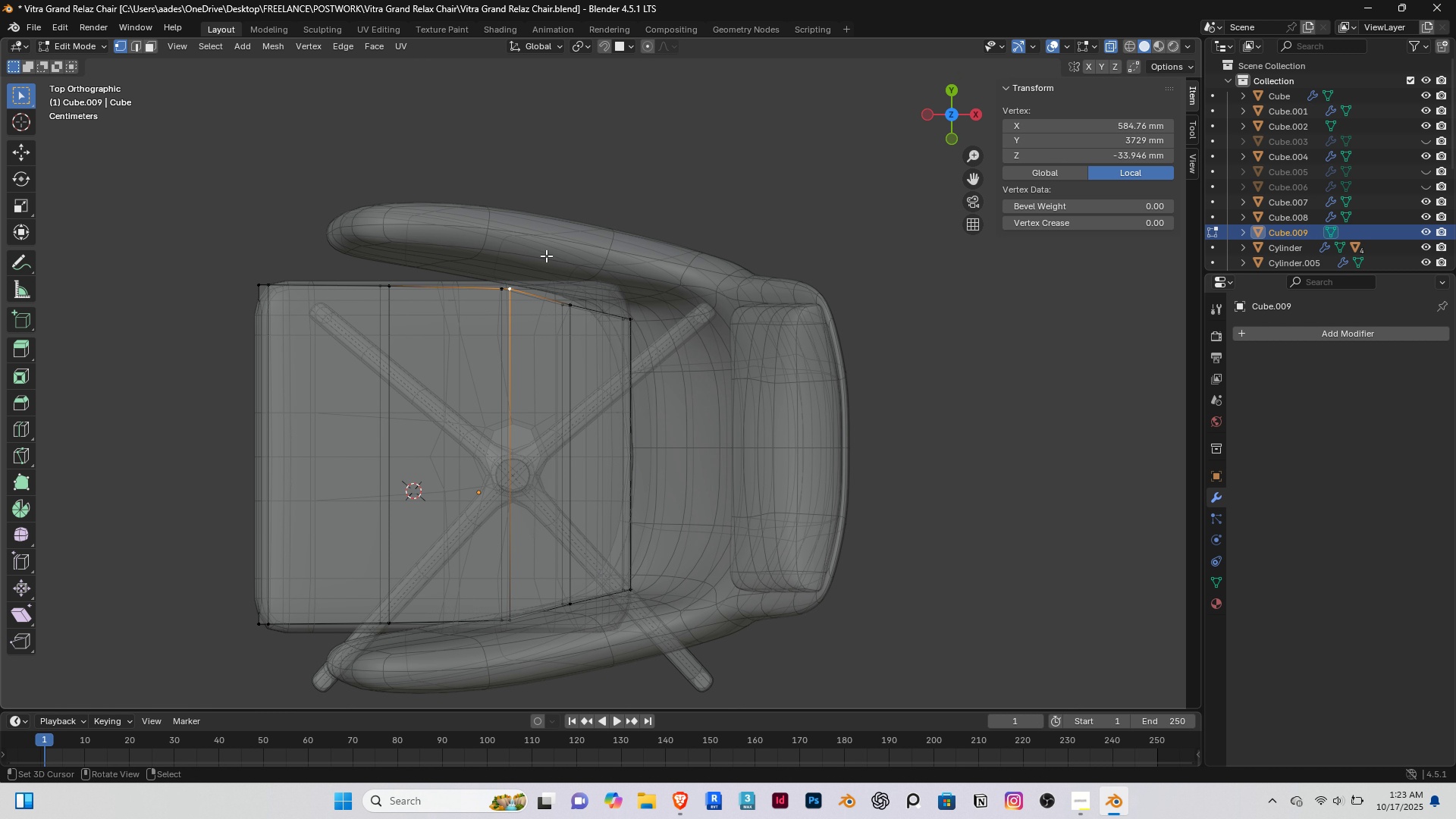 
left_click_drag(start_coordinate=[546, 256], to_coordinate=[597, 632])
 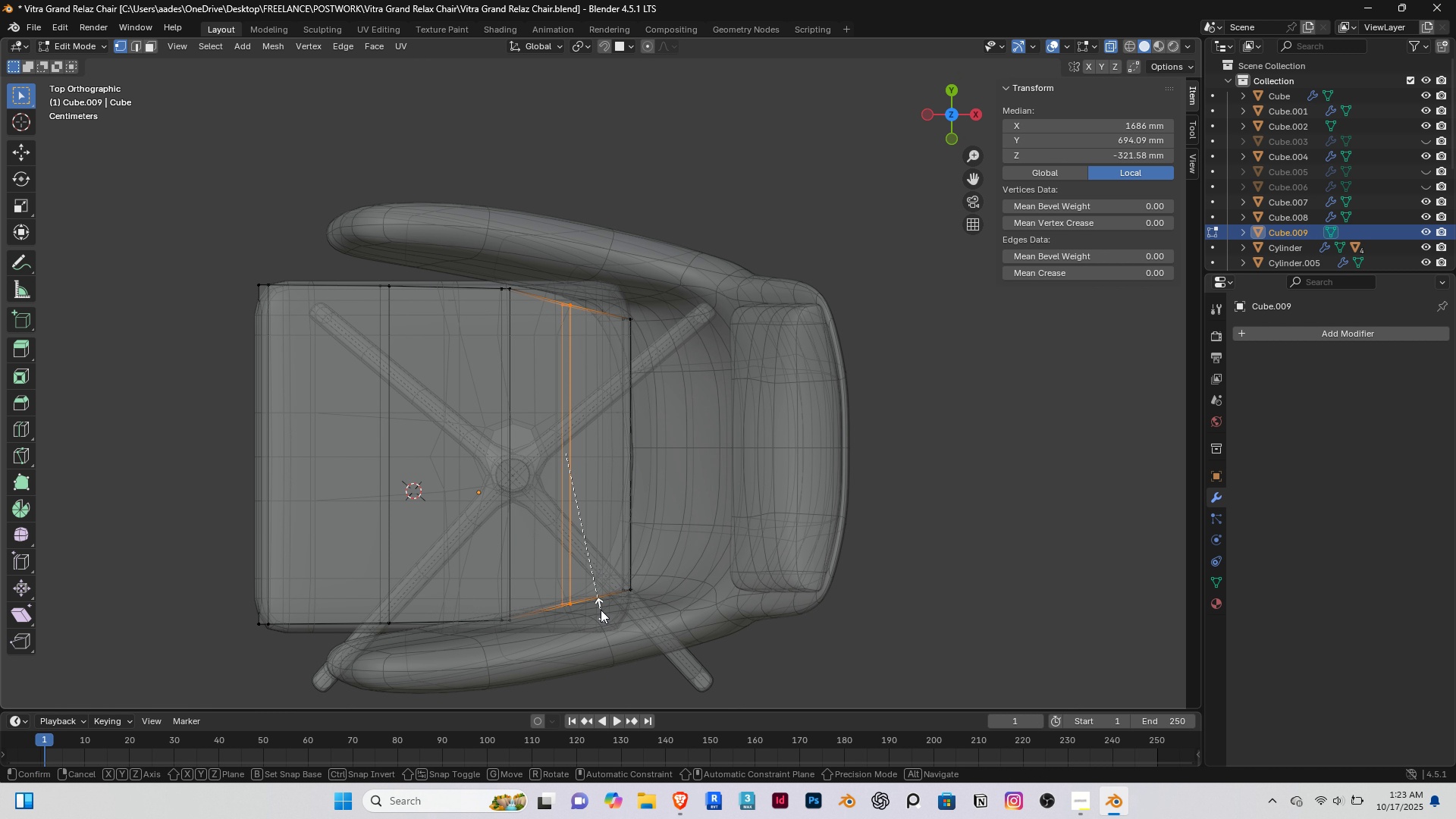 
type(sy)
 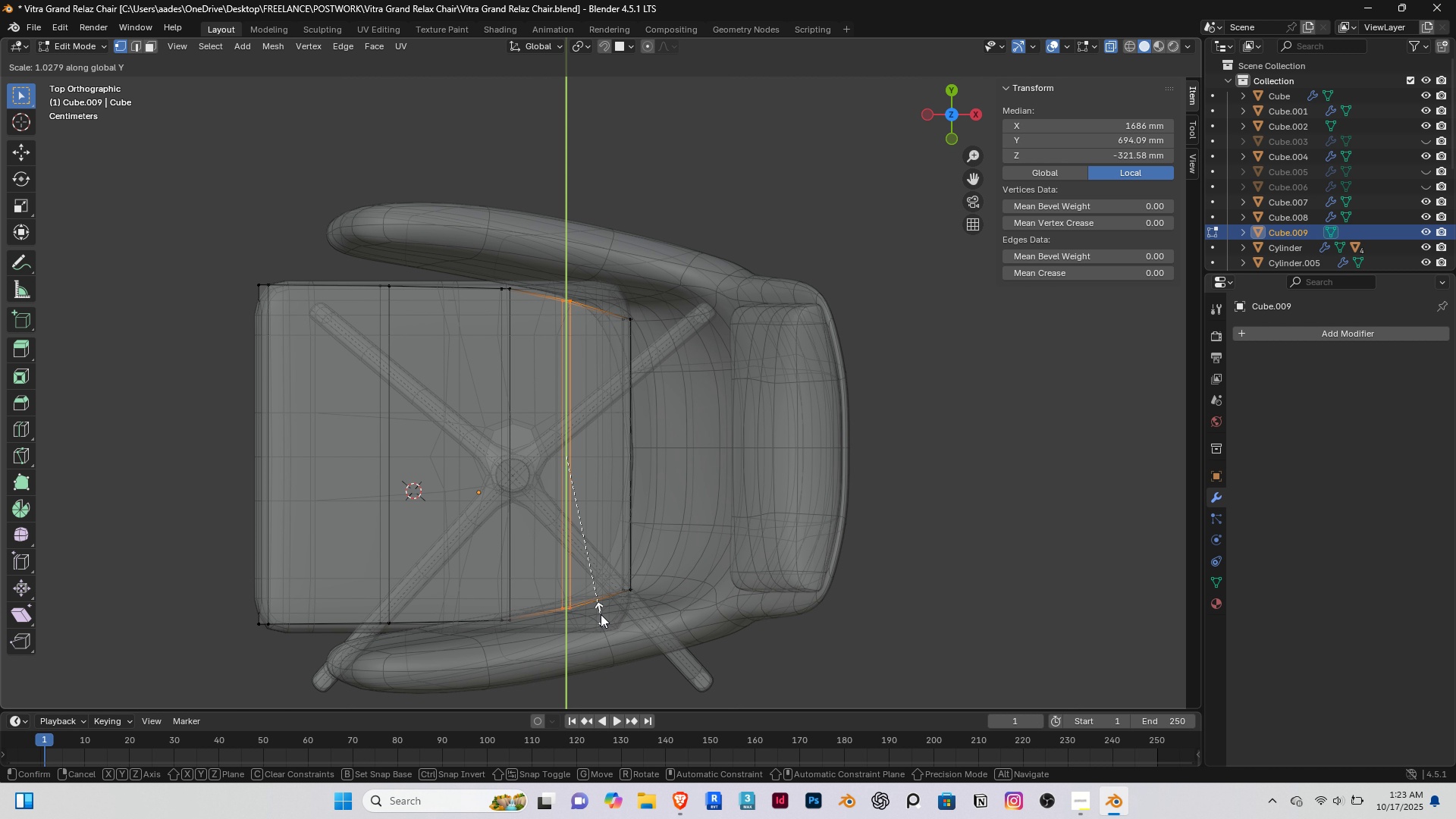 
left_click([601, 614])
 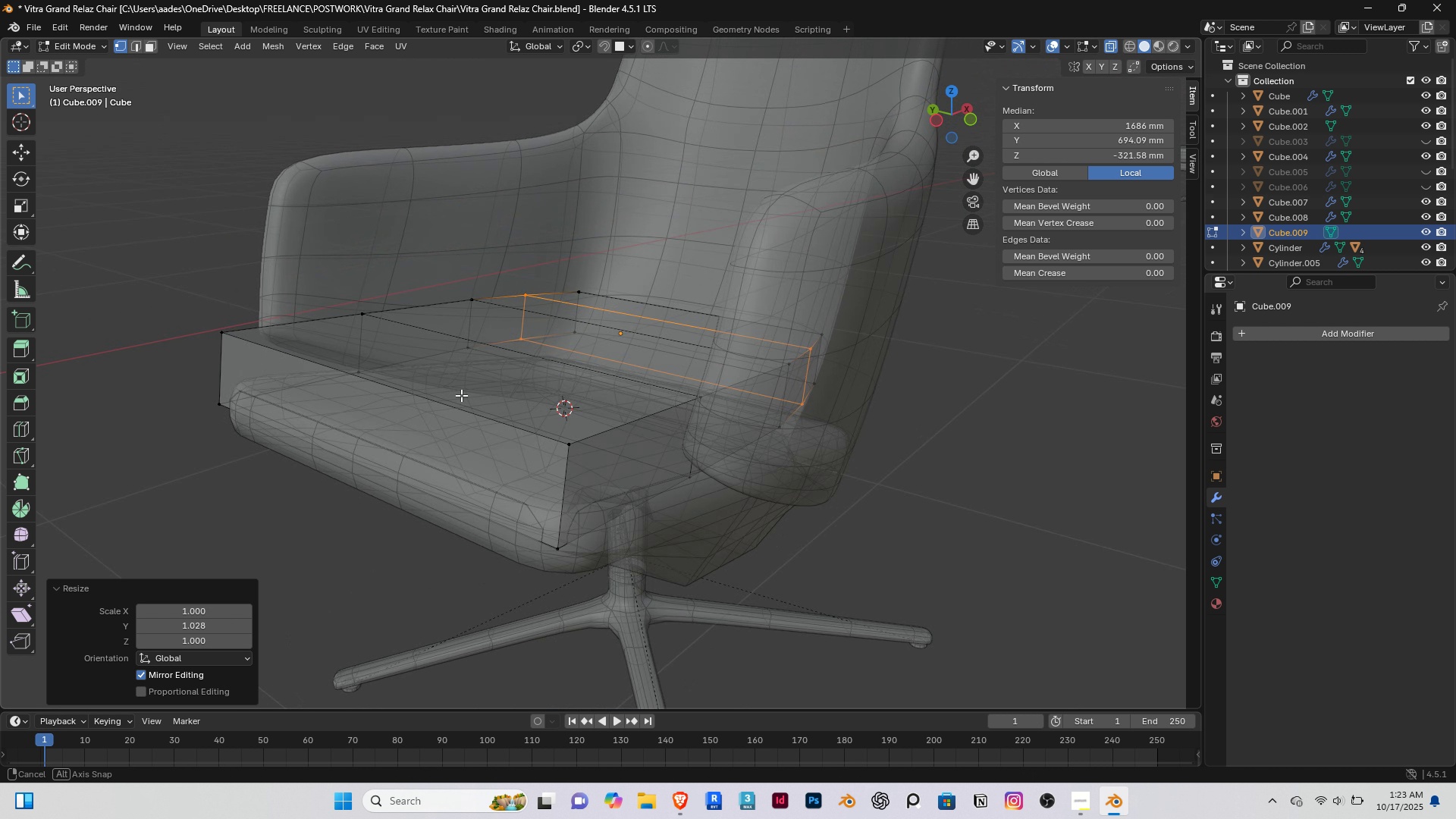 
middle_click([463, 394])
 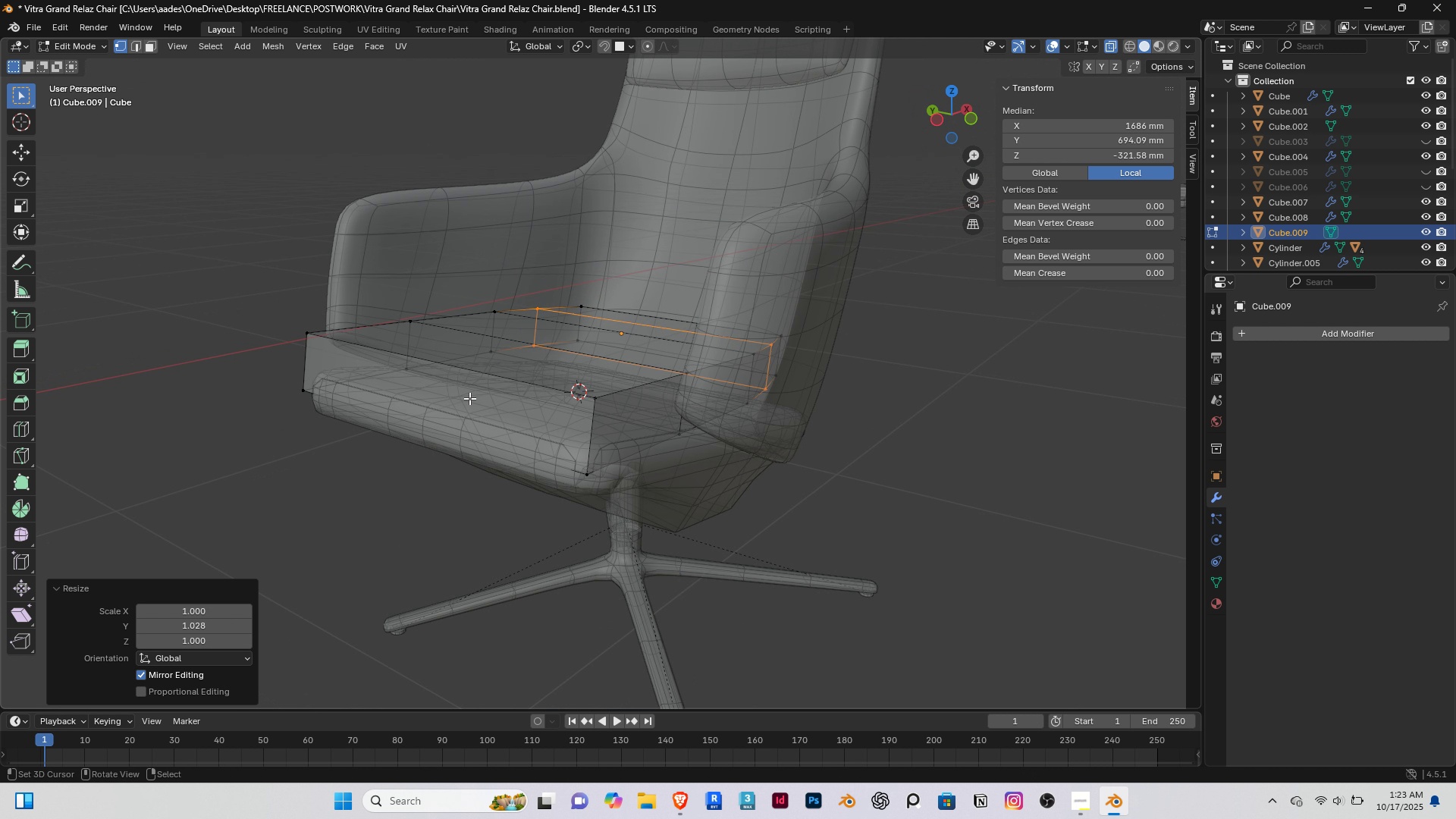 
scroll: coordinate [464, 394], scroll_direction: down, amount: 1.0
 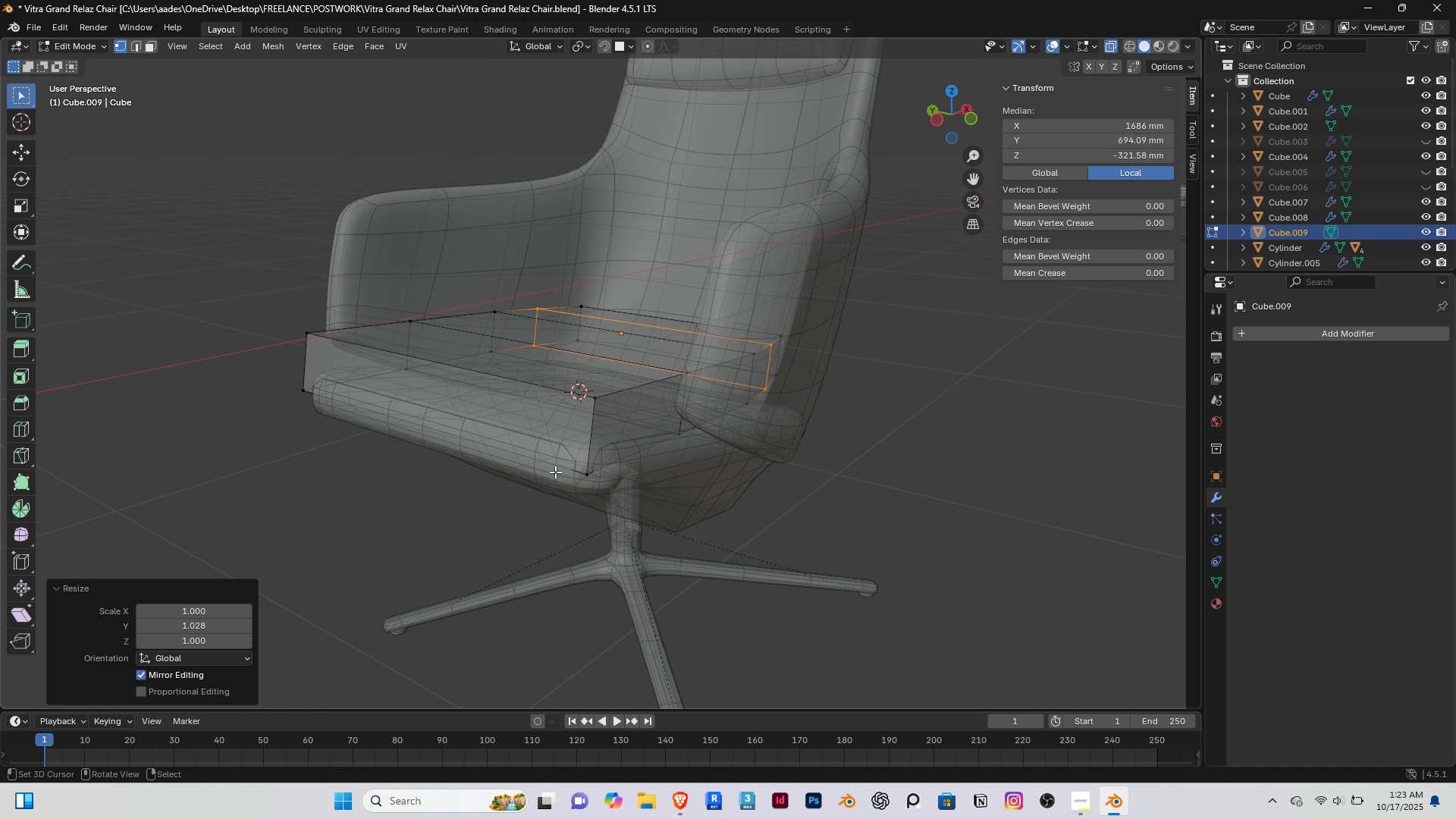 
scroll: coordinate [553, 463], scroll_direction: up, amount: 3.0
 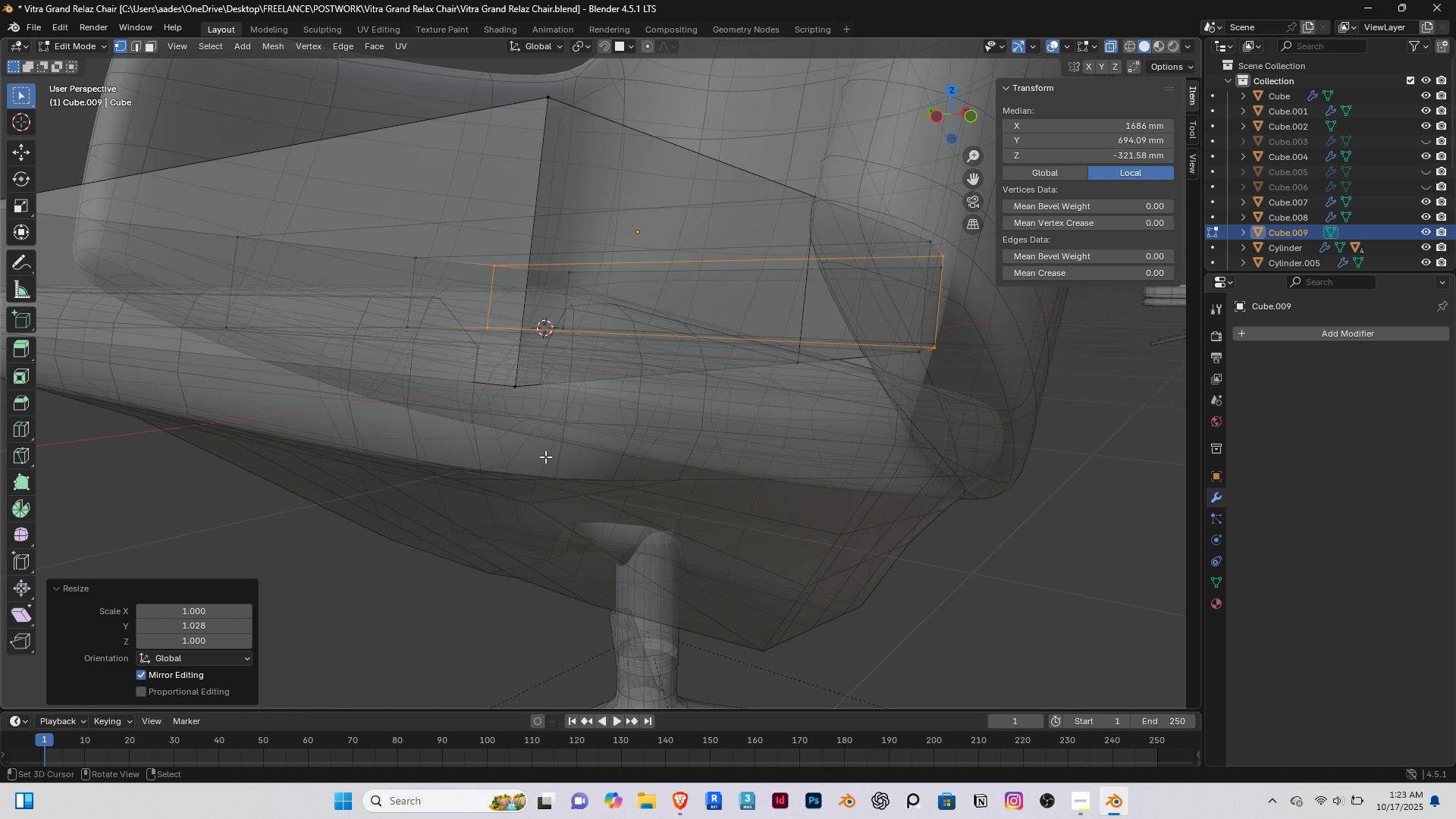 
middle_click([545, 457])
 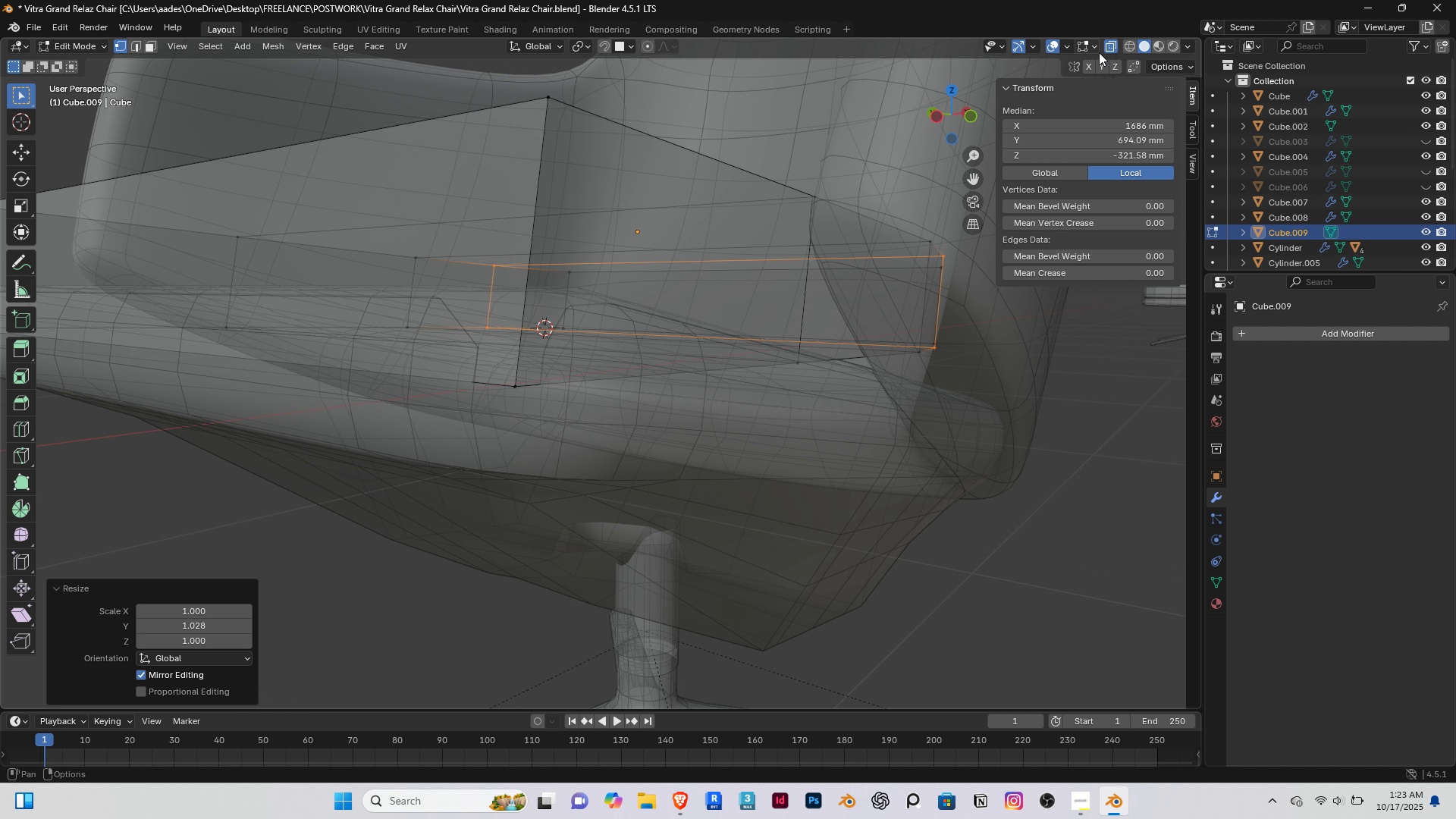 
left_click([1114, 47])
 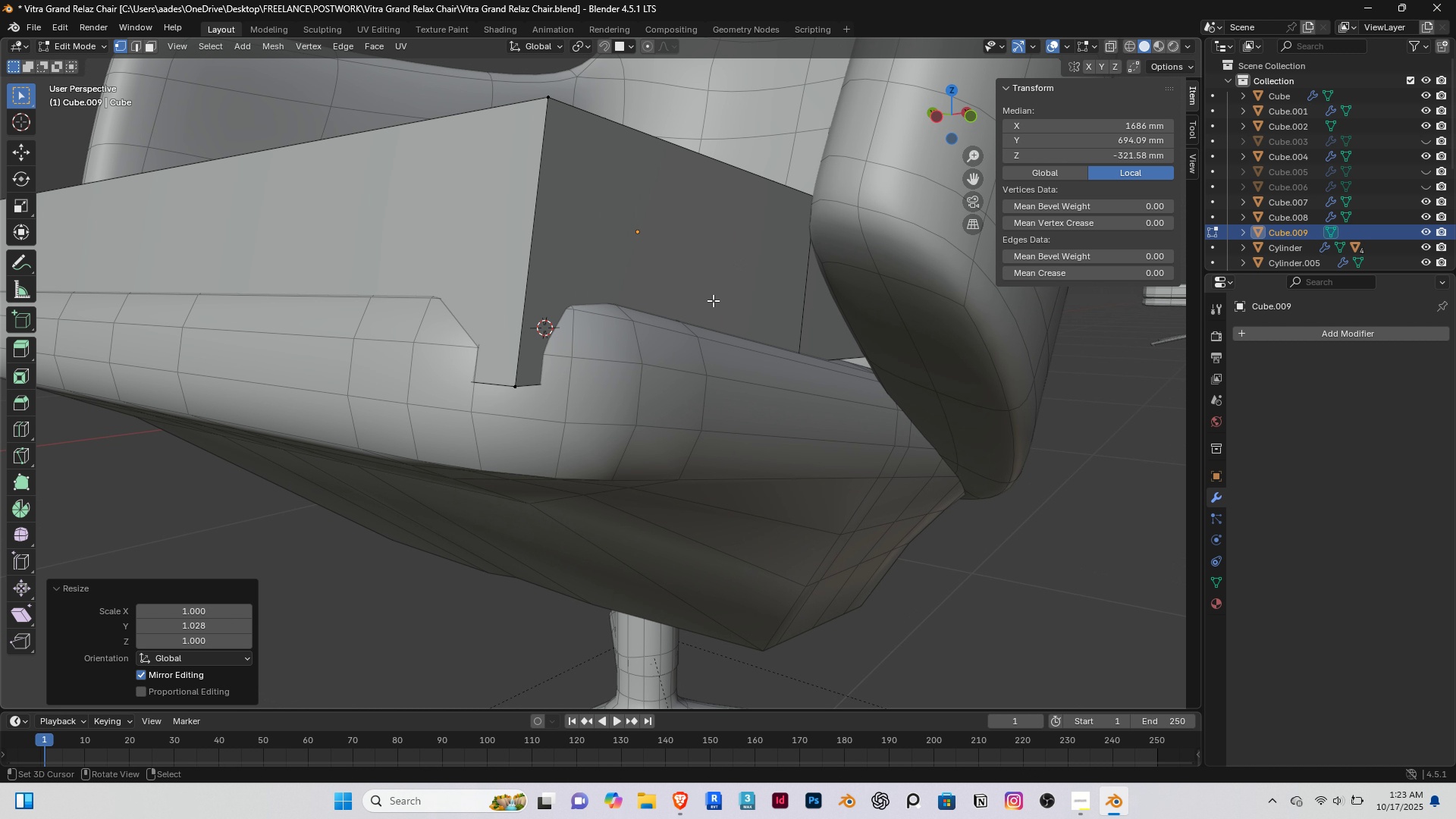 
scroll: coordinate [725, 357], scroll_direction: down, amount: 2.0
 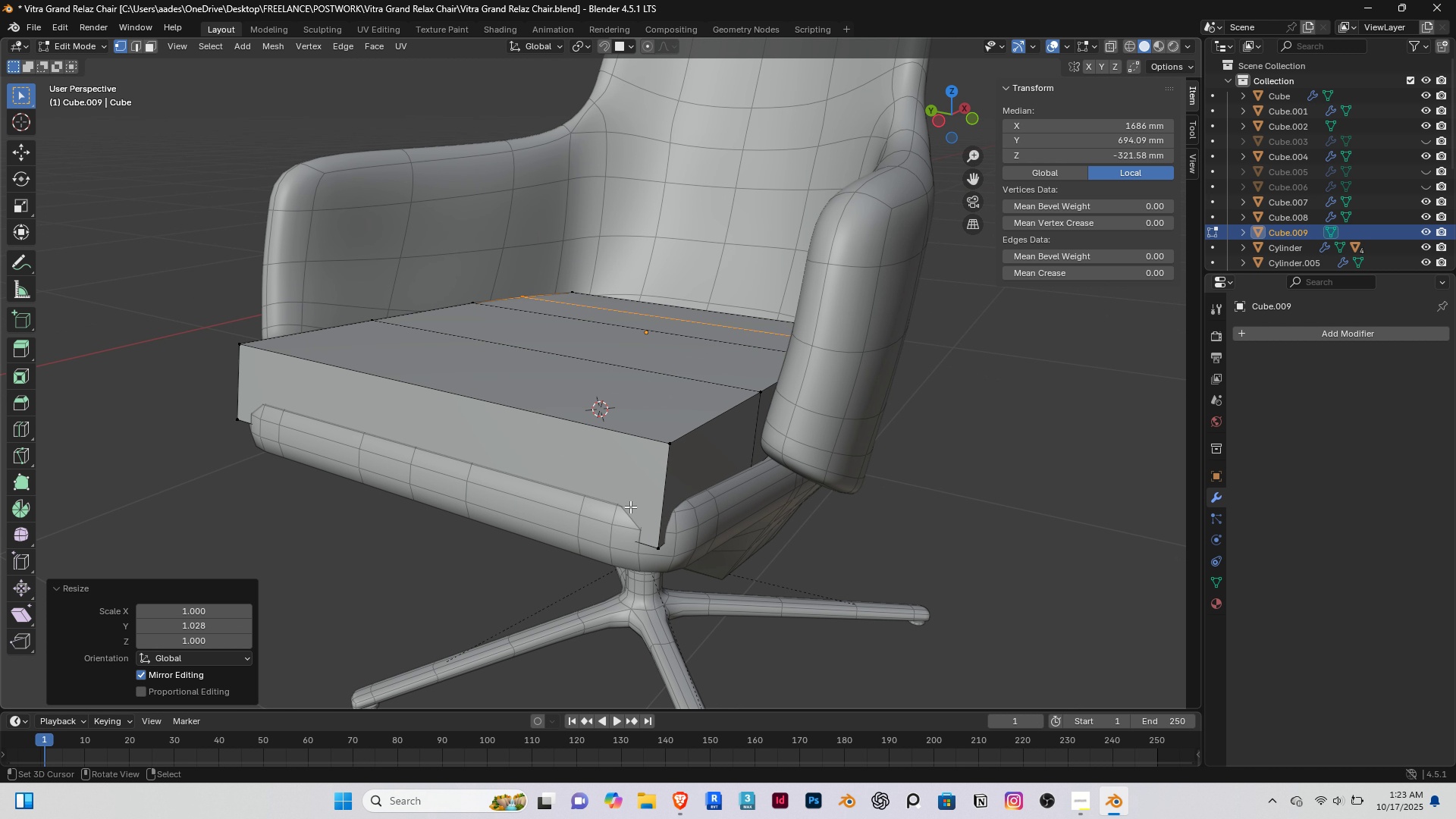 
wait(6.88)
 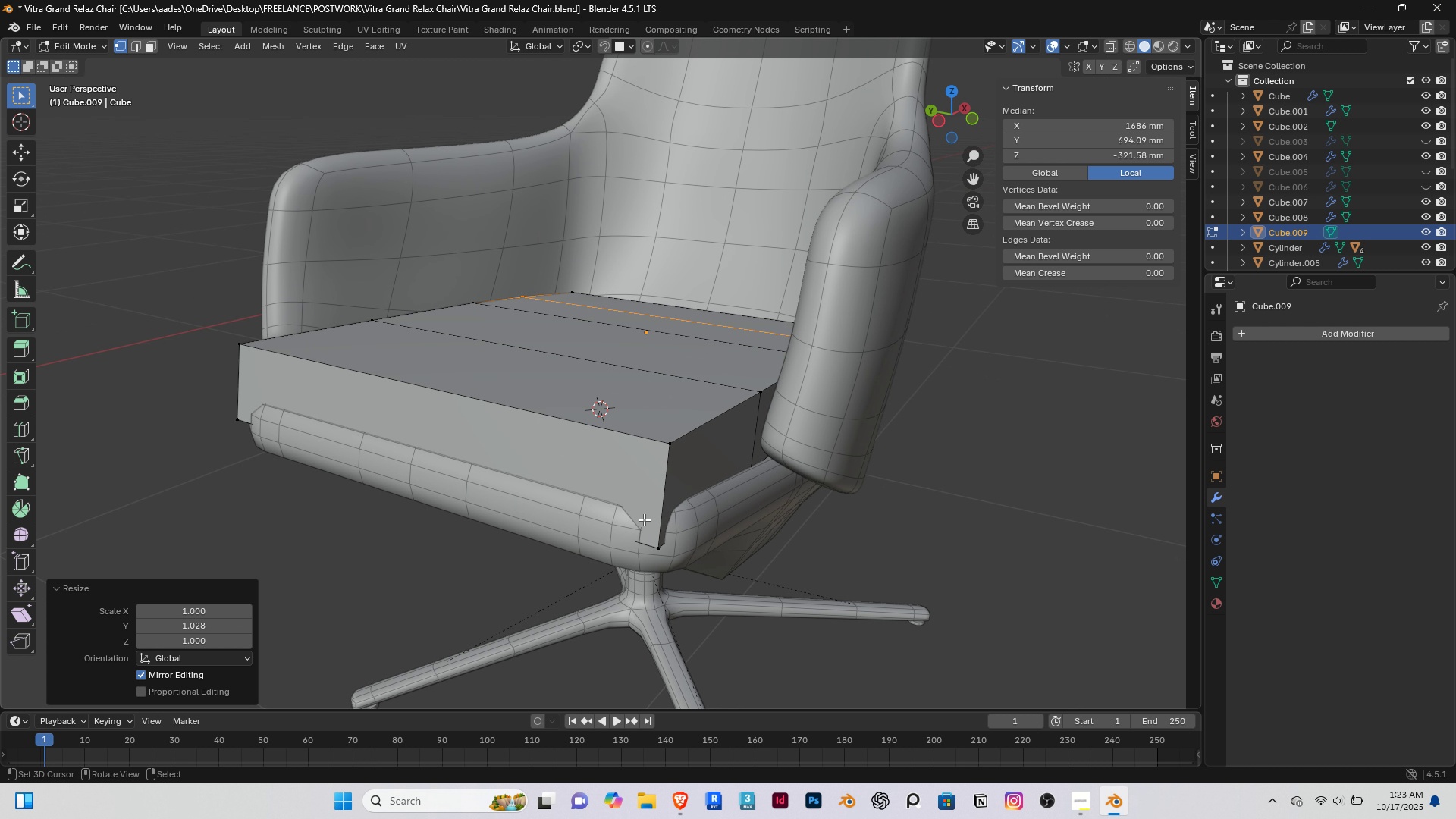 
key(Tab)
 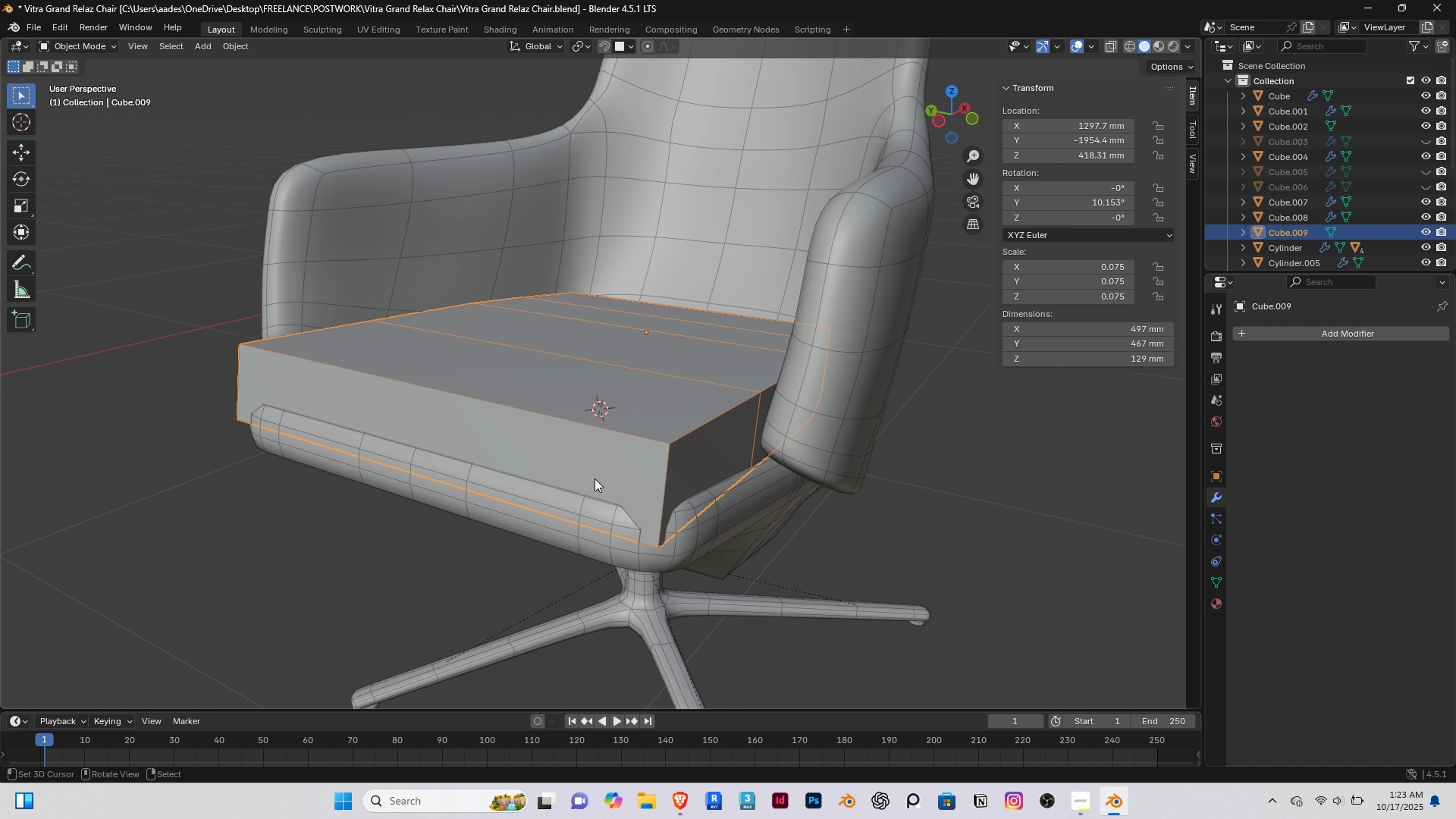 
hold_key(key=ShiftRight, duration=0.89)
right_click([679, 551])
 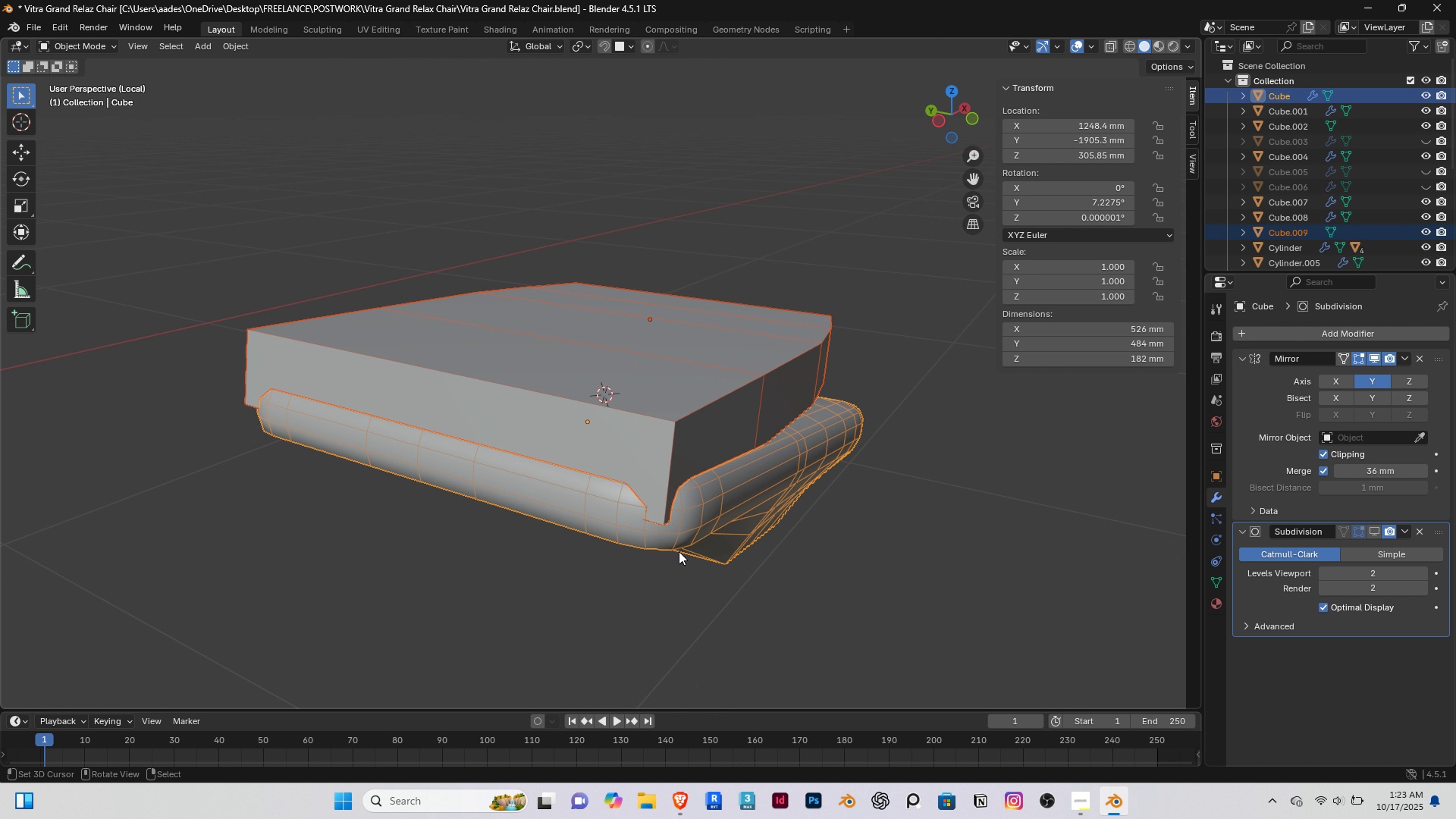 
key(Slash)
 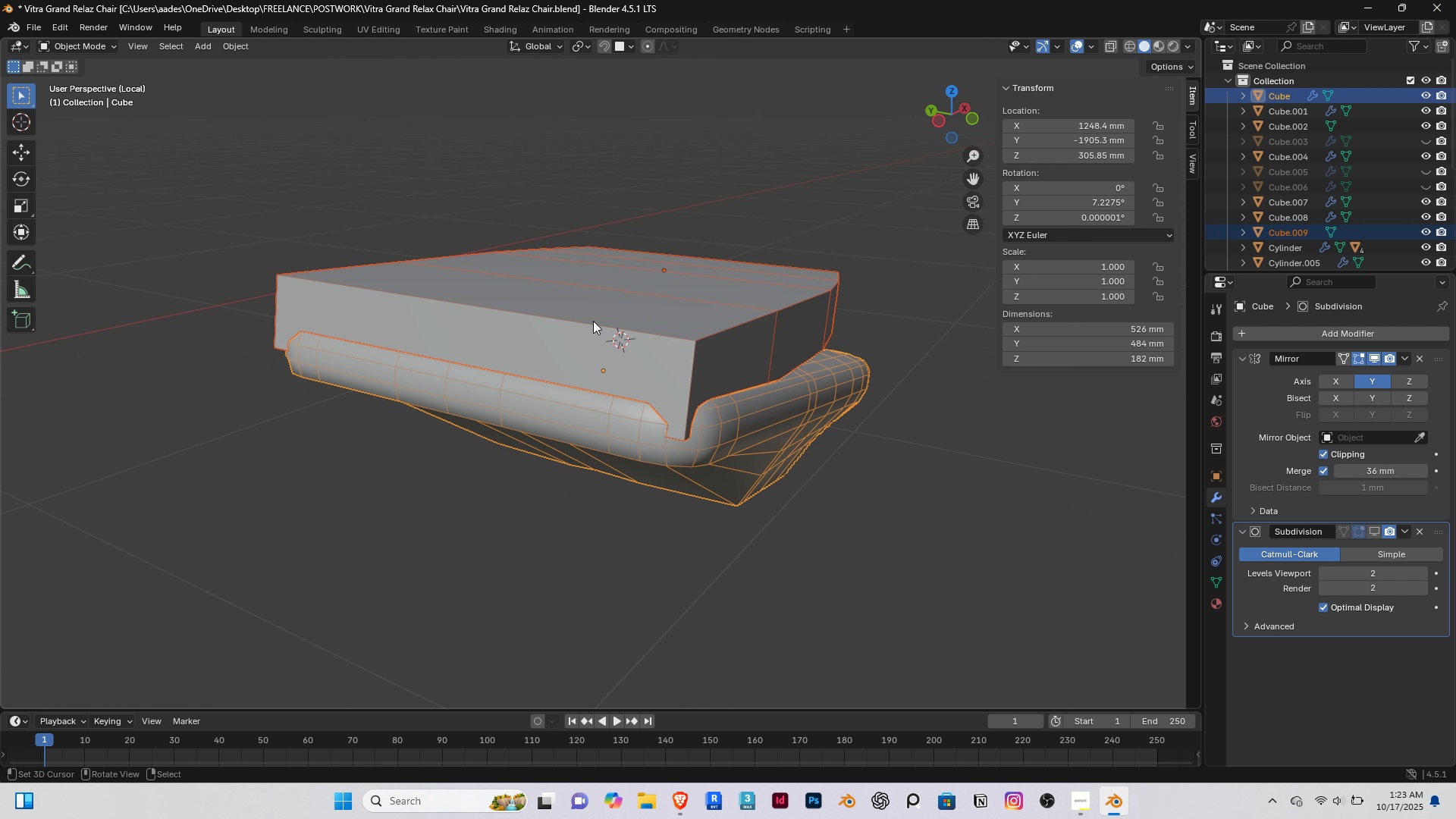 
right_click([593, 321])
 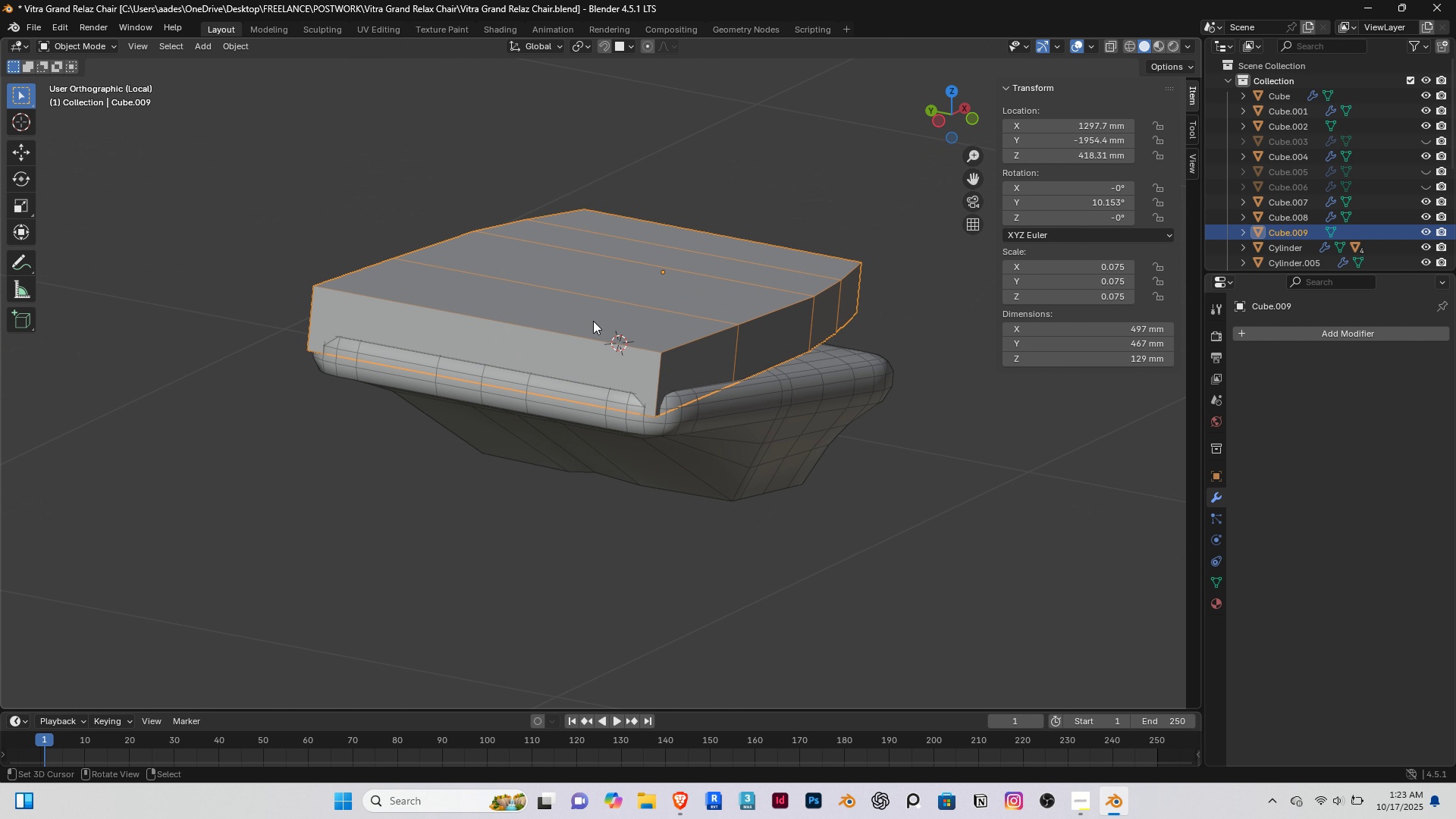 
key(End)
 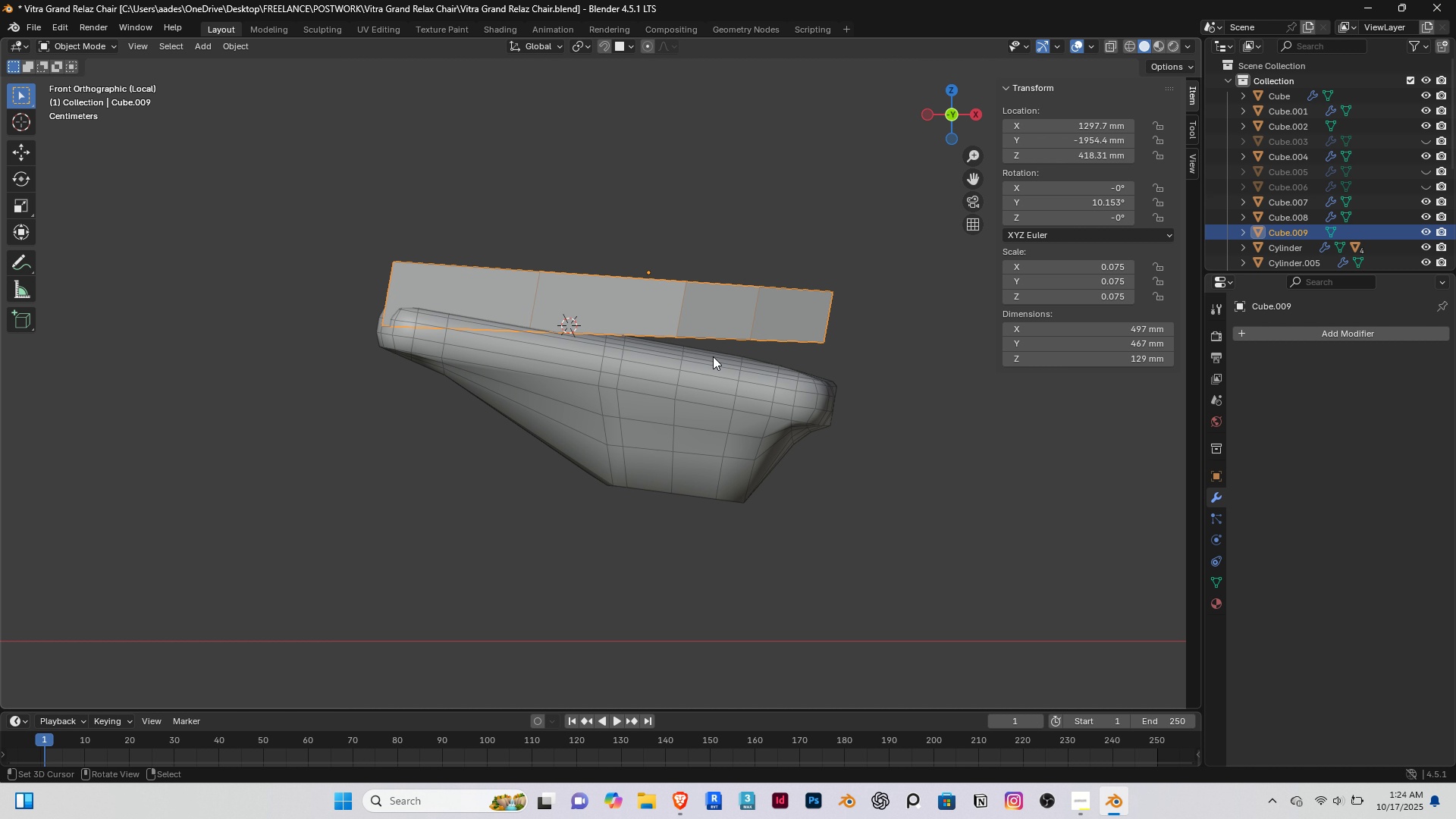 
scroll: coordinate [717, 355], scroll_direction: up, amount: 2.0
 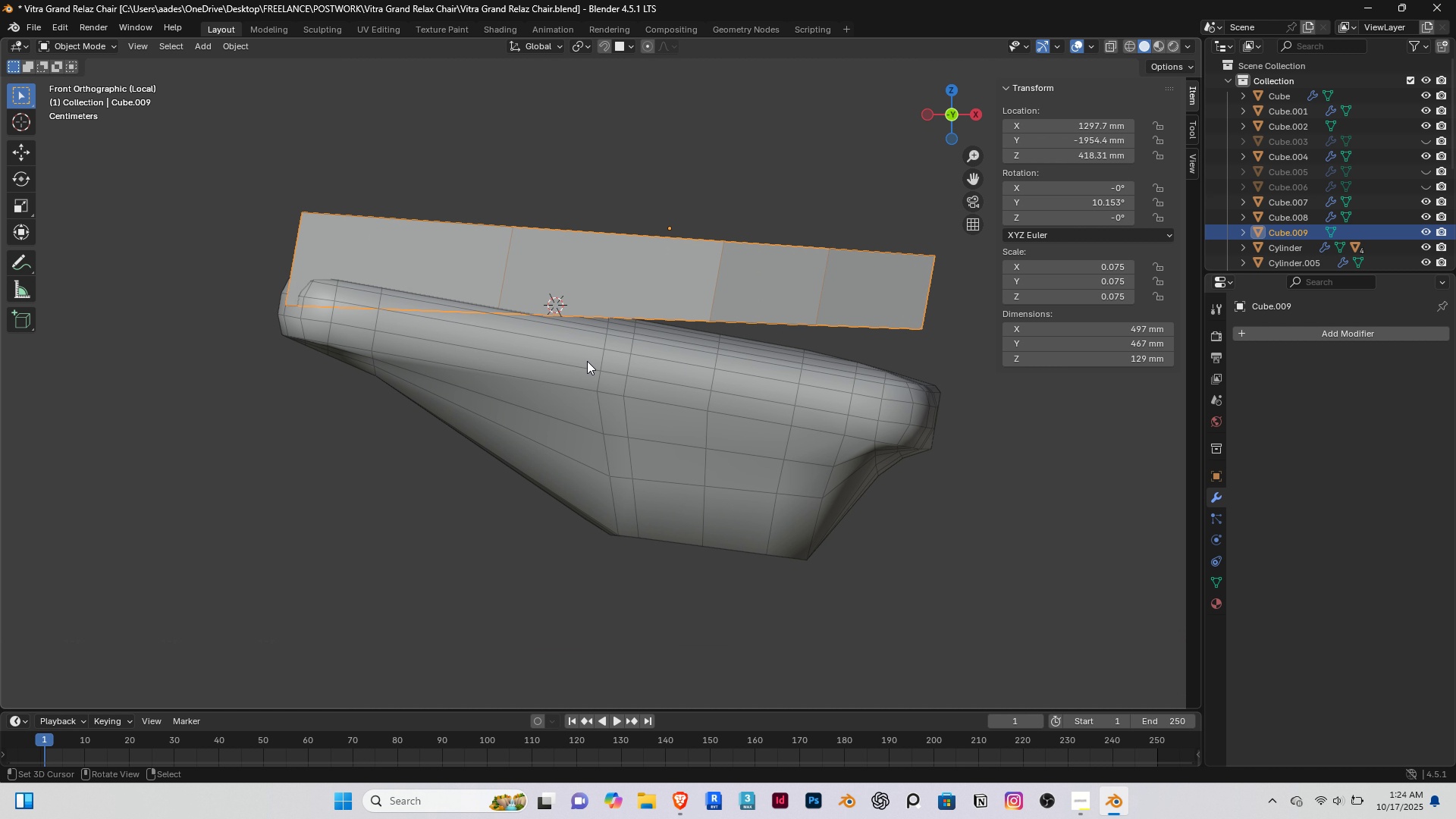 
key(1)
 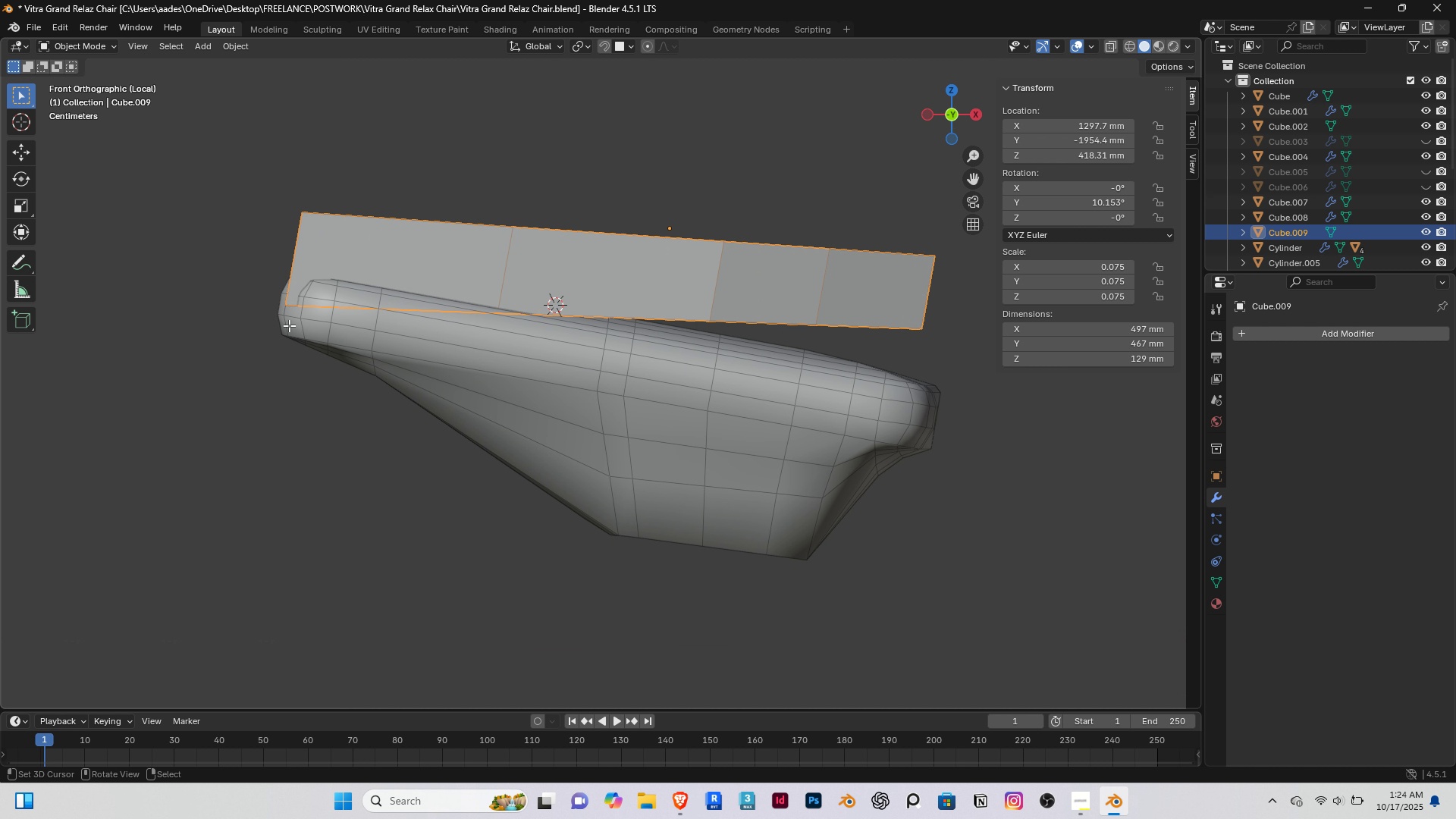 
key(Tab)
 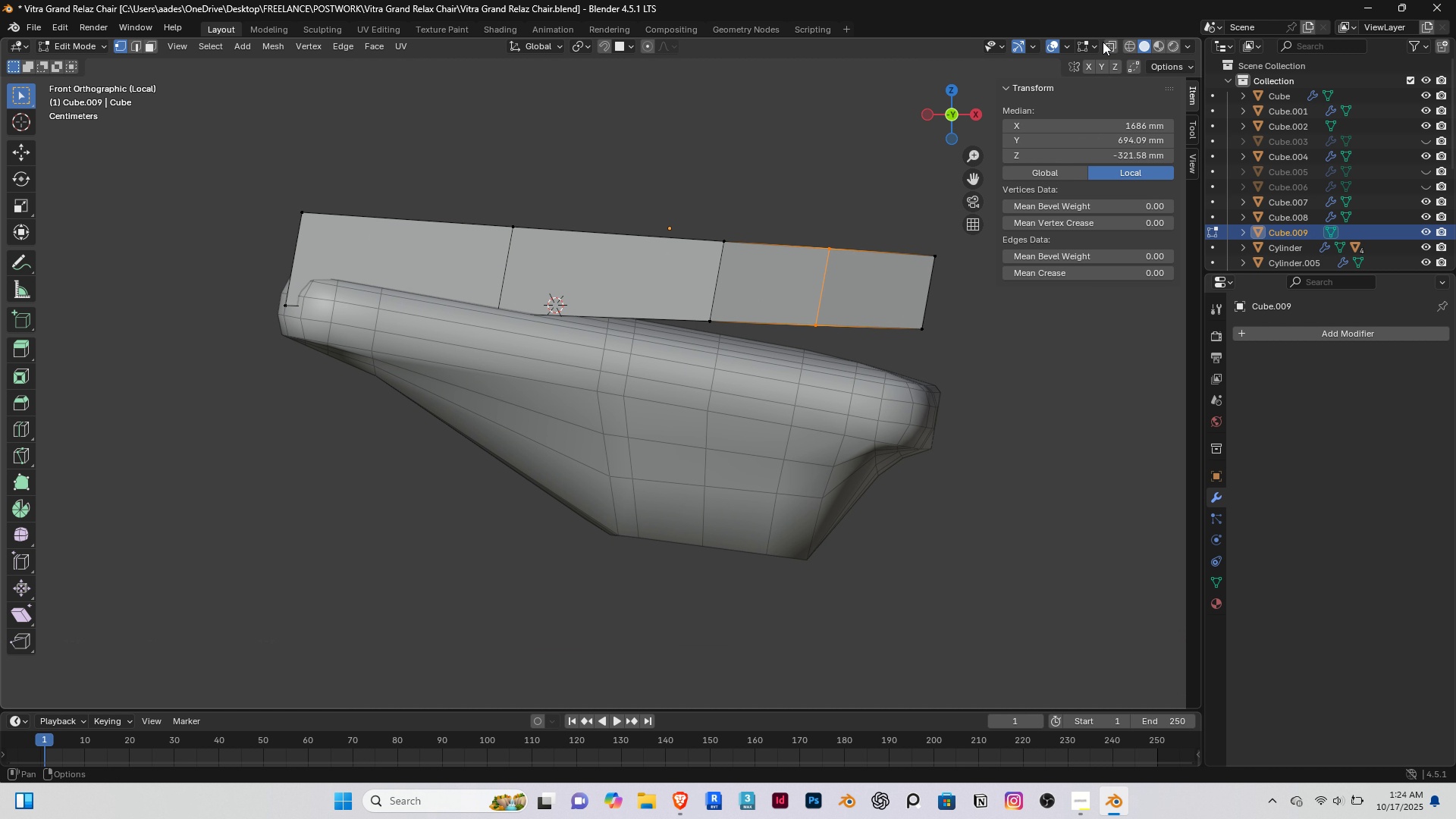 
left_click([1112, 43])
 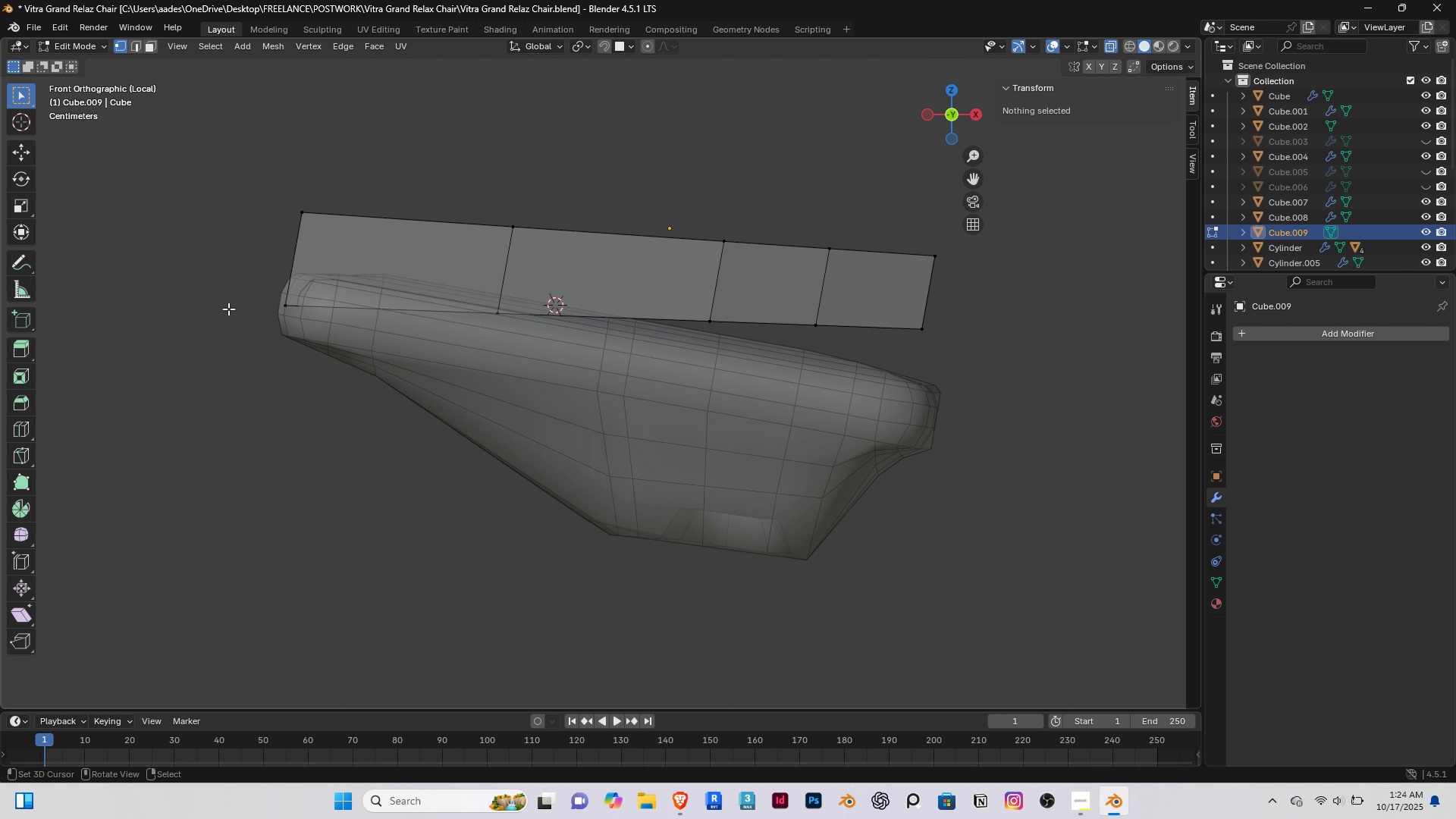 
right_click([228, 309])
 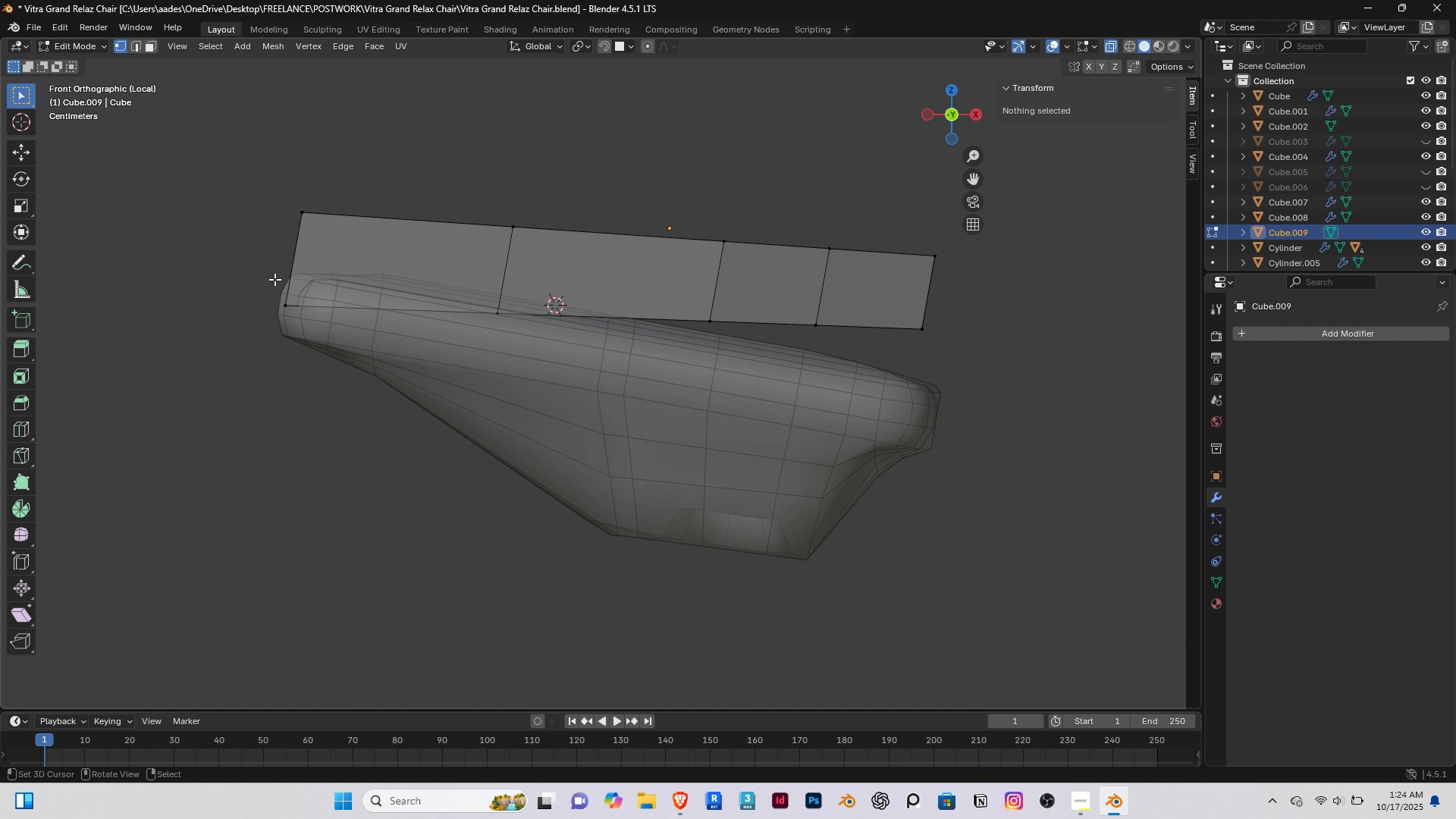 
left_click_drag(start_coordinate=[254, 249], to_coordinate=[448, 410])
 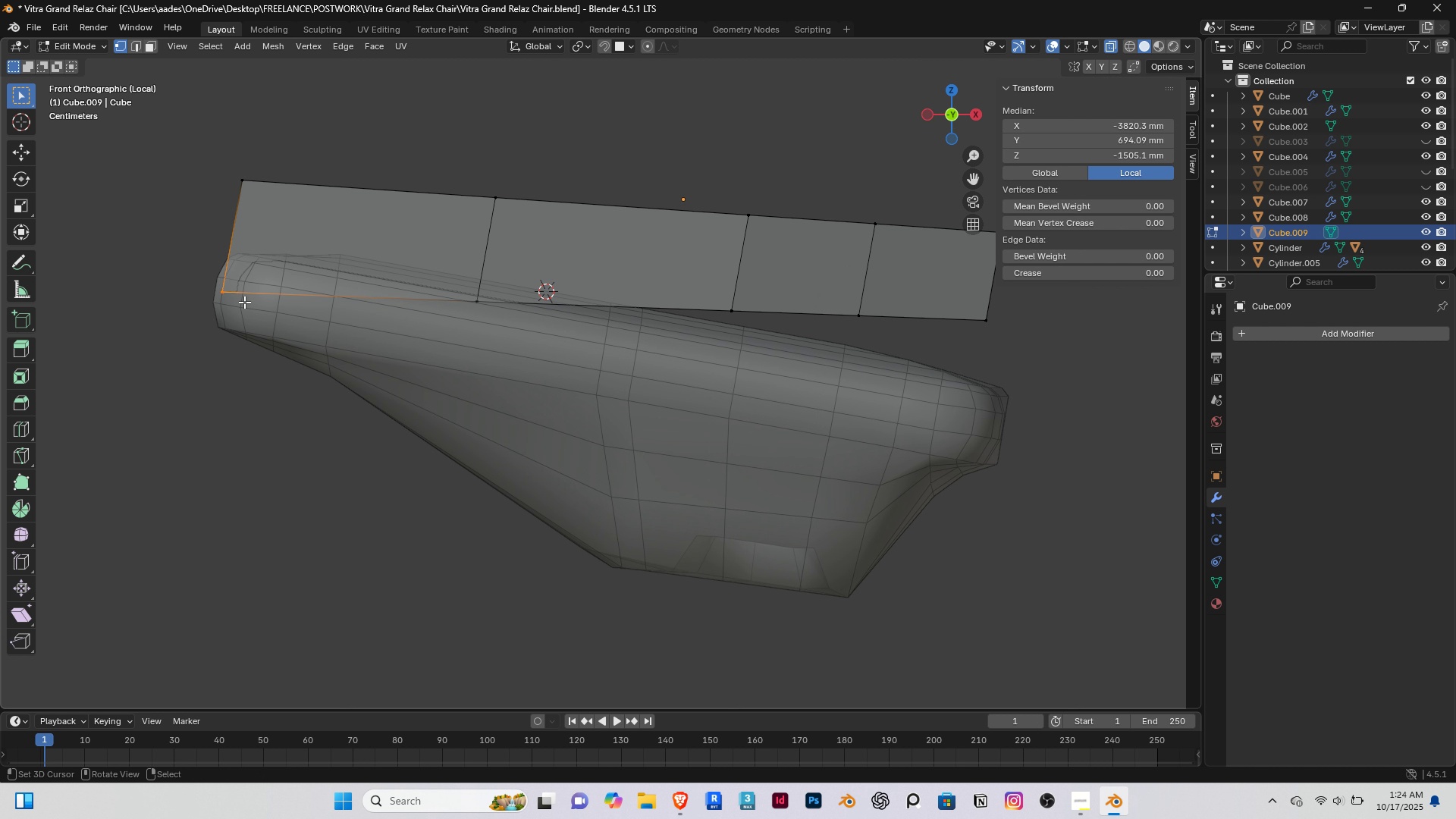 
scroll: coordinate [244, 302], scroll_direction: up, amount: 1.0
 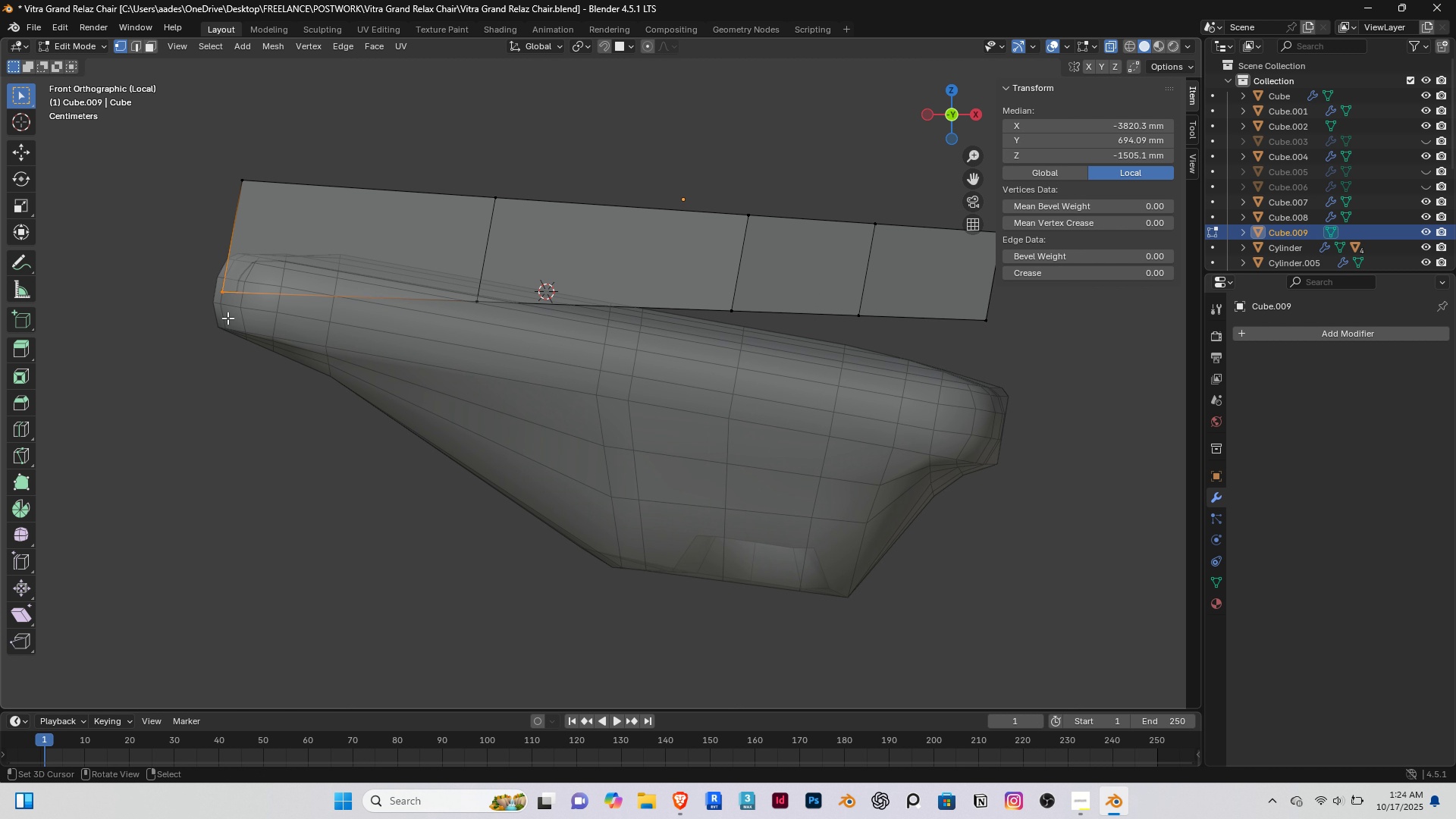 
hold_key(key=ShiftRight, duration=0.43)
 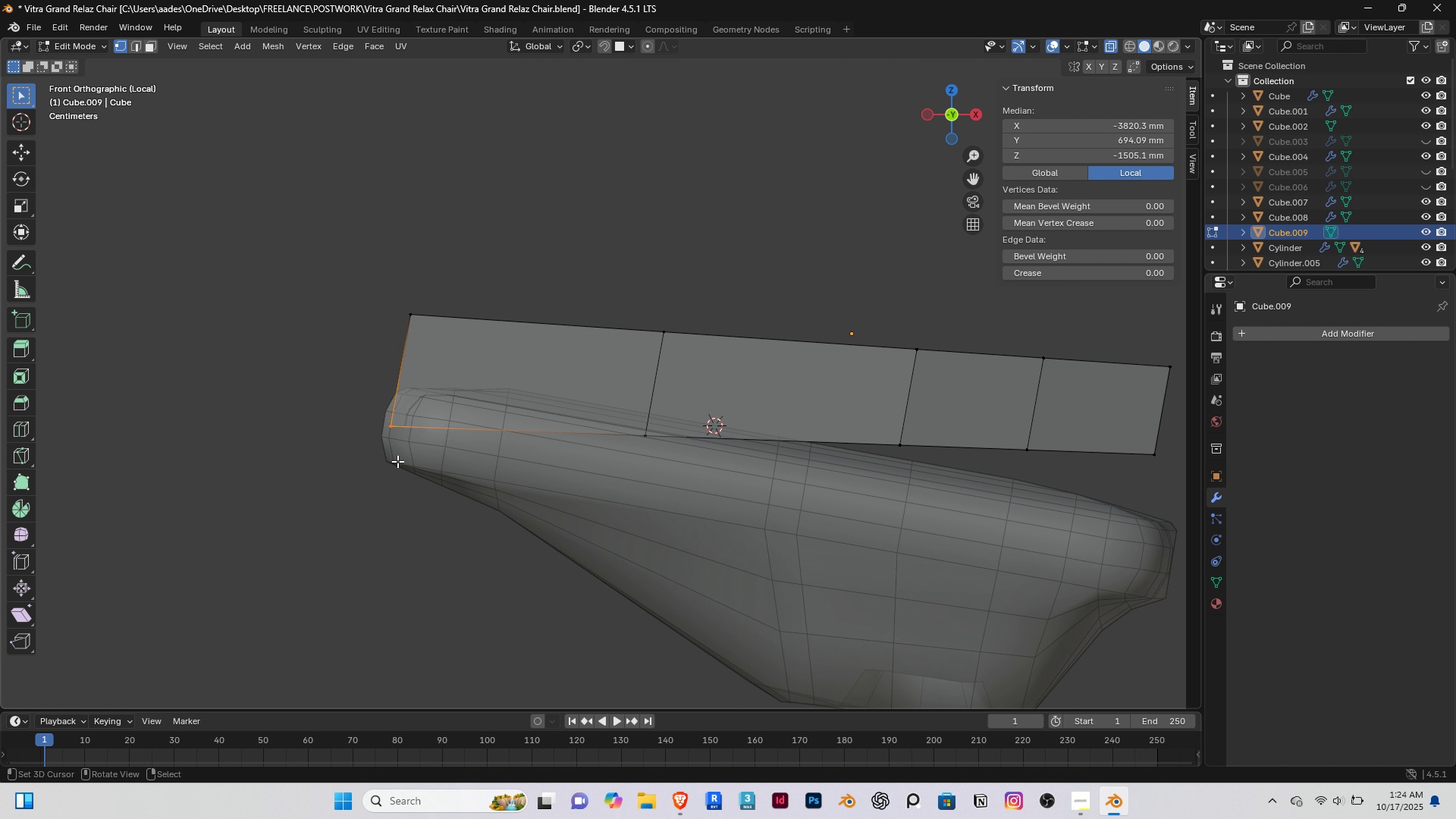 
scroll: coordinate [397, 461], scroll_direction: up, amount: 2.0
 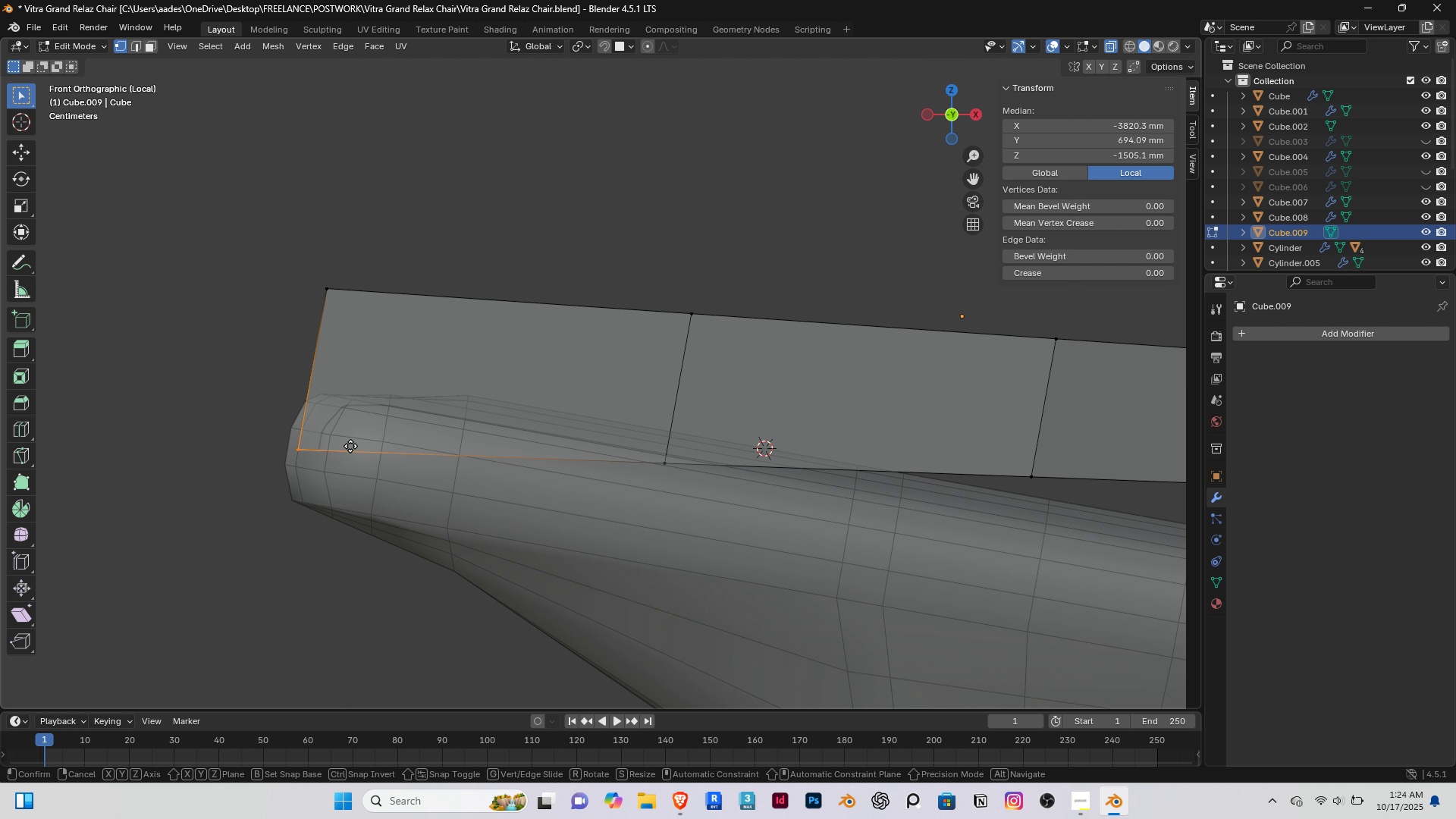 
key(G)
 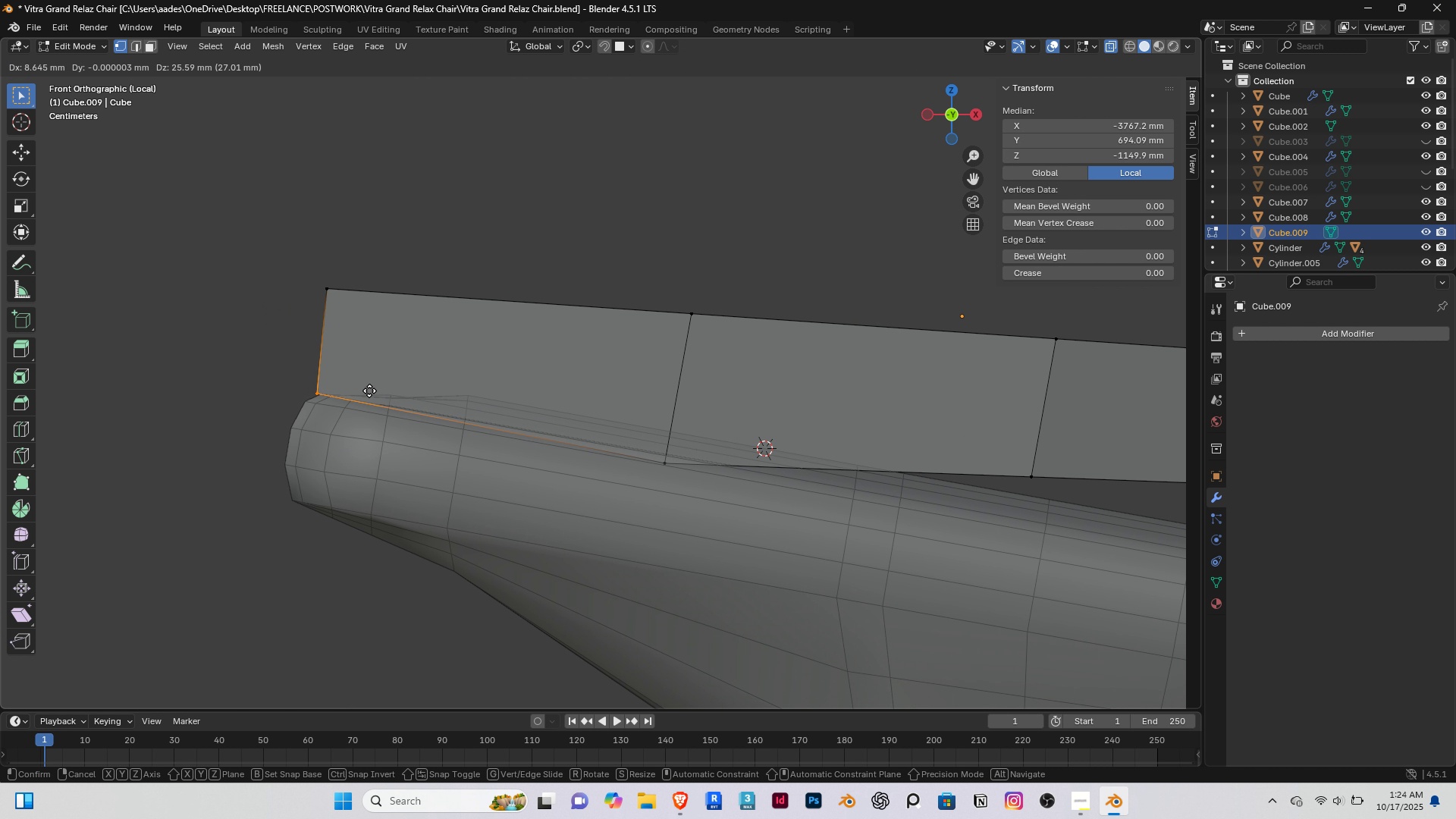 
type(ggg)
 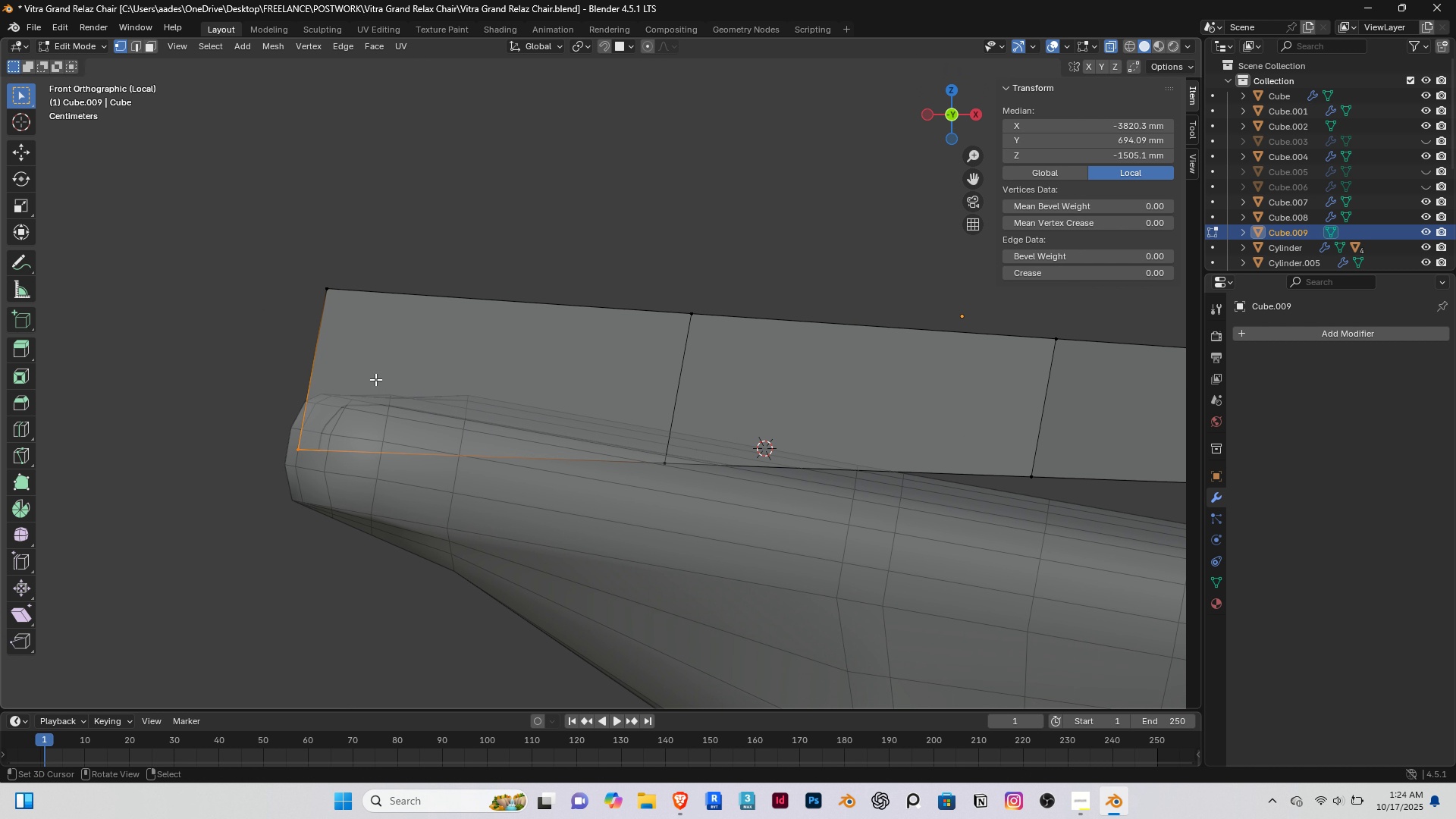 
right_click([375, 379])
 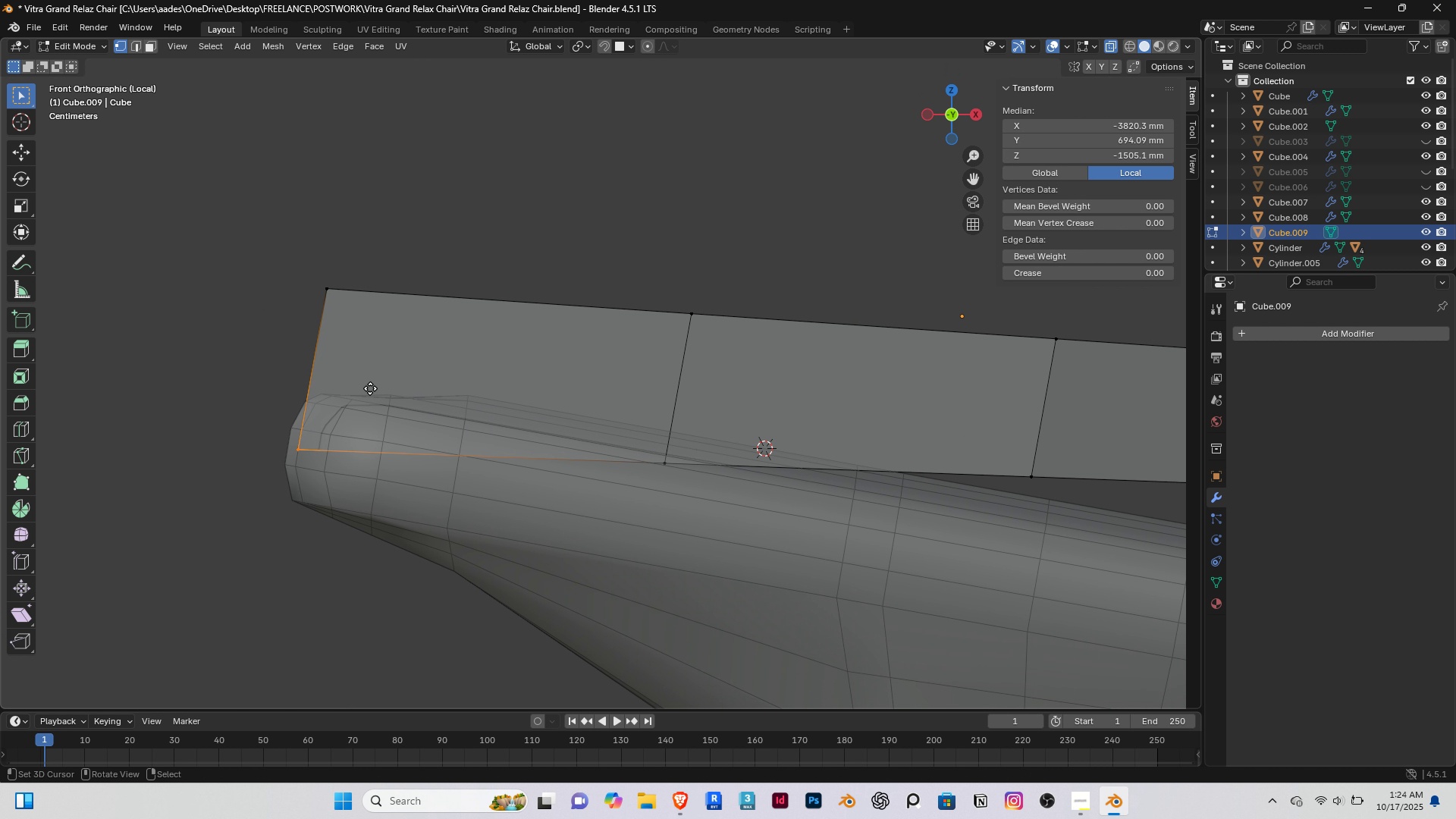 
type(gg)
 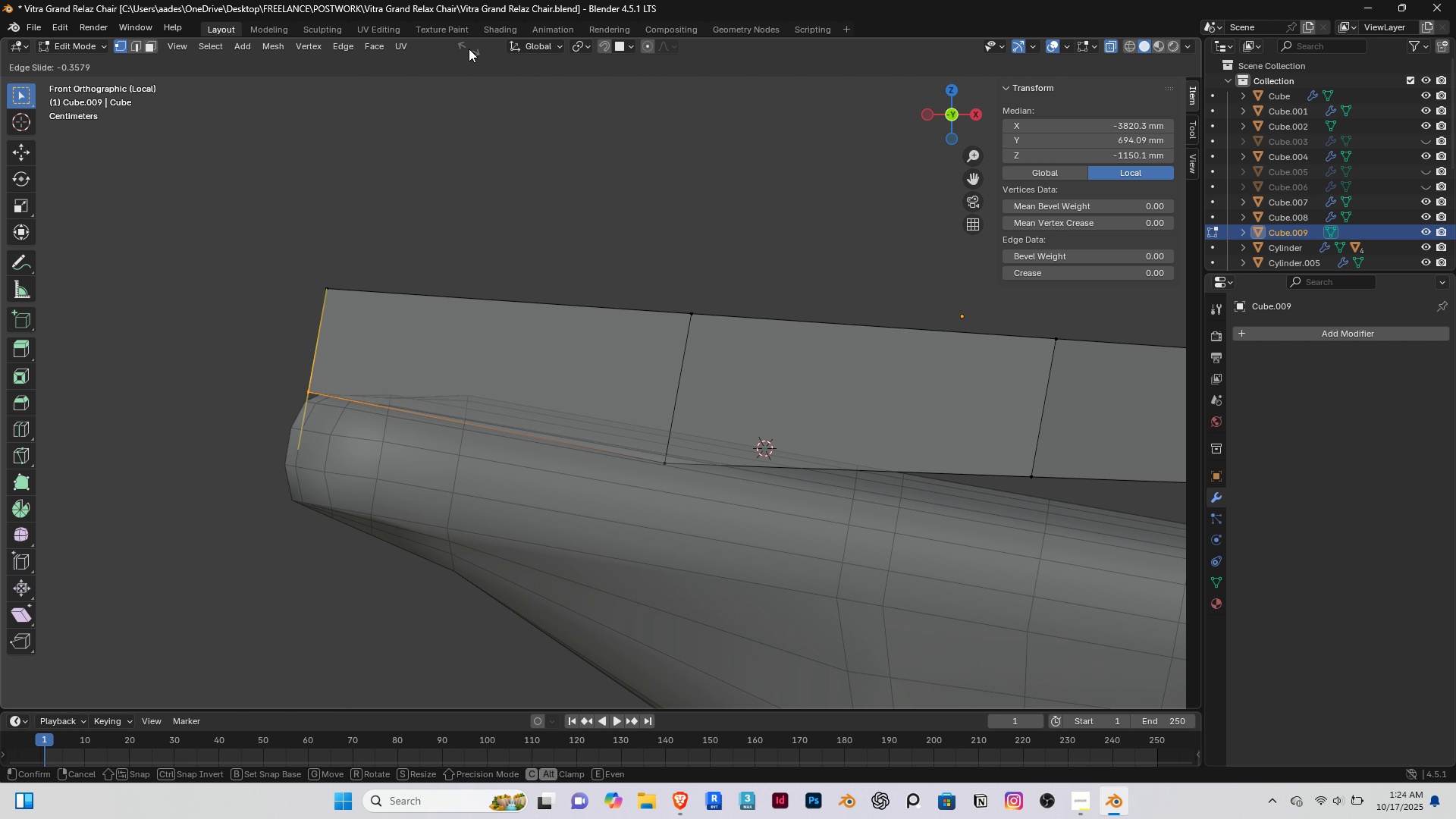 
wait(6.61)
 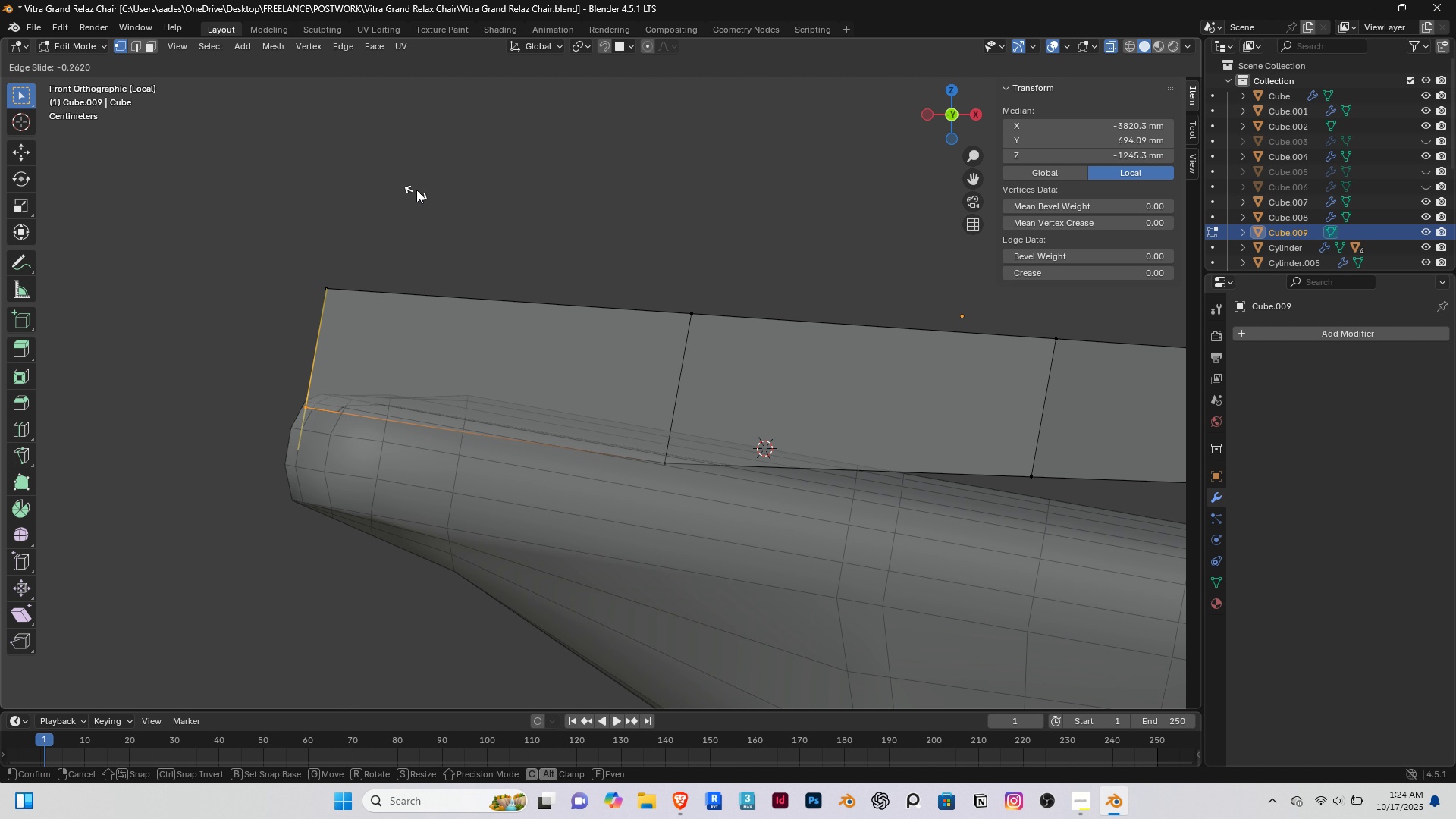 
left_click([469, 52])
 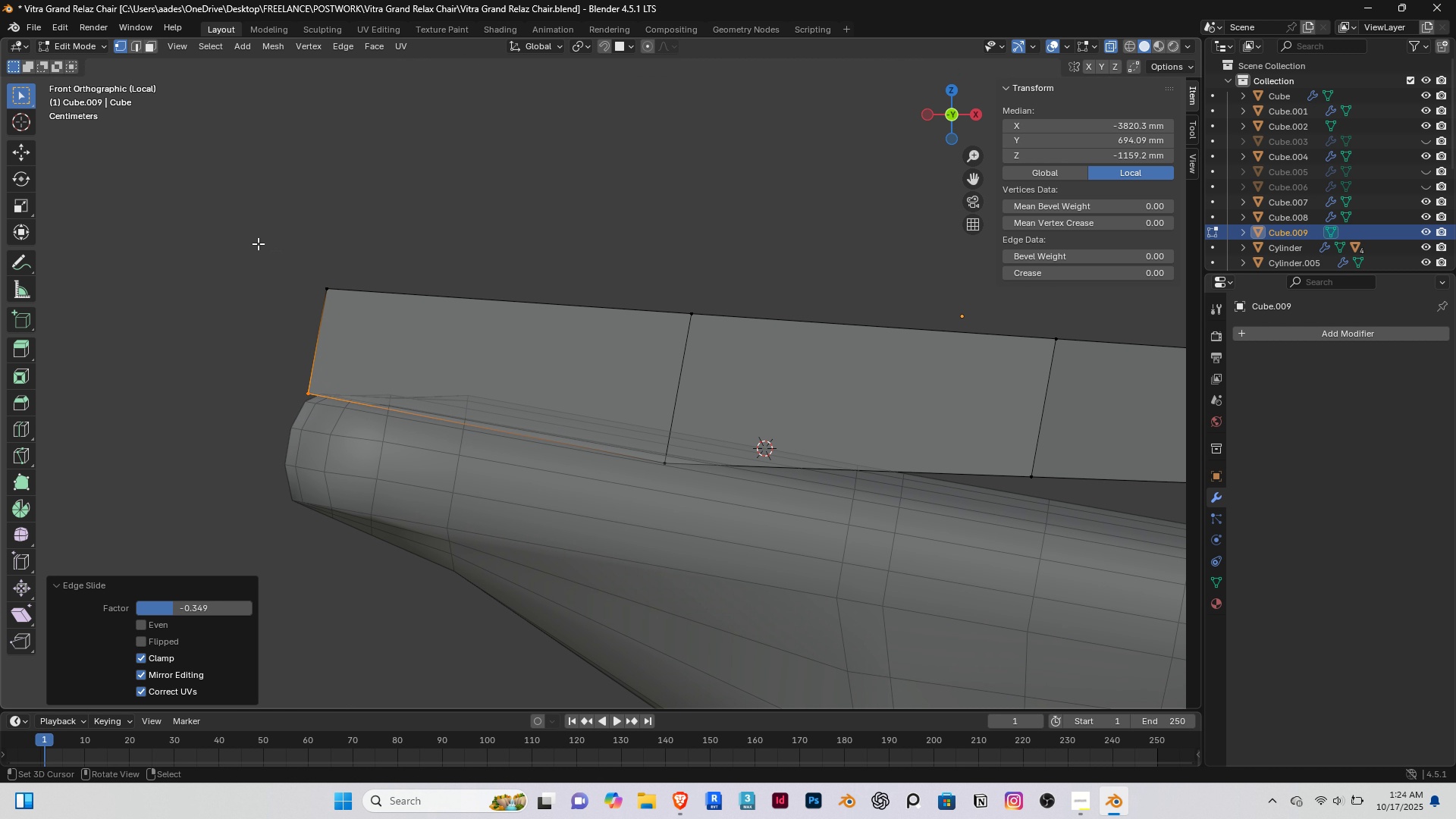 
left_click_drag(start_coordinate=[246, 234], to_coordinate=[415, 346])
 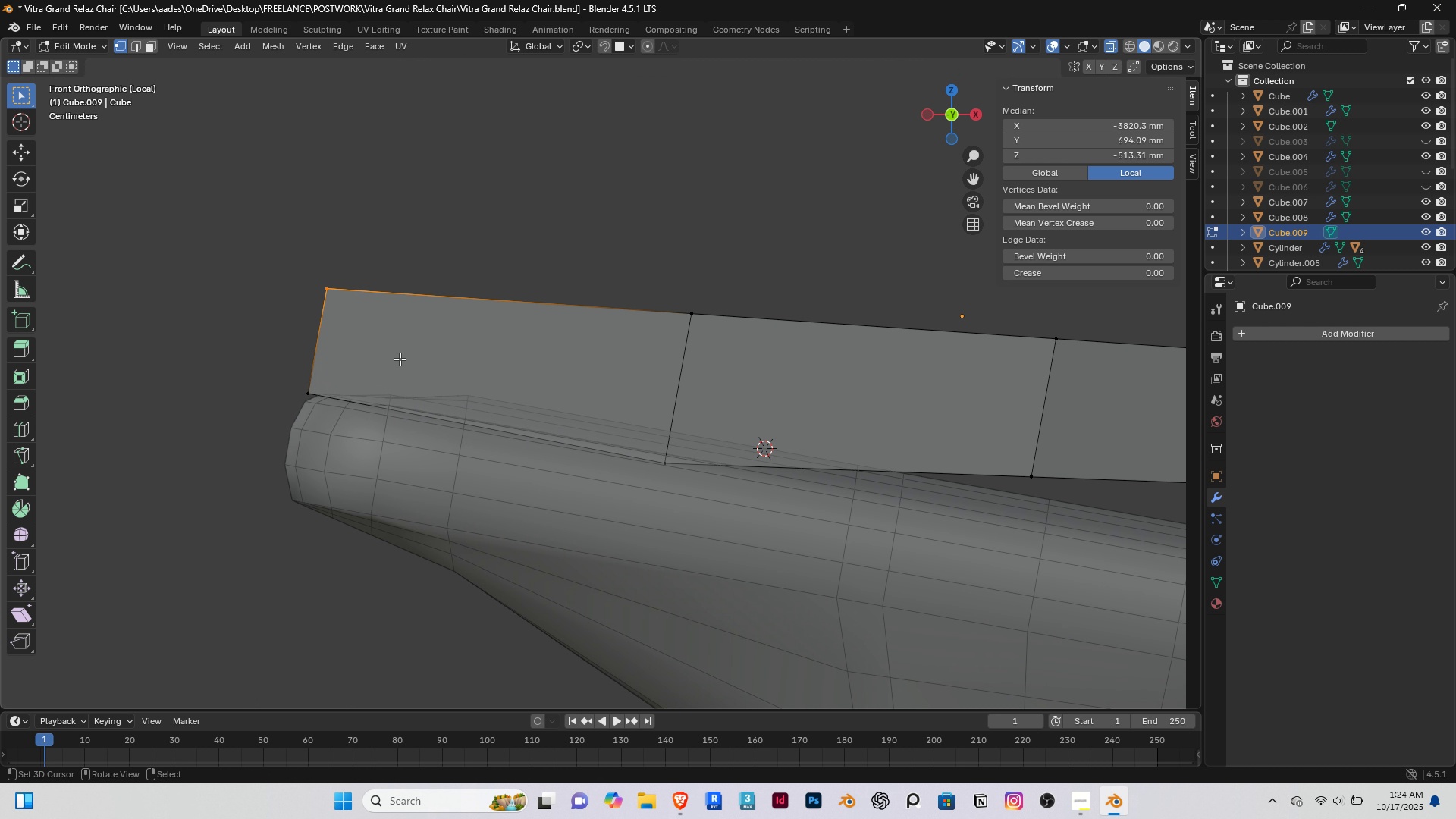 
type(gr)
 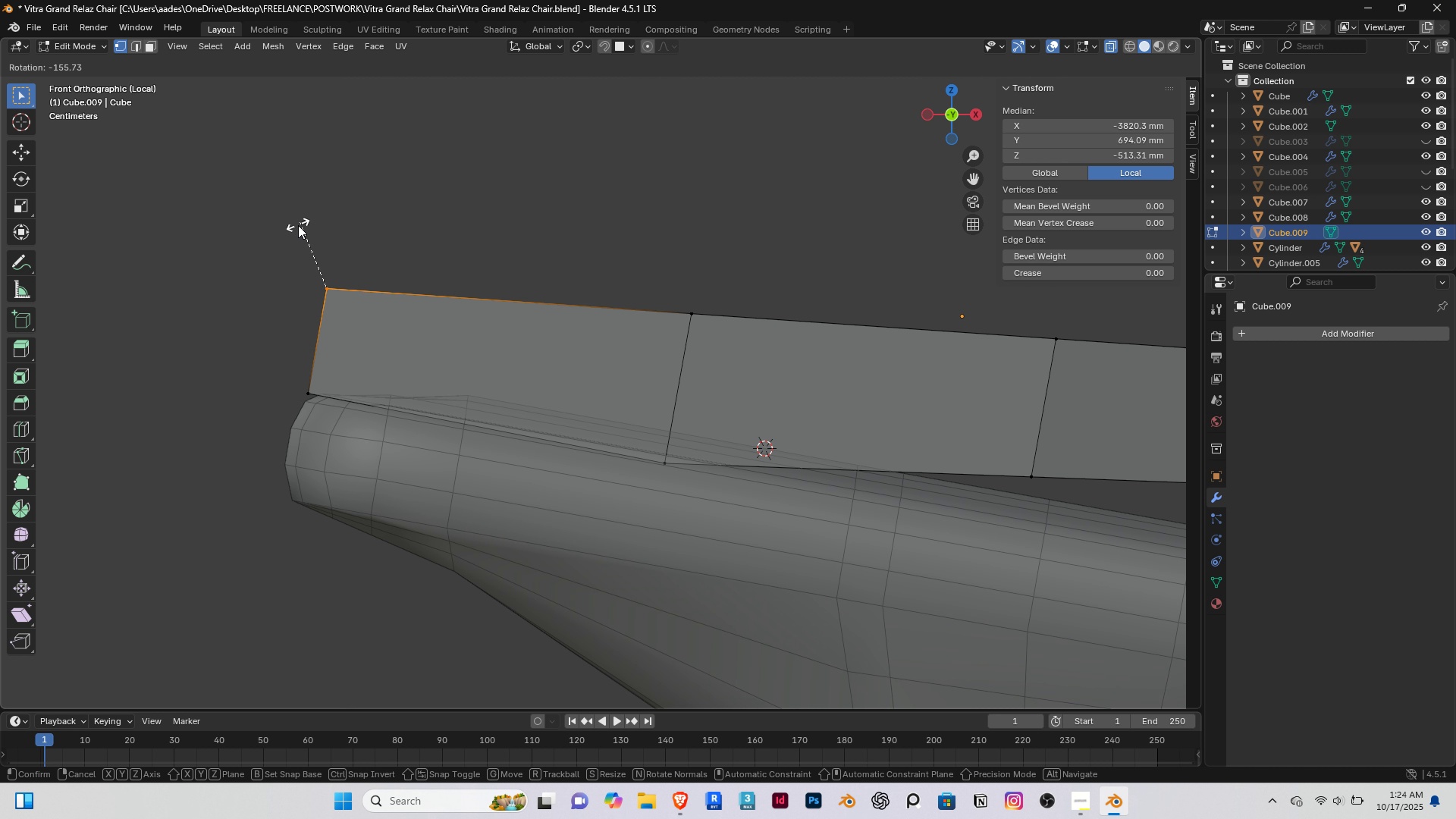 
right_click([298, 225])
 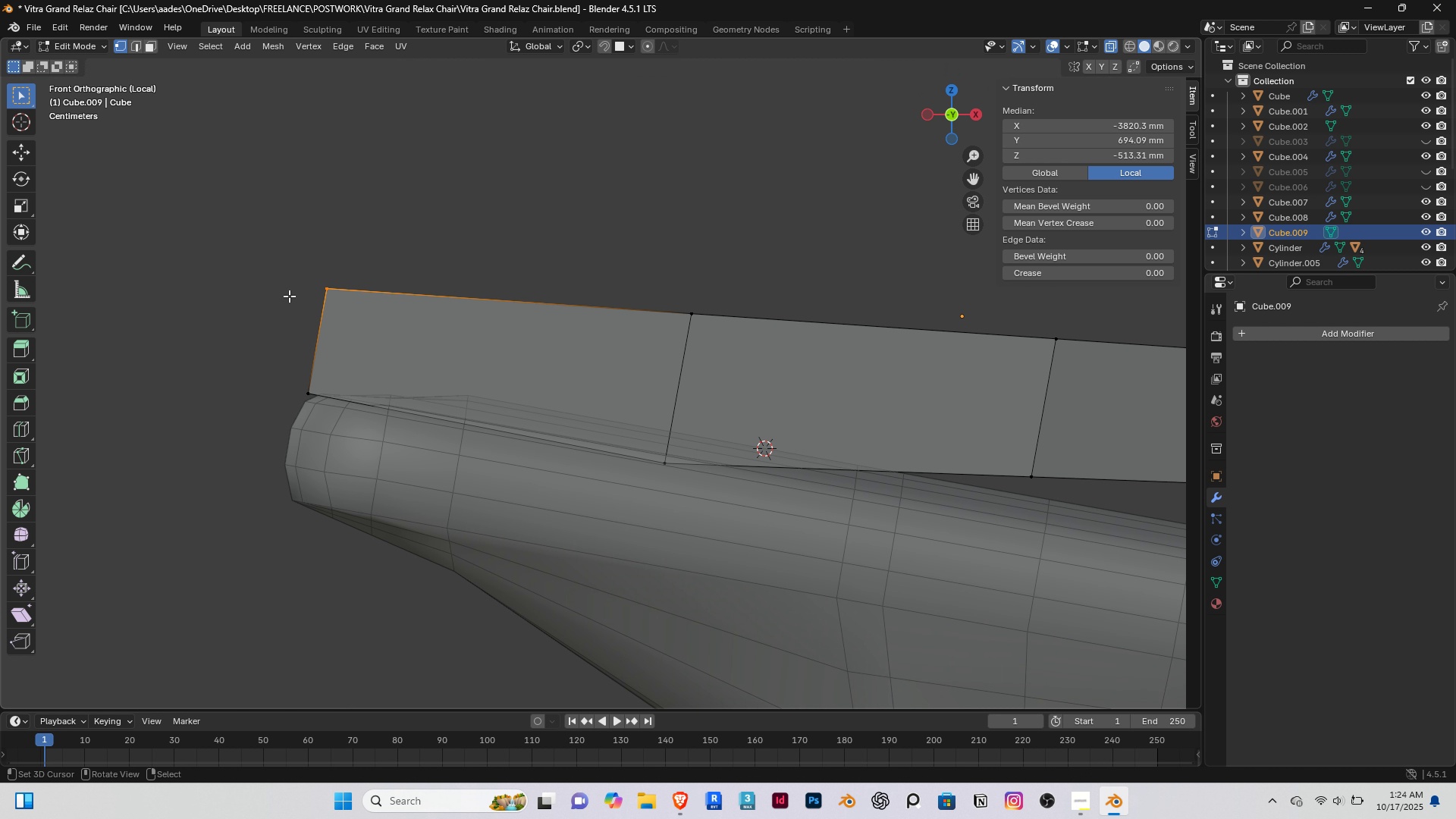 
type(rr)
 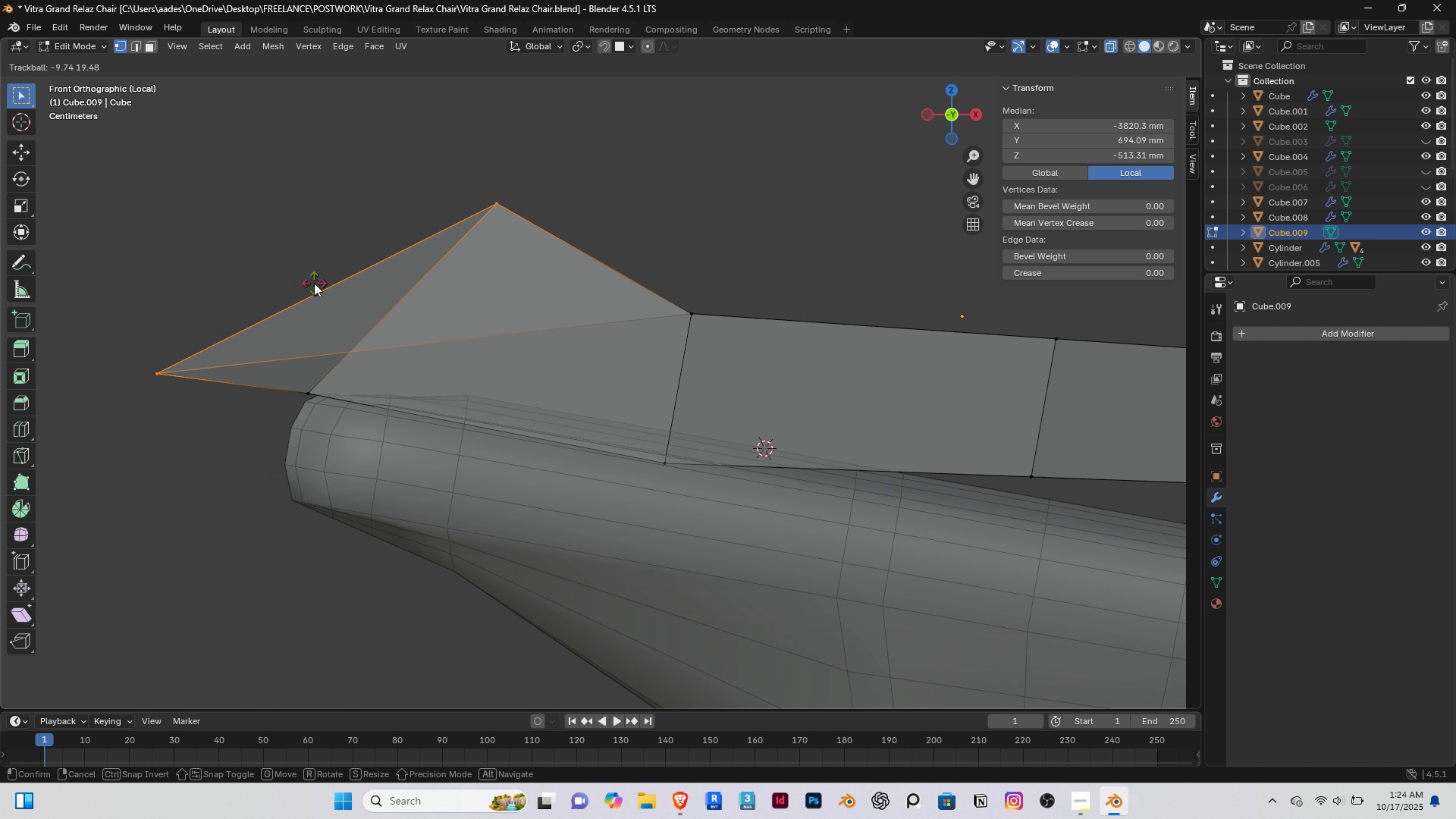 
right_click([314, 283])
 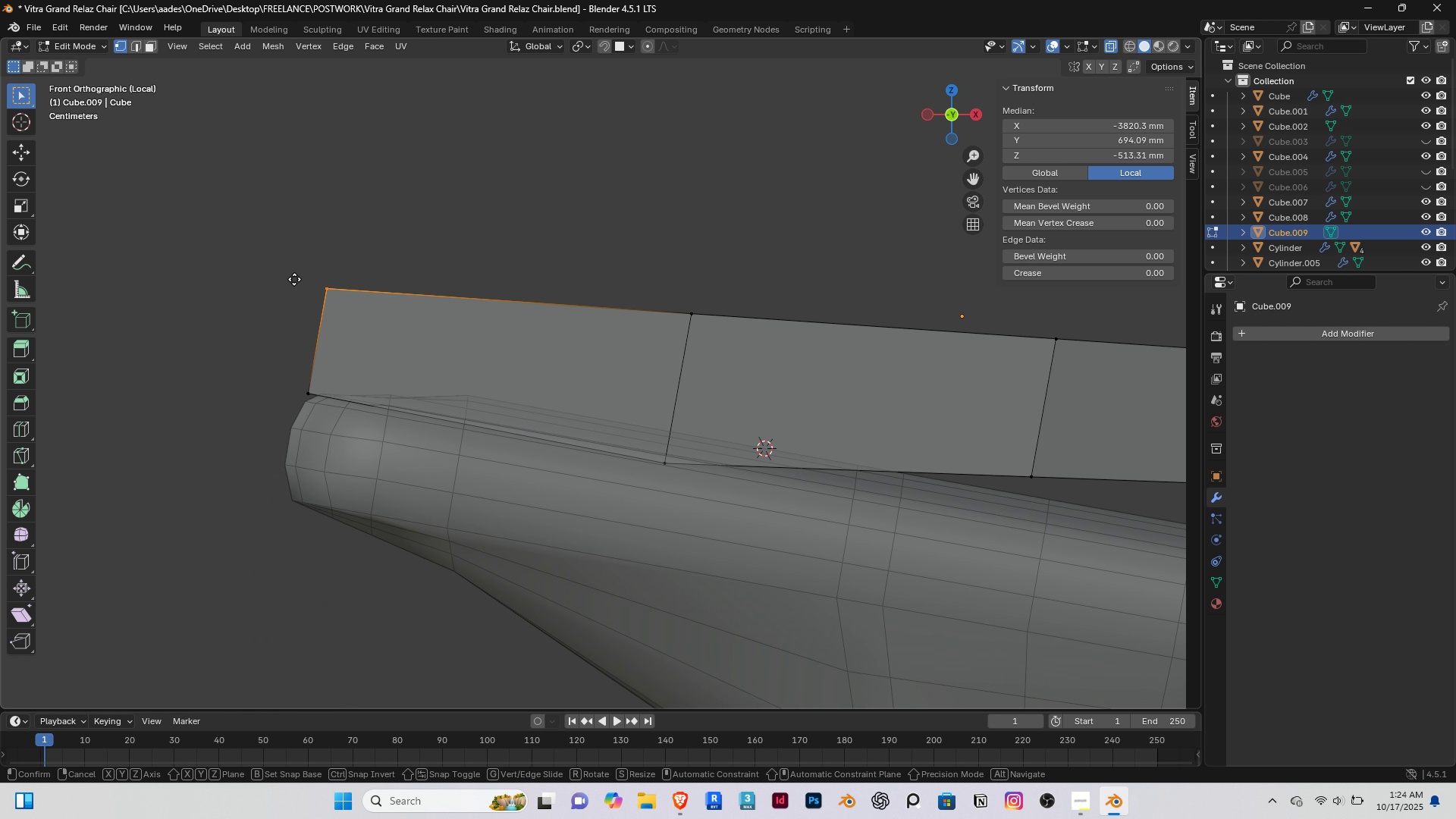 
type(gg)
 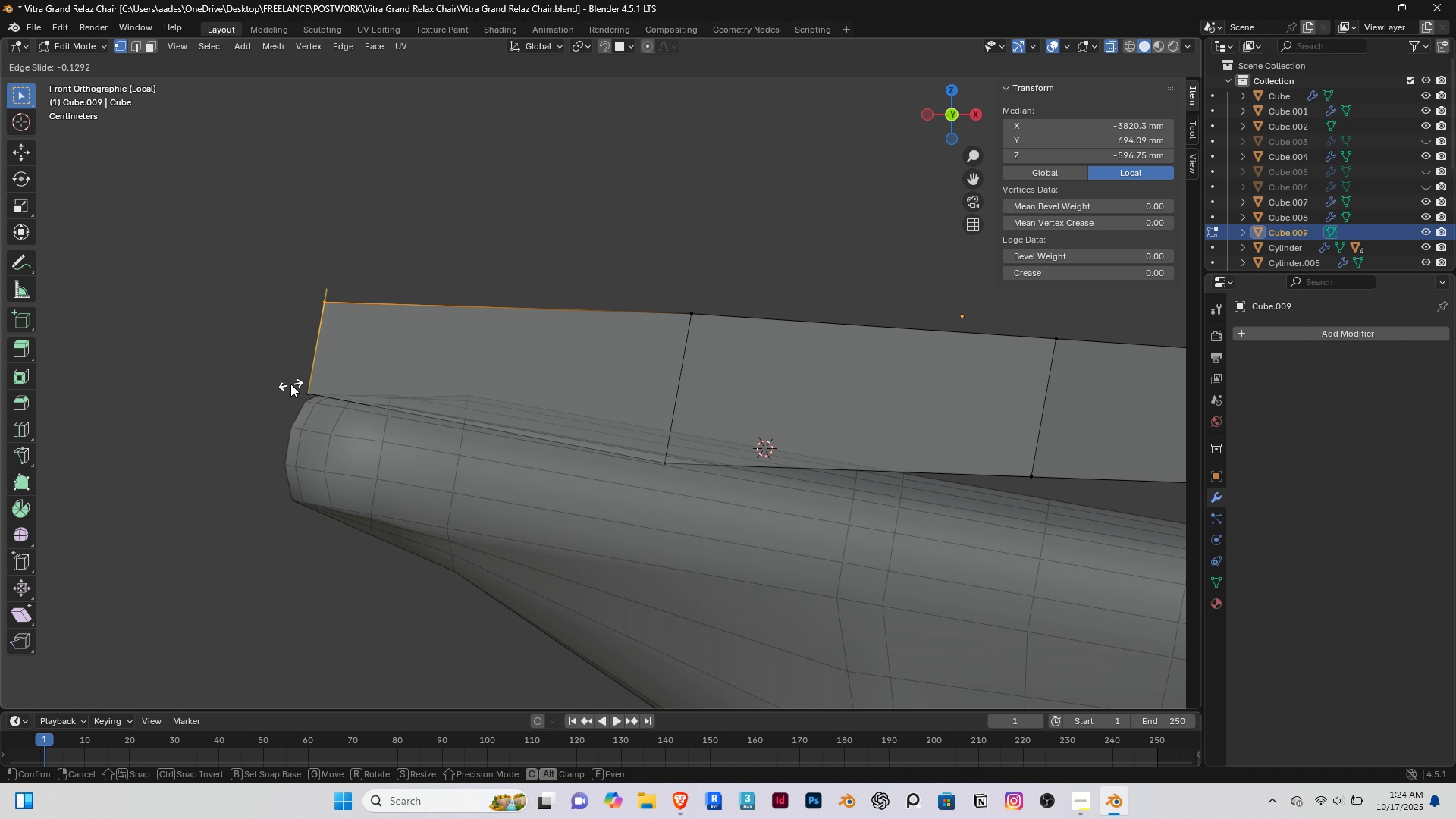 
hold_key(key=ShiftRight, duration=1.52)
 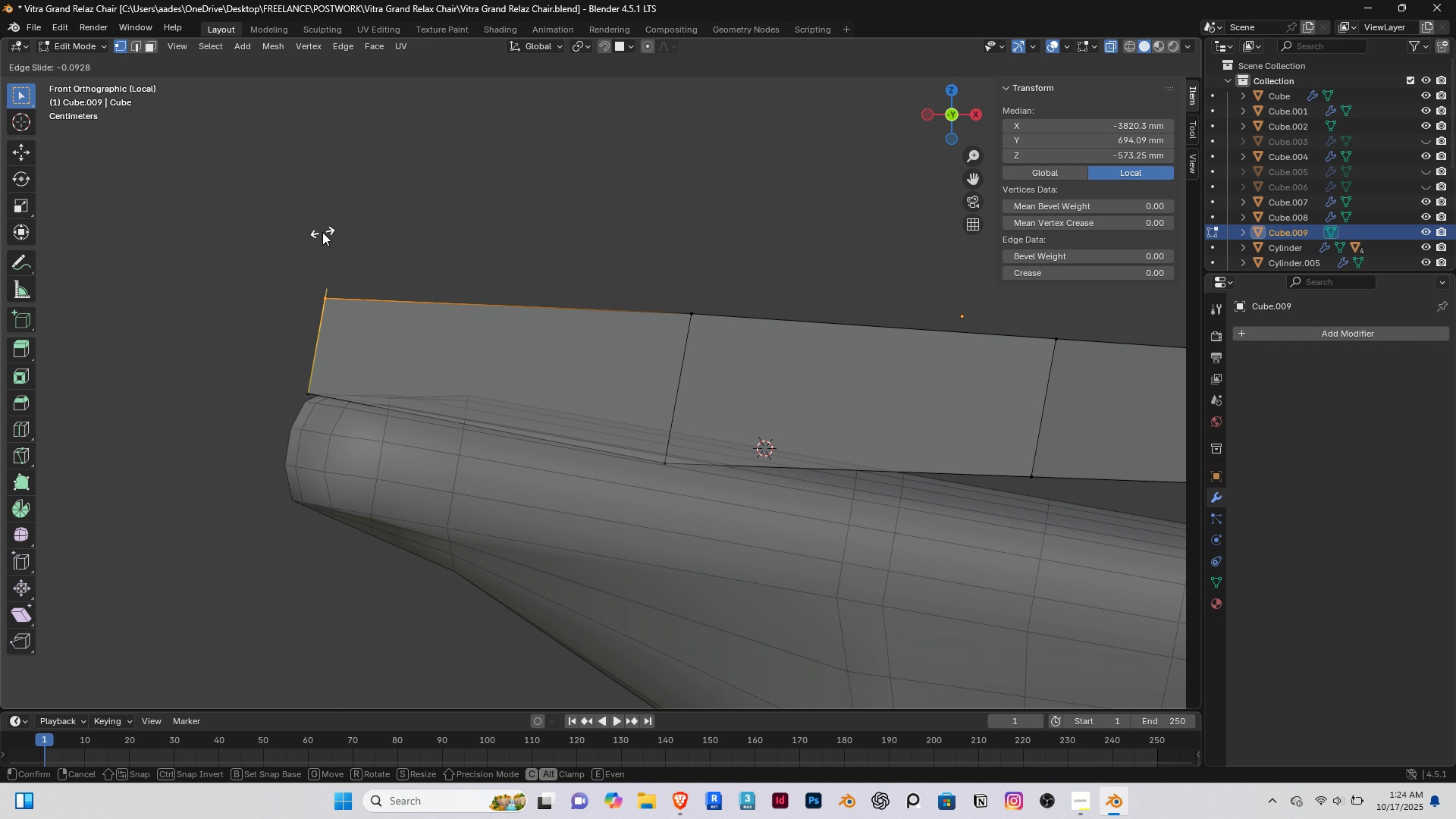 
key(Shift+ShiftRight)
 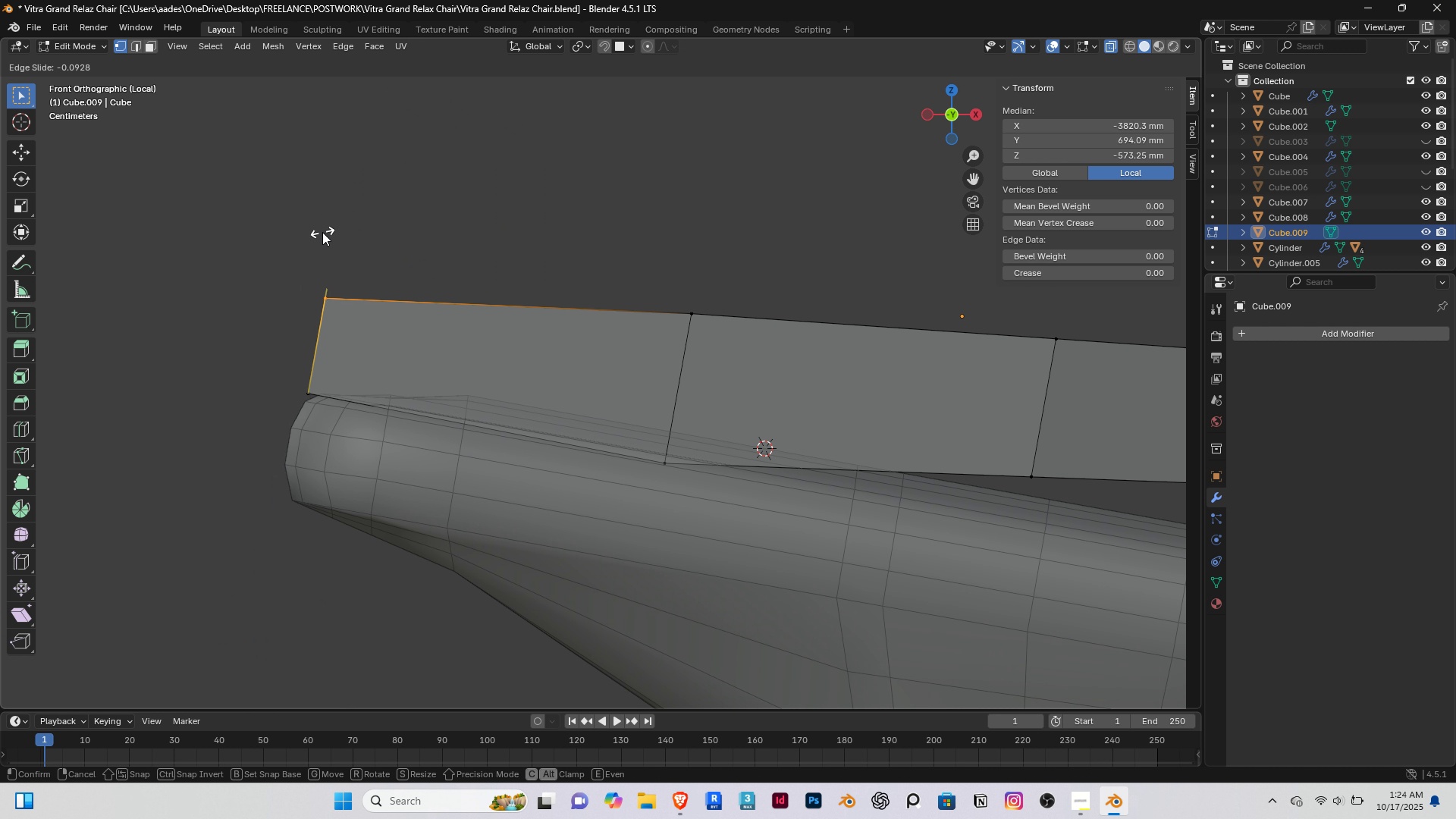 
key(Shift+ShiftRight)
 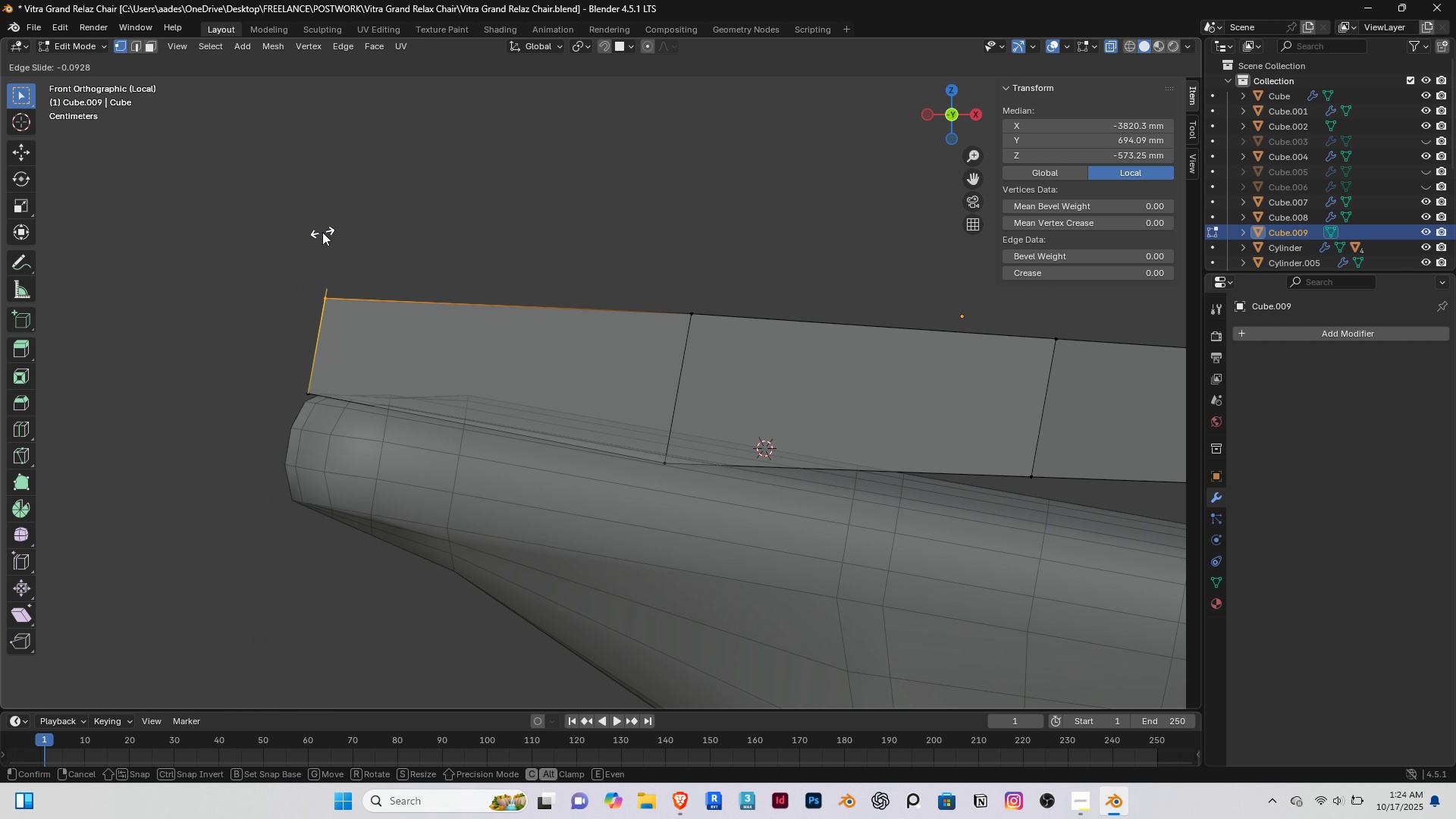 
key(Shift+ShiftRight)
 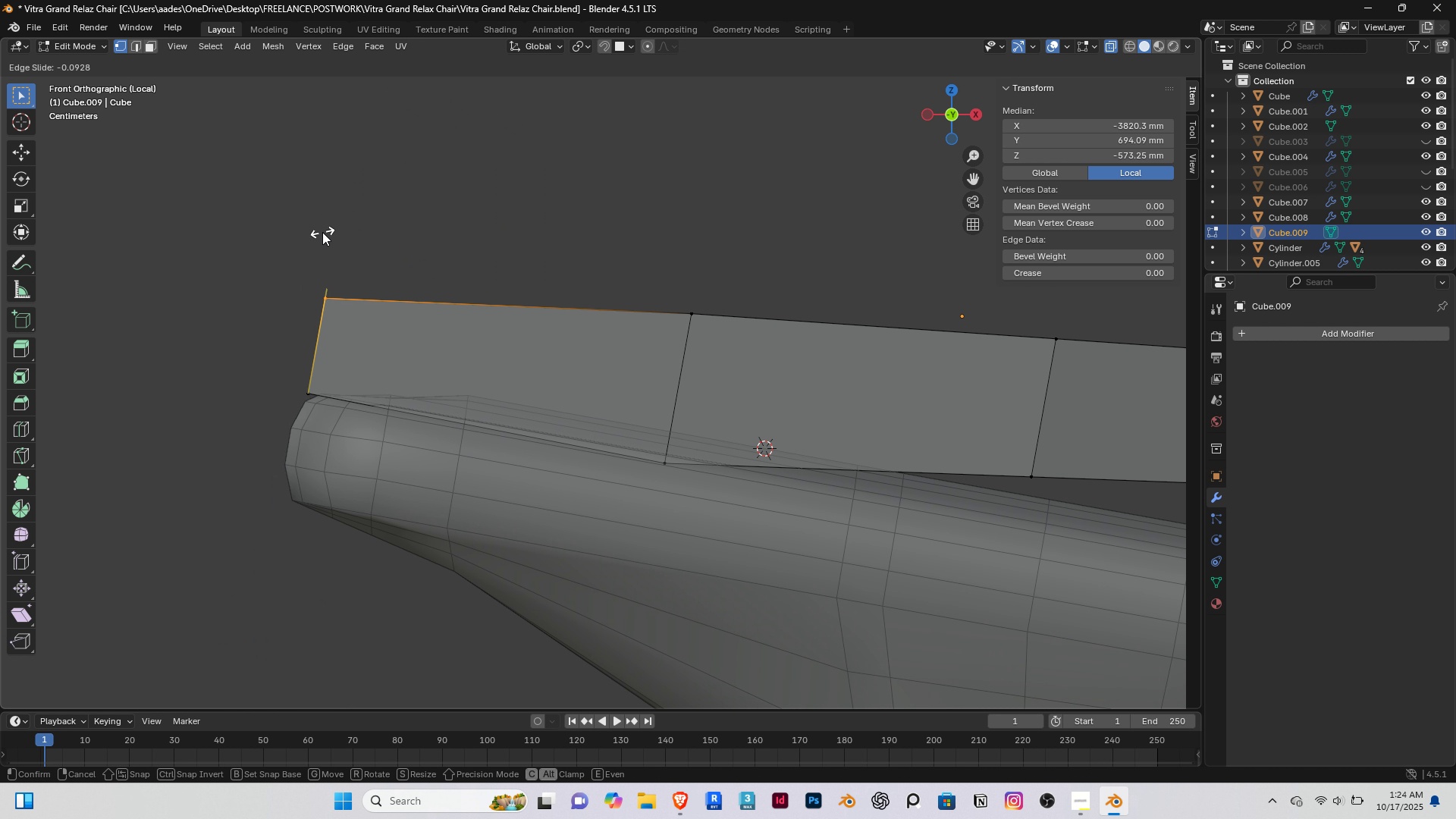 
key(Shift+ShiftRight)
 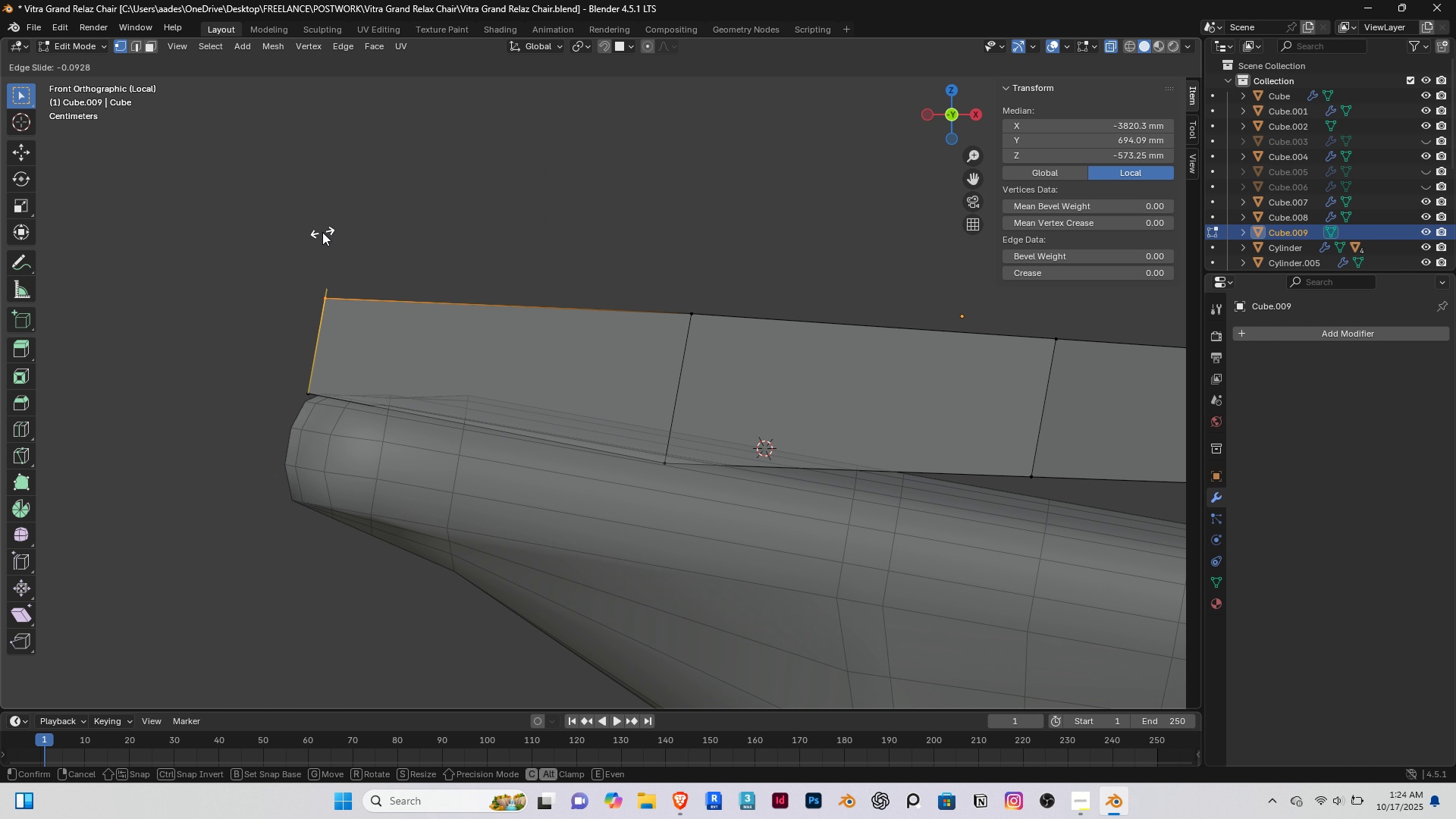 
key(Shift+ShiftRight)
 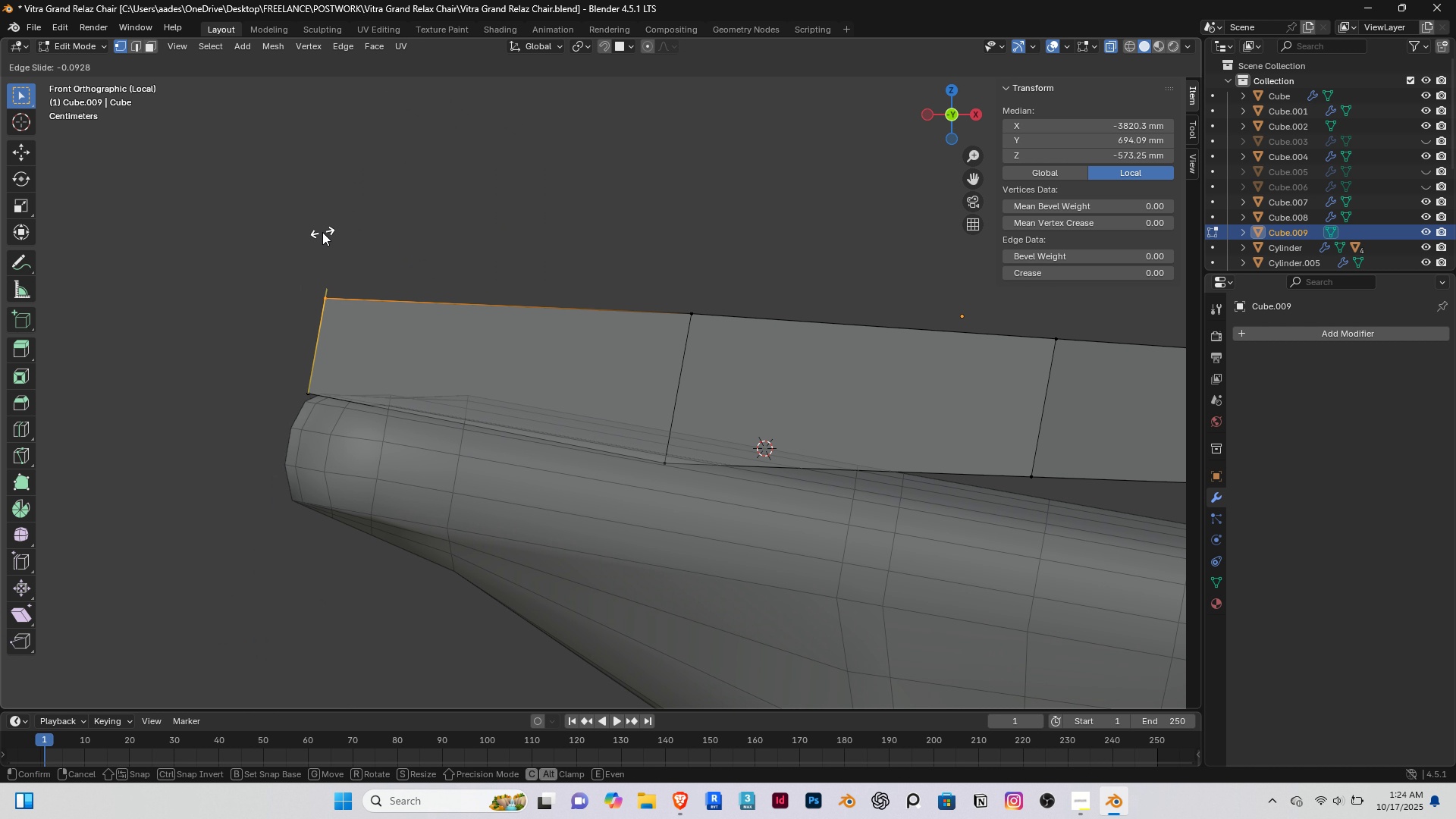 
key(Shift+ShiftRight)
 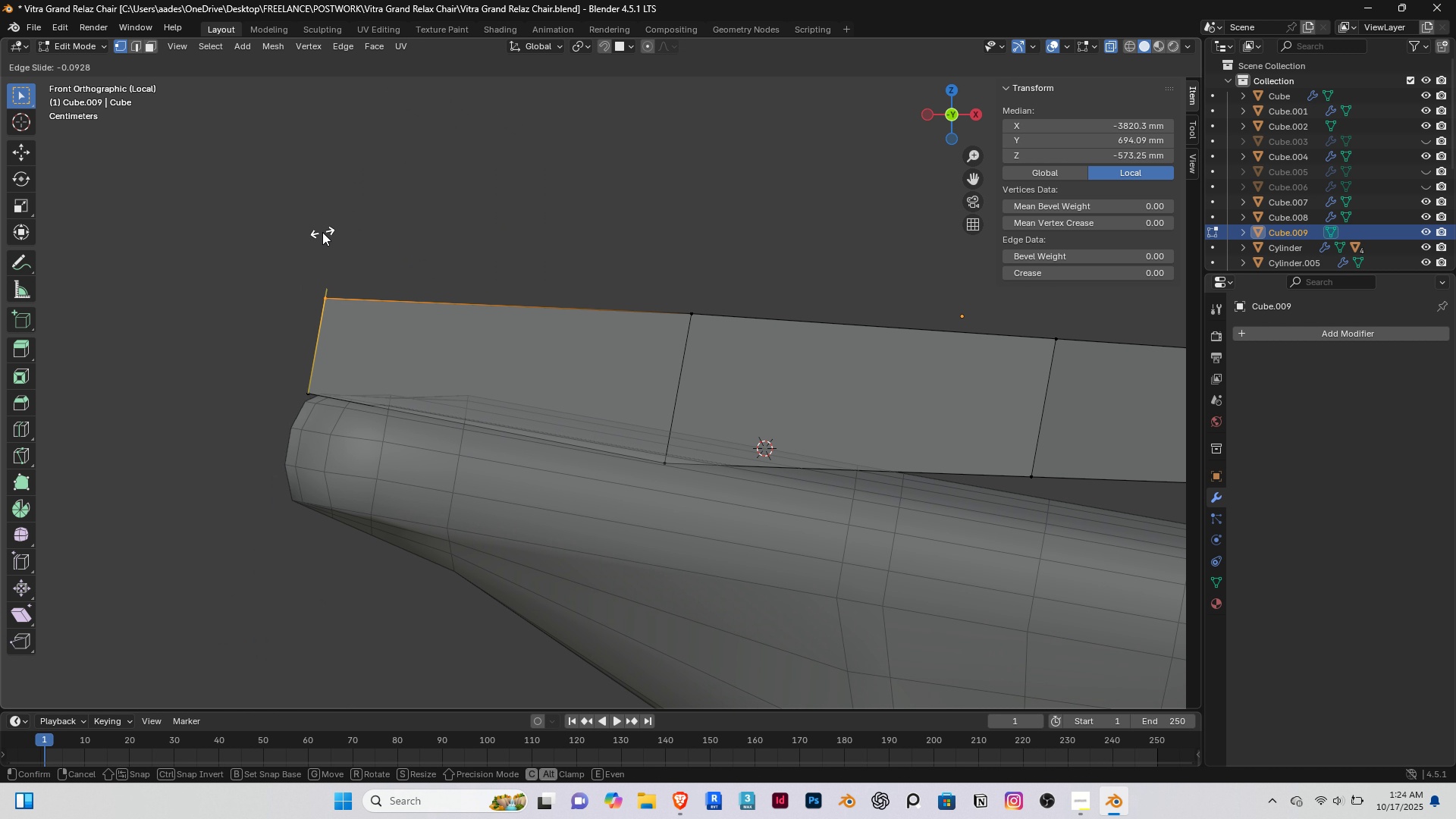 
key(Shift+ShiftRight)
 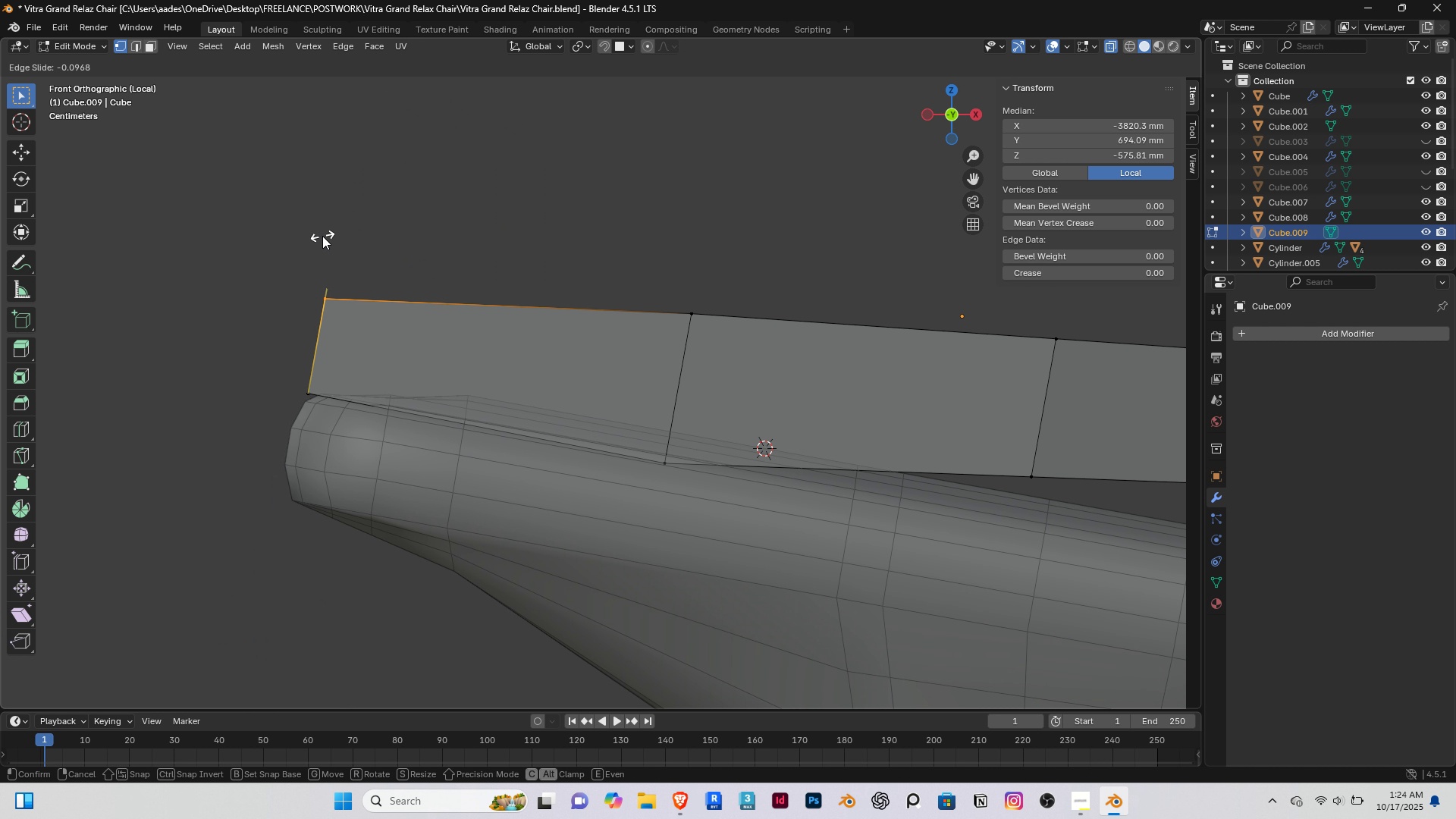 
key(G)
 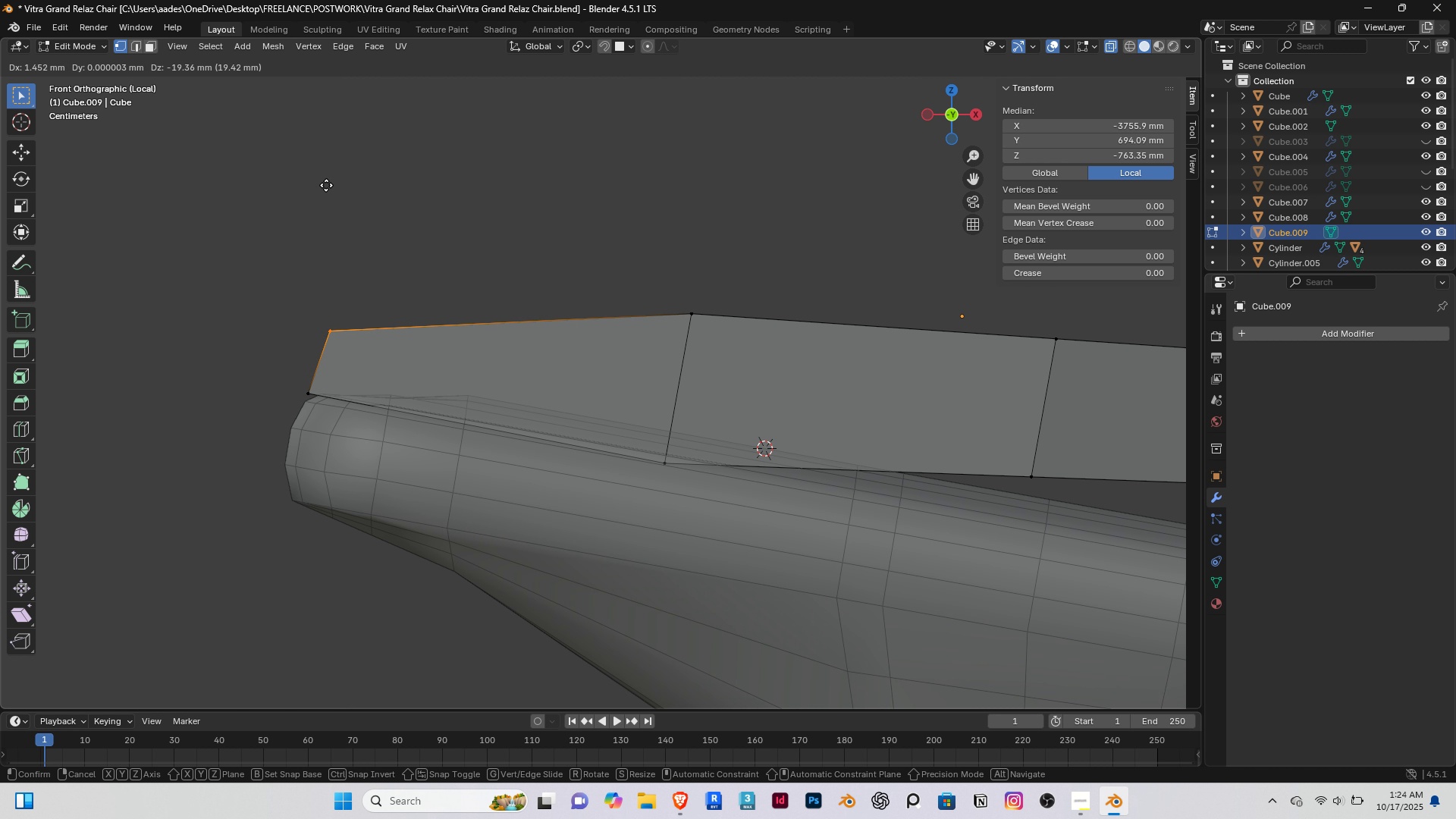 
right_click([326, 185])
 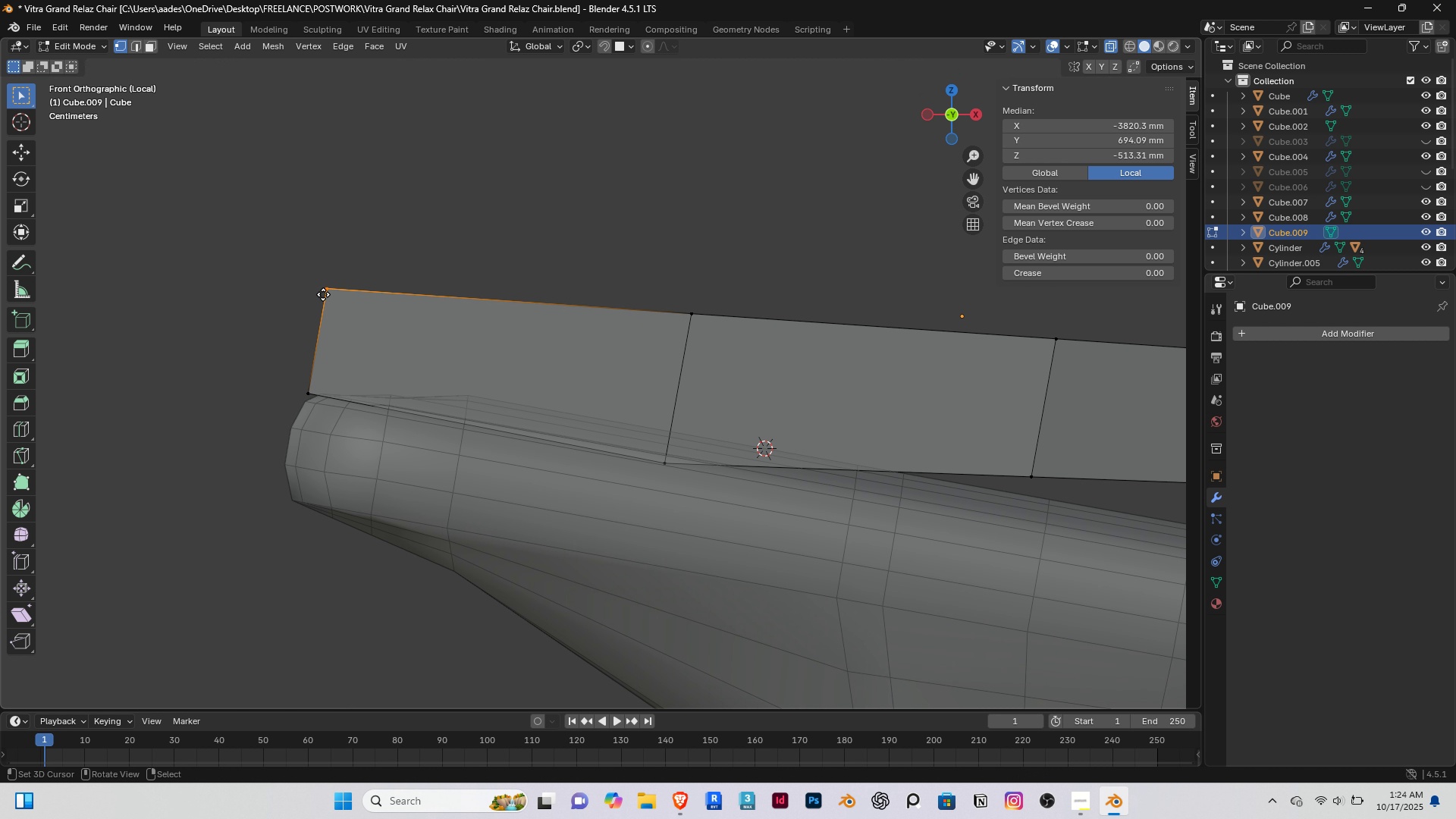 
key(G)
 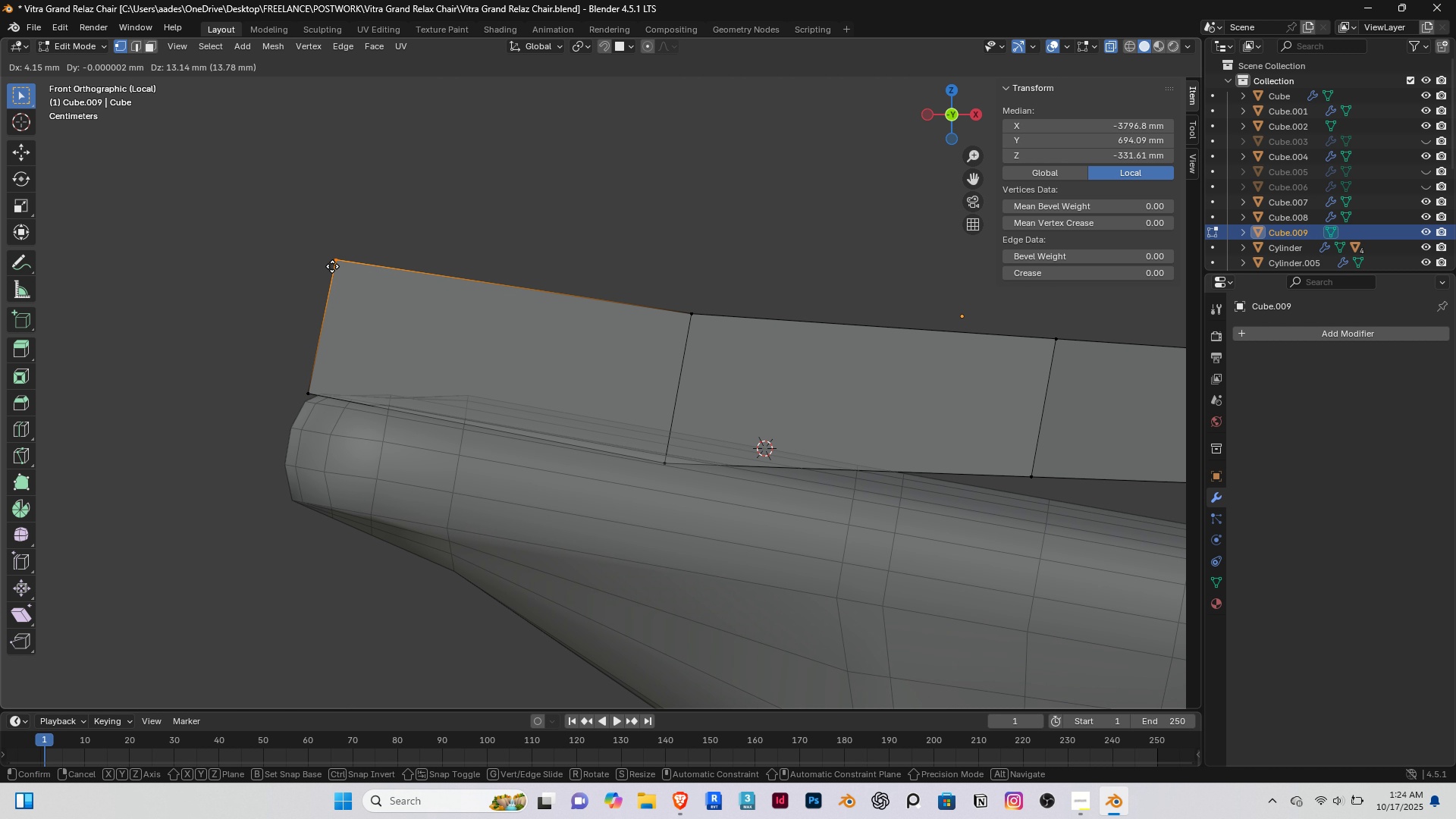 
left_click([333, 267])
 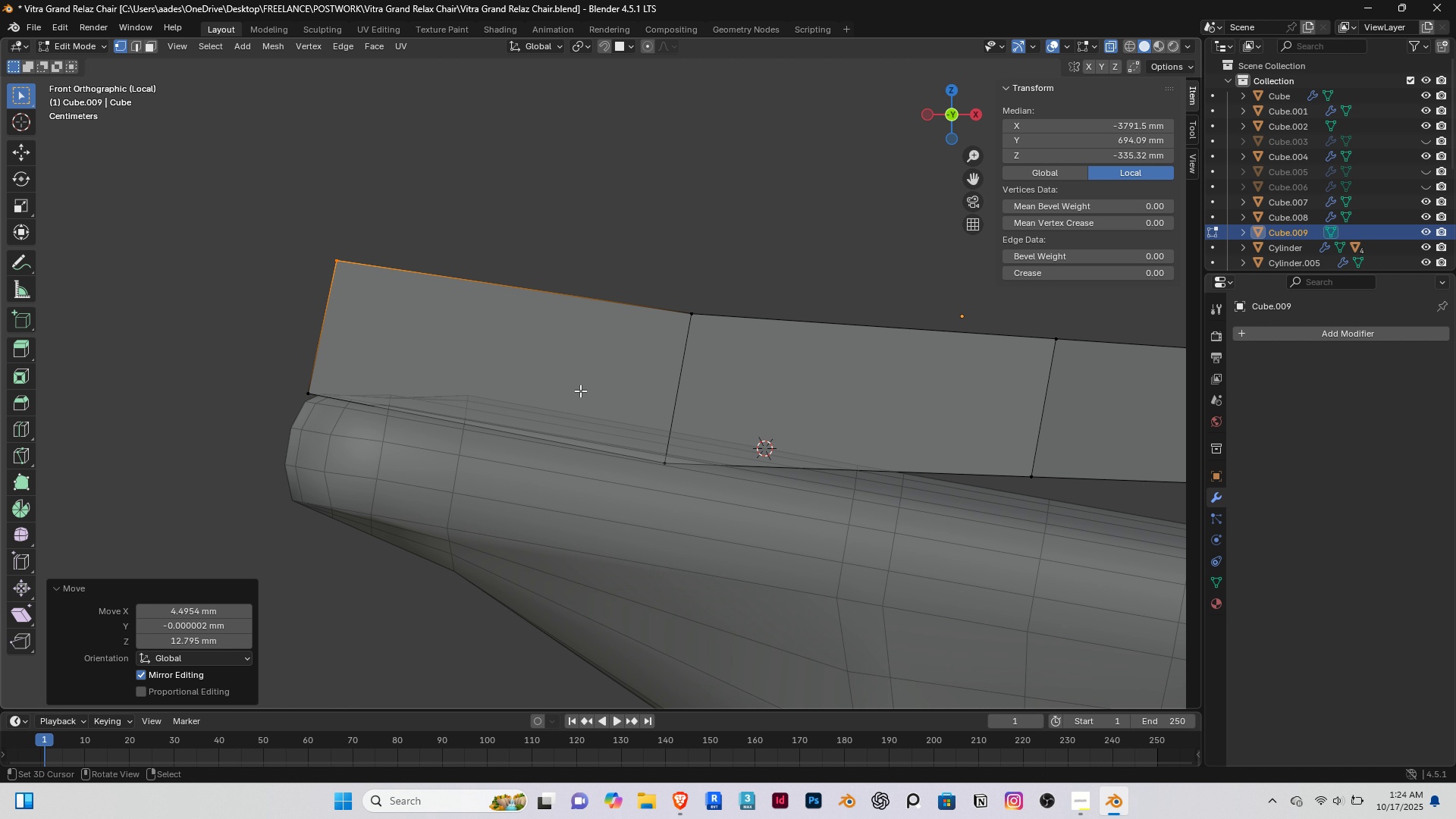 
left_click_drag(start_coordinate=[529, 346], to_coordinate=[732, 526])
 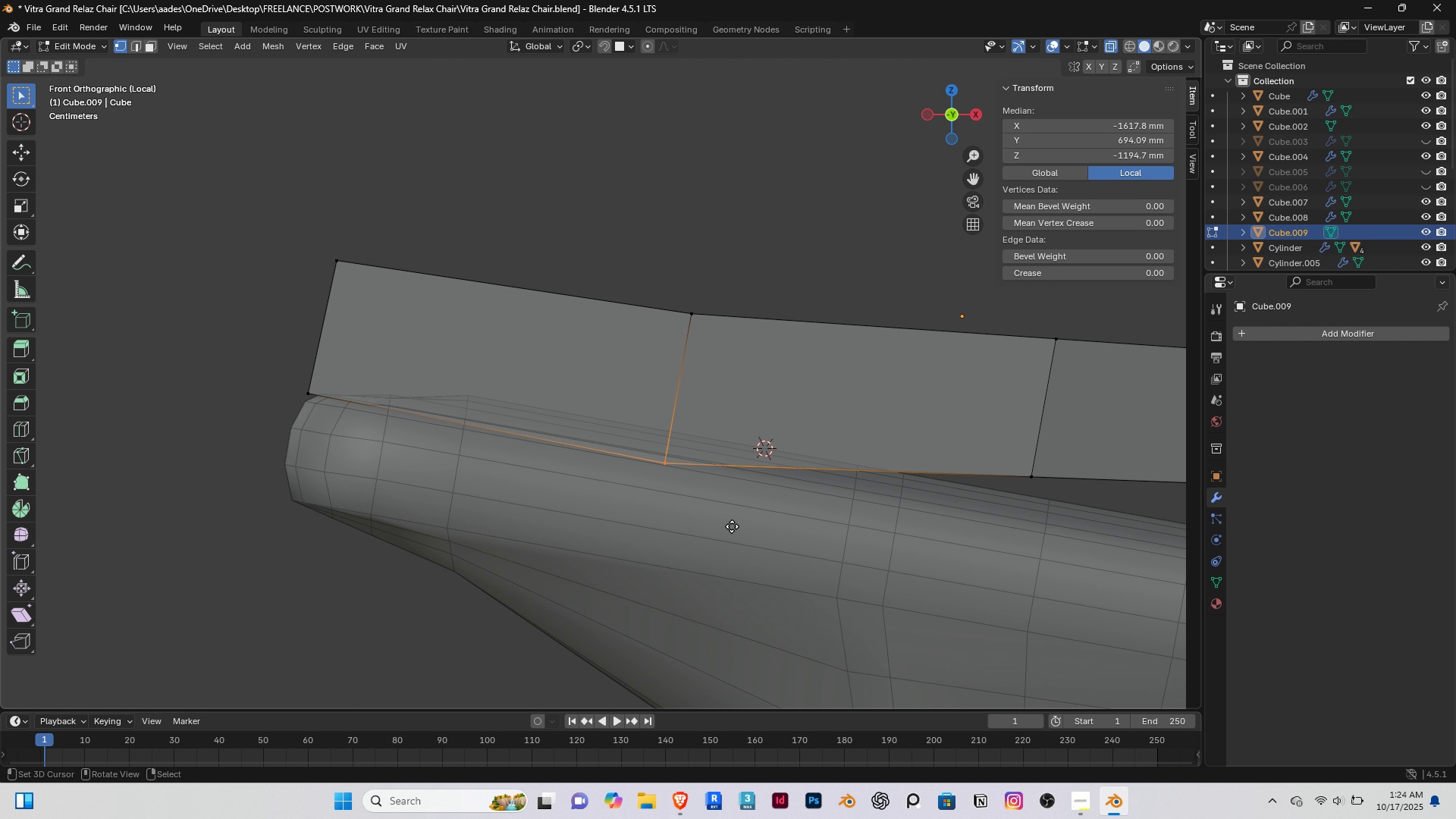 
key(G)
 